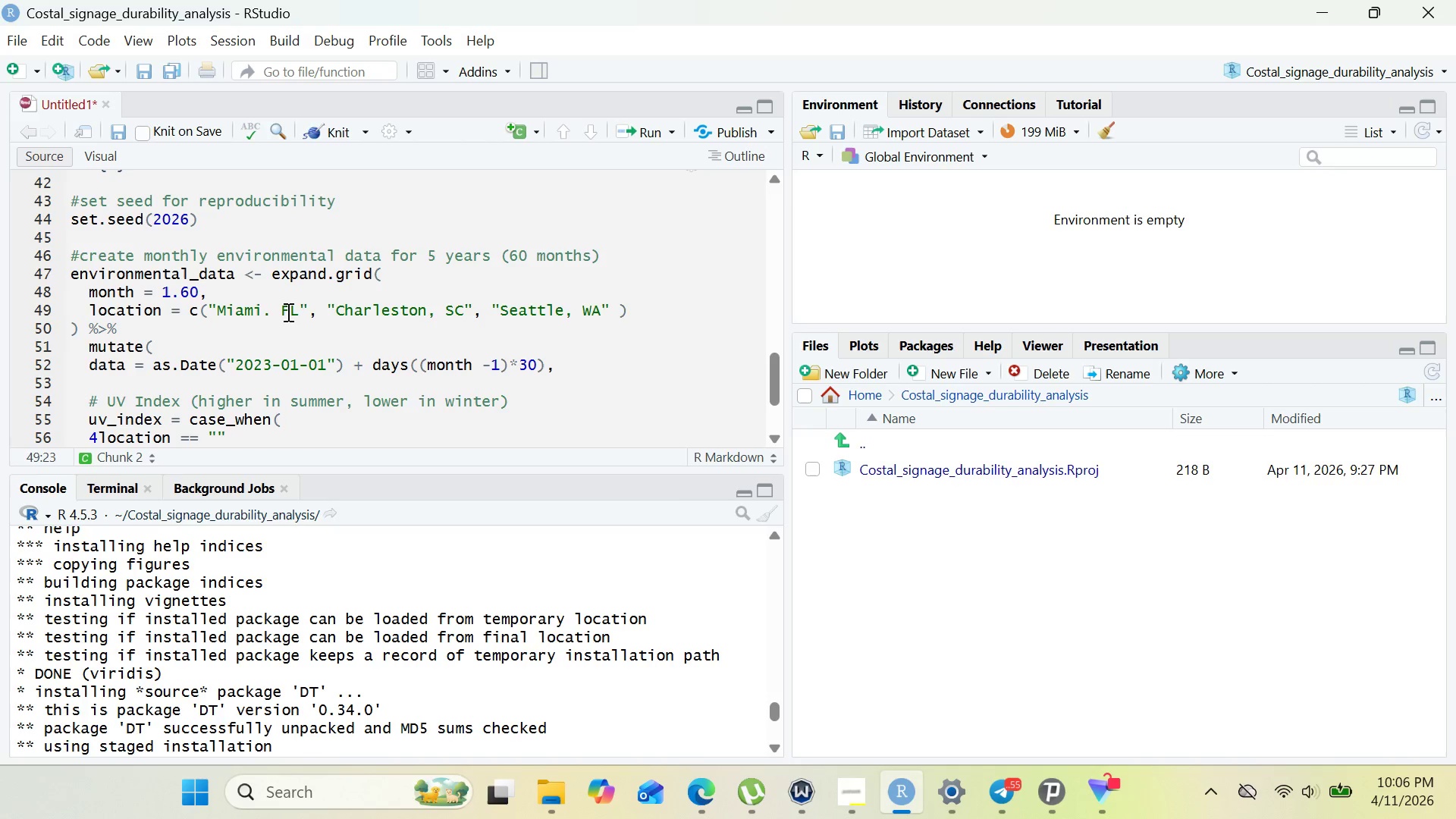 
key(Backspace)
 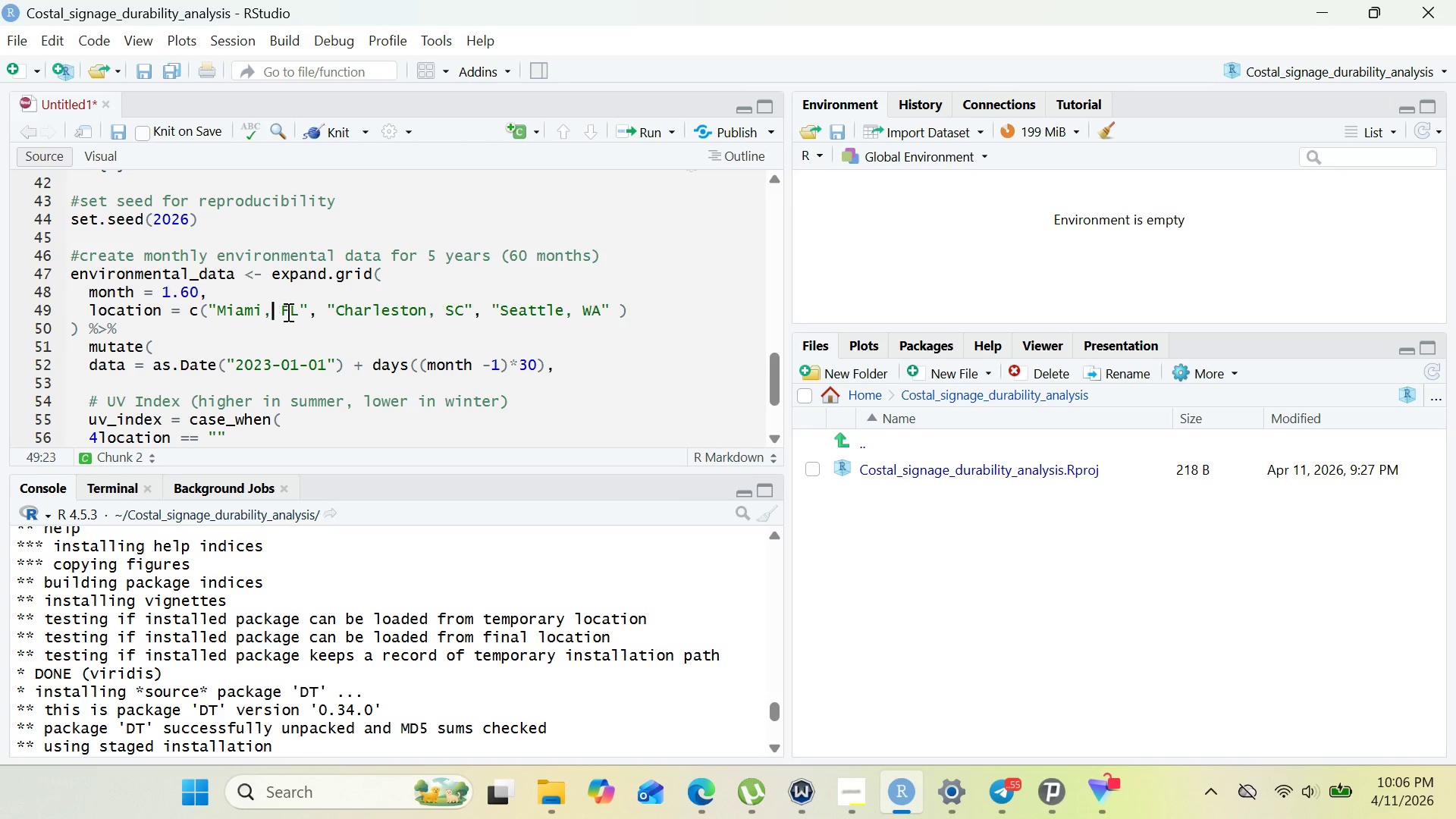 
key(Comma)
 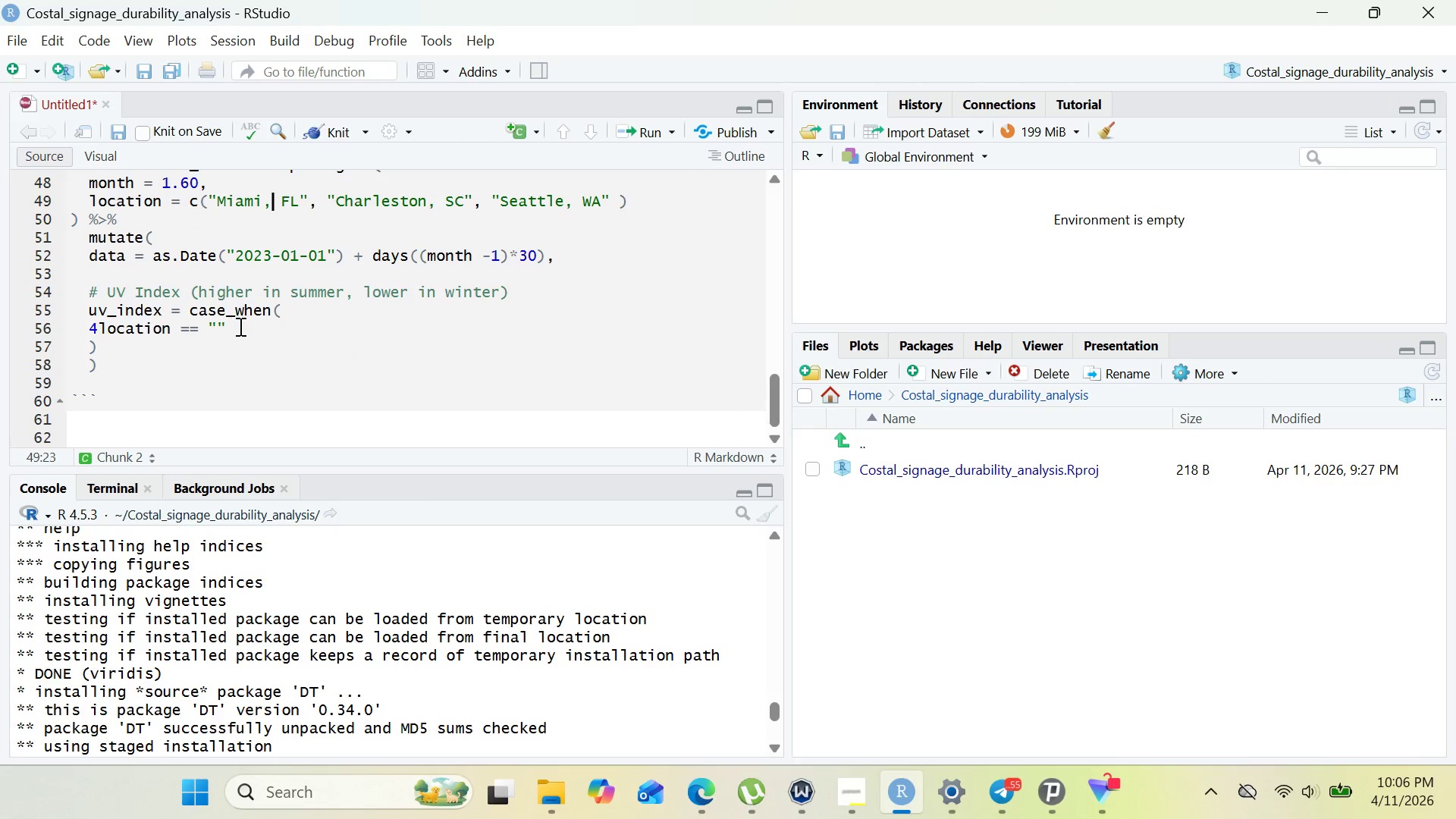 
left_click([215, 326])
 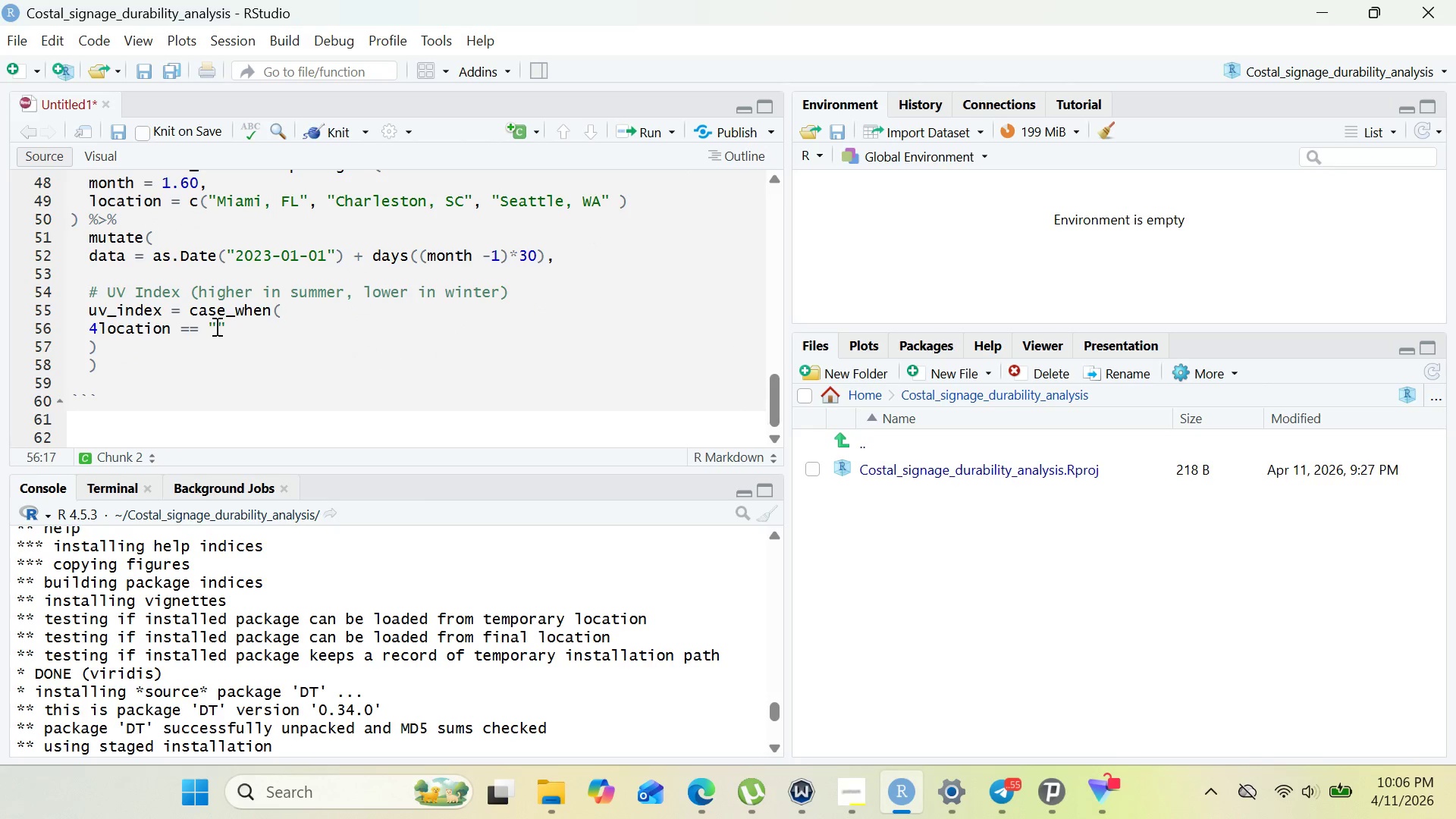 
type(Miami, FL)
 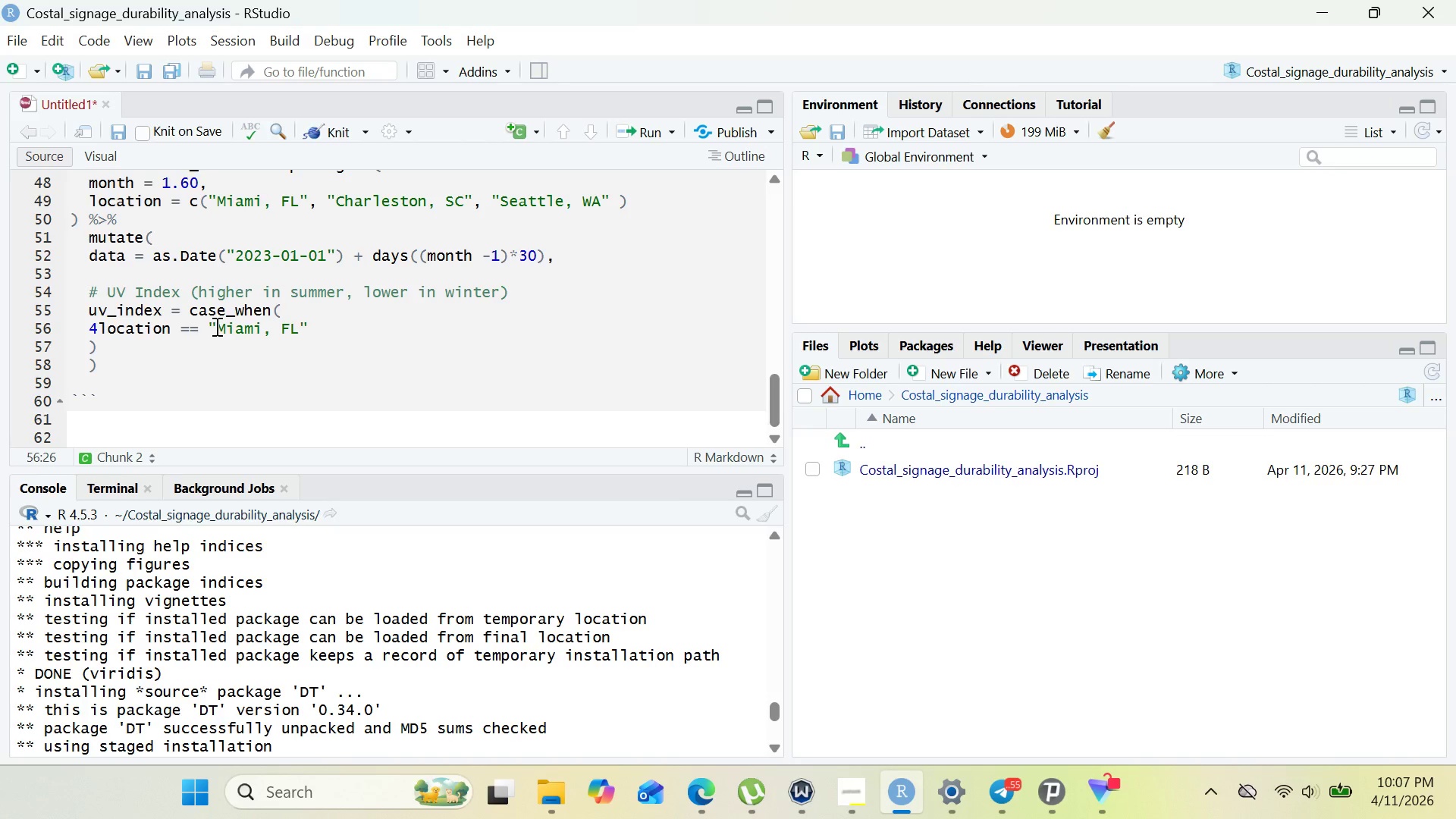 
key(ArrowRight)
 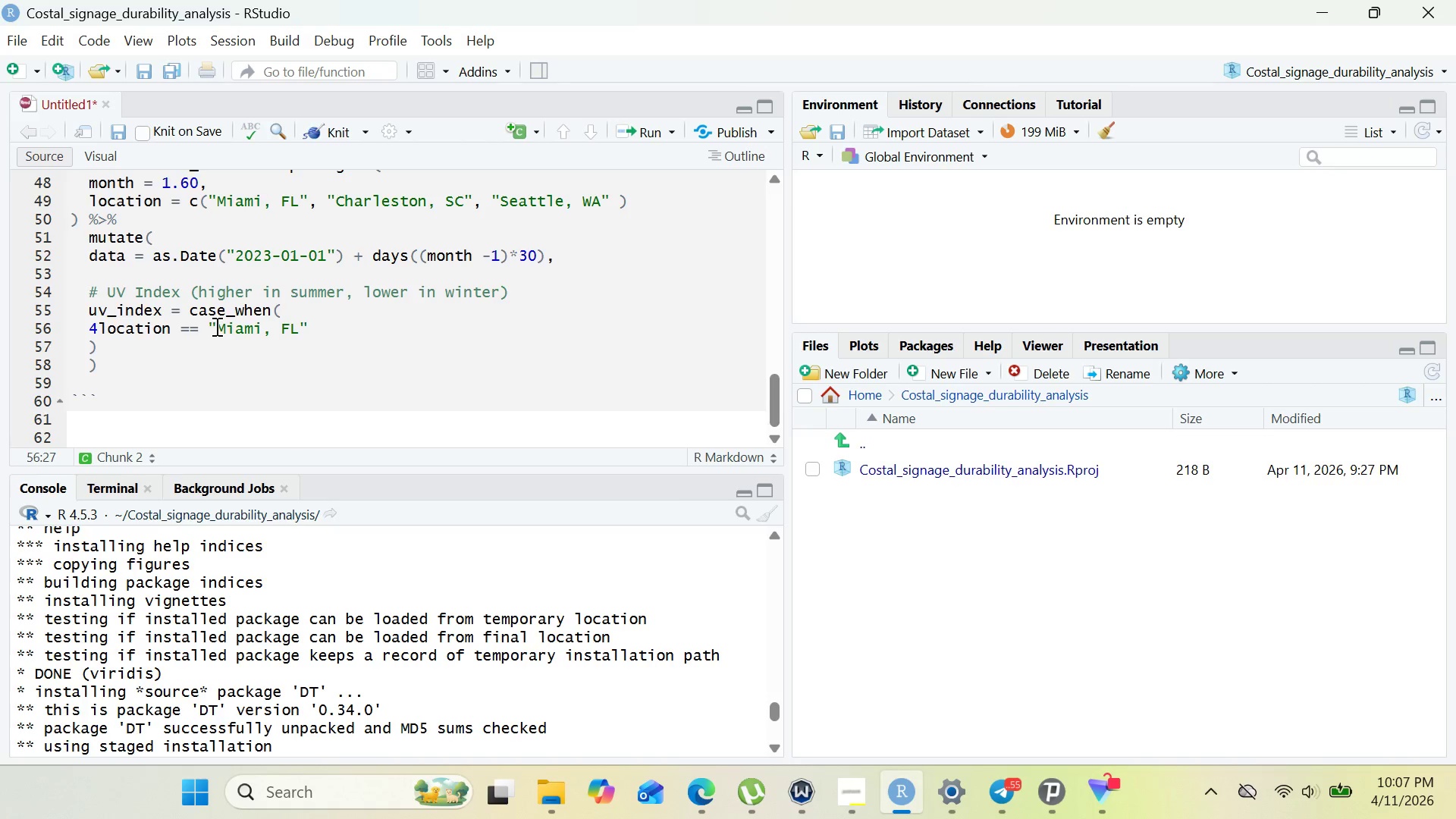 
key(Space)
 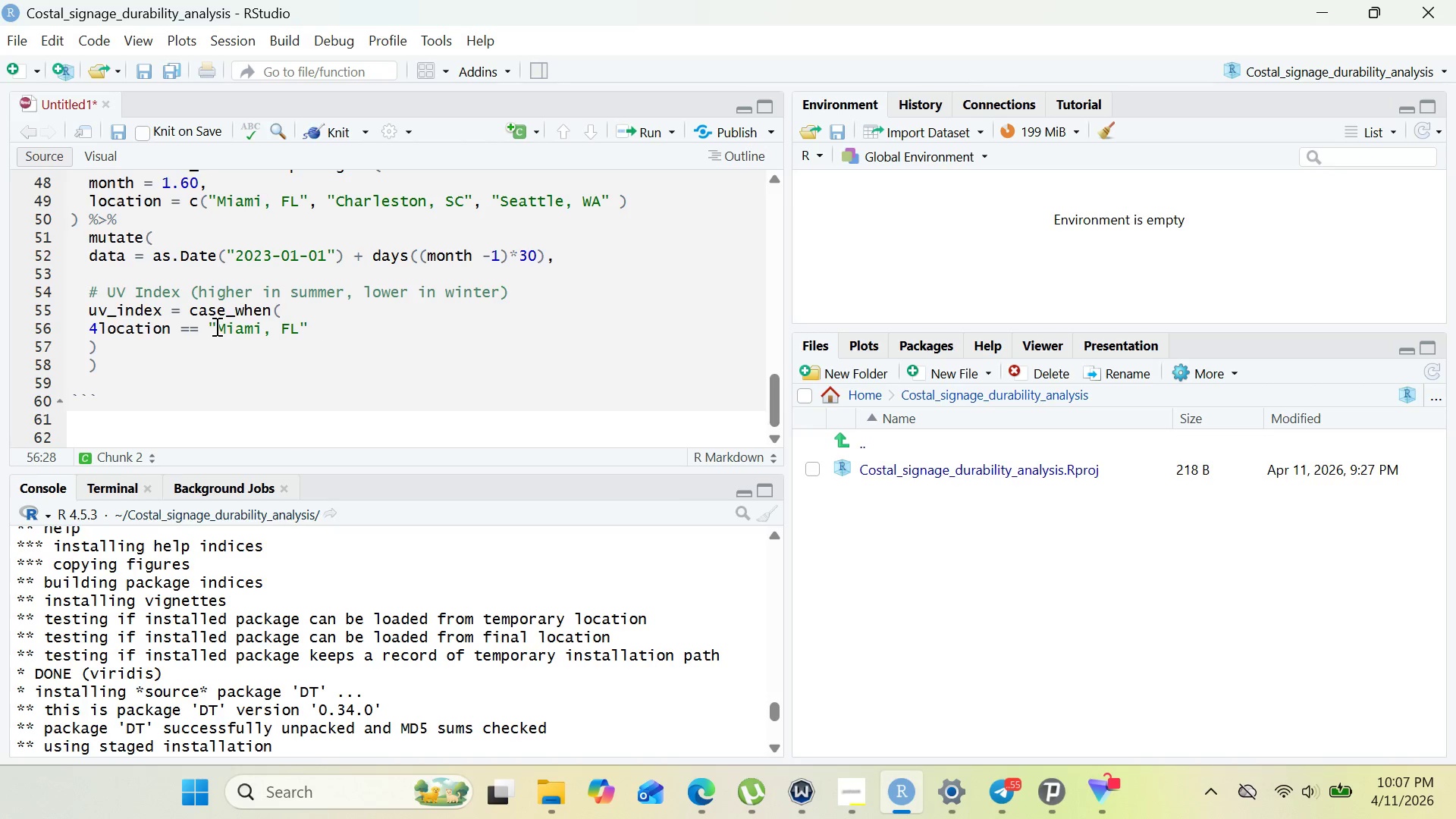 
key(Shift+ShiftRight)
 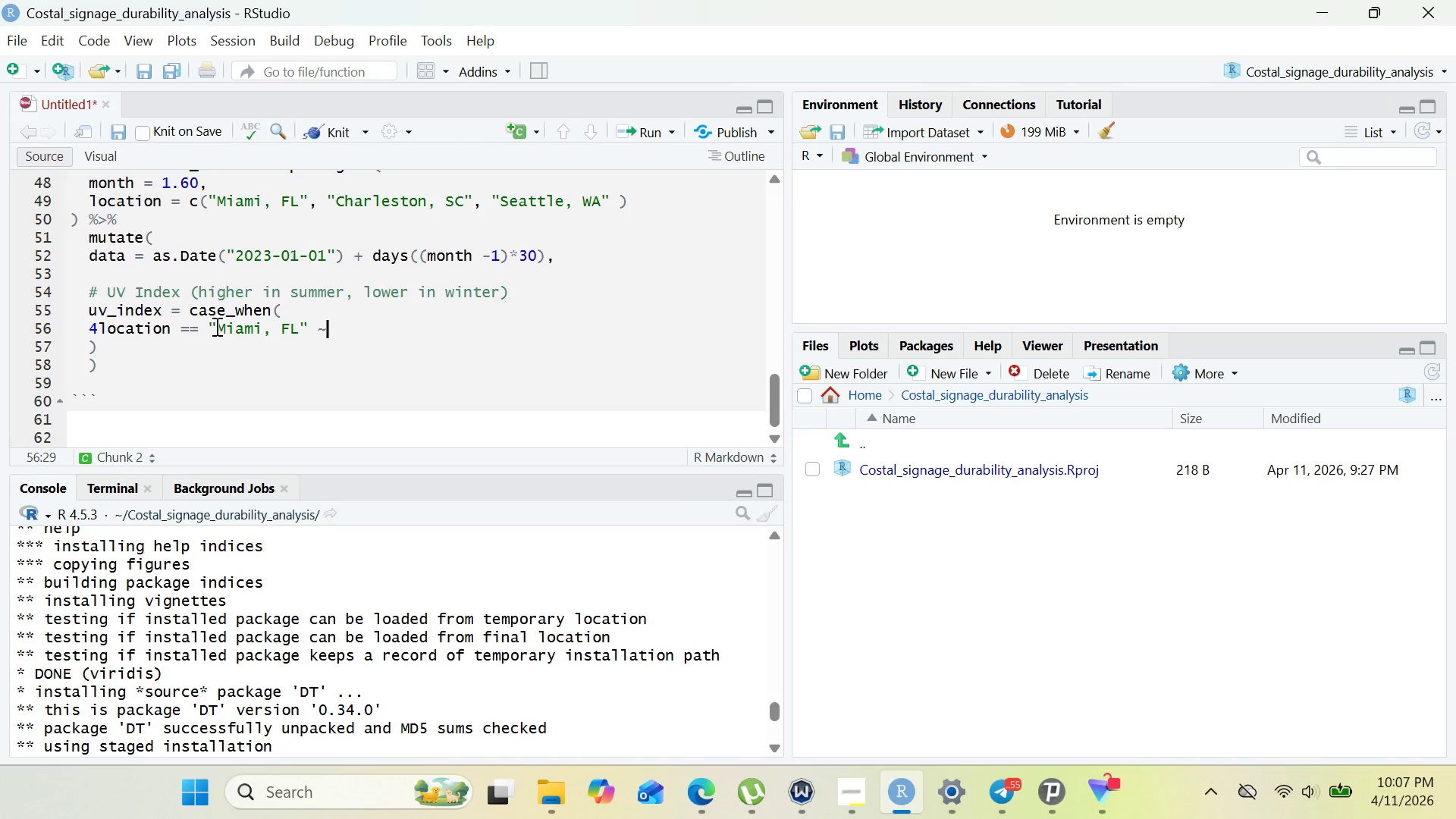 
key(Shift+Backquote)
 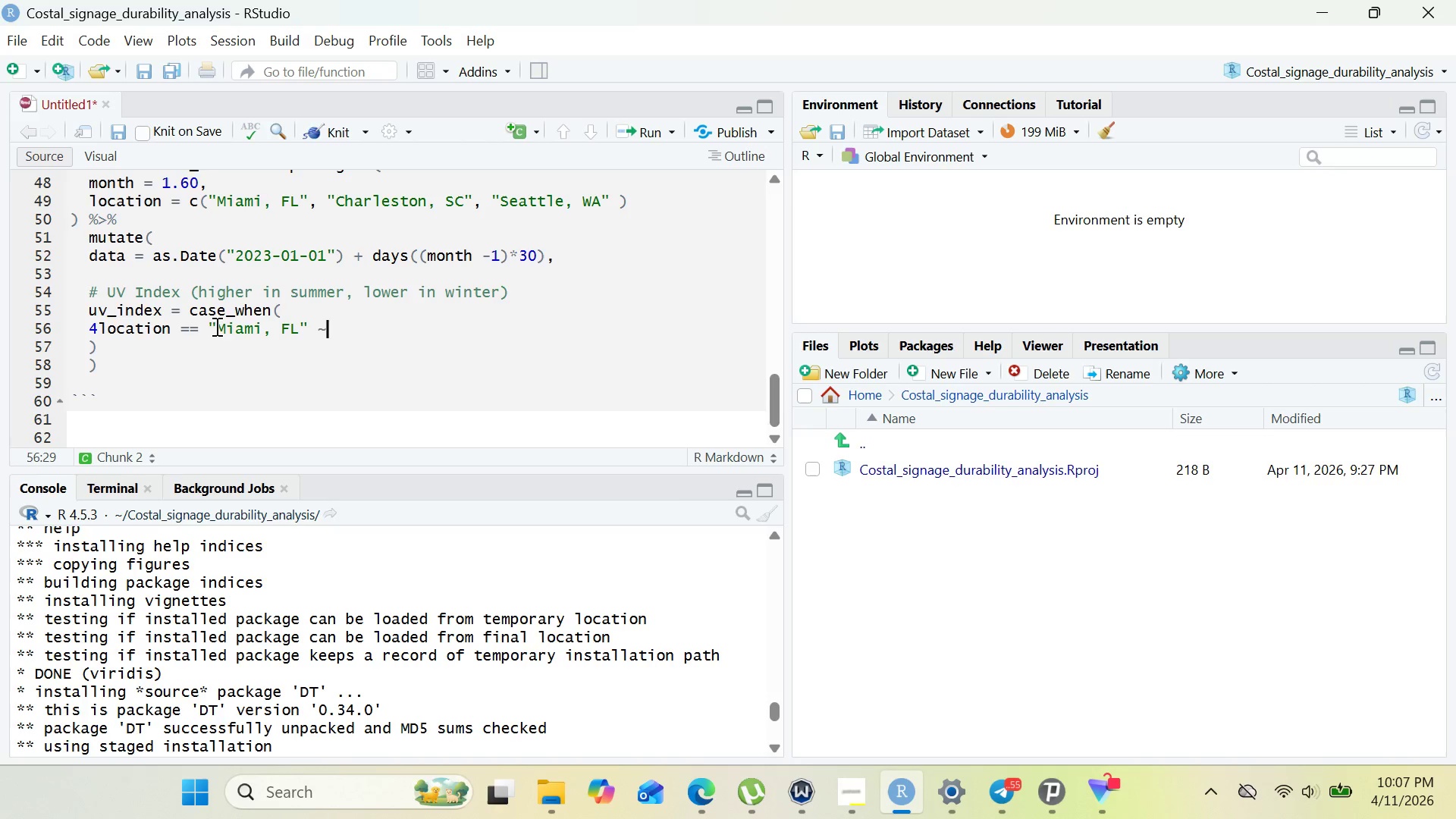 
key(Space)
 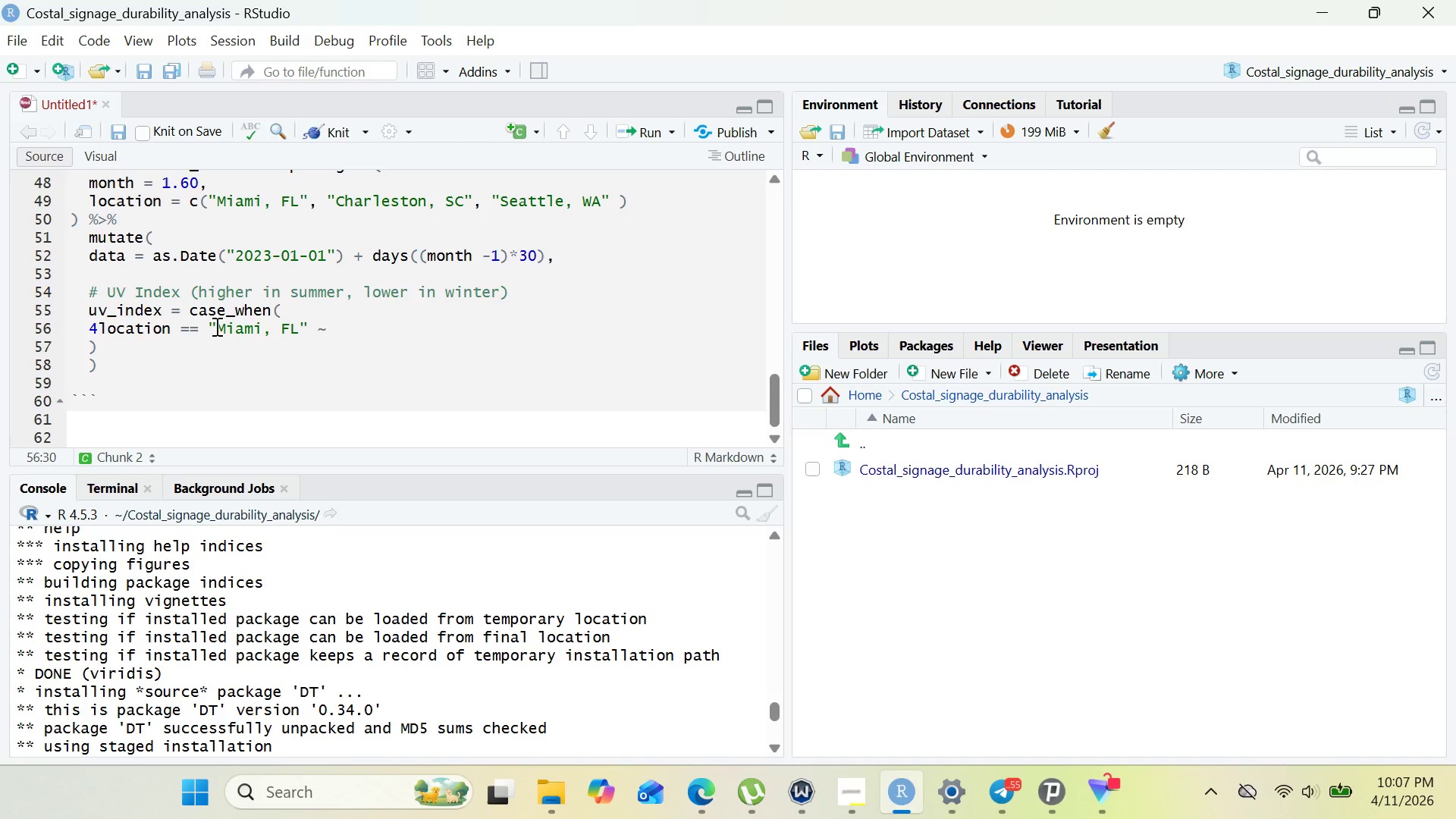 
wait(8.67)
 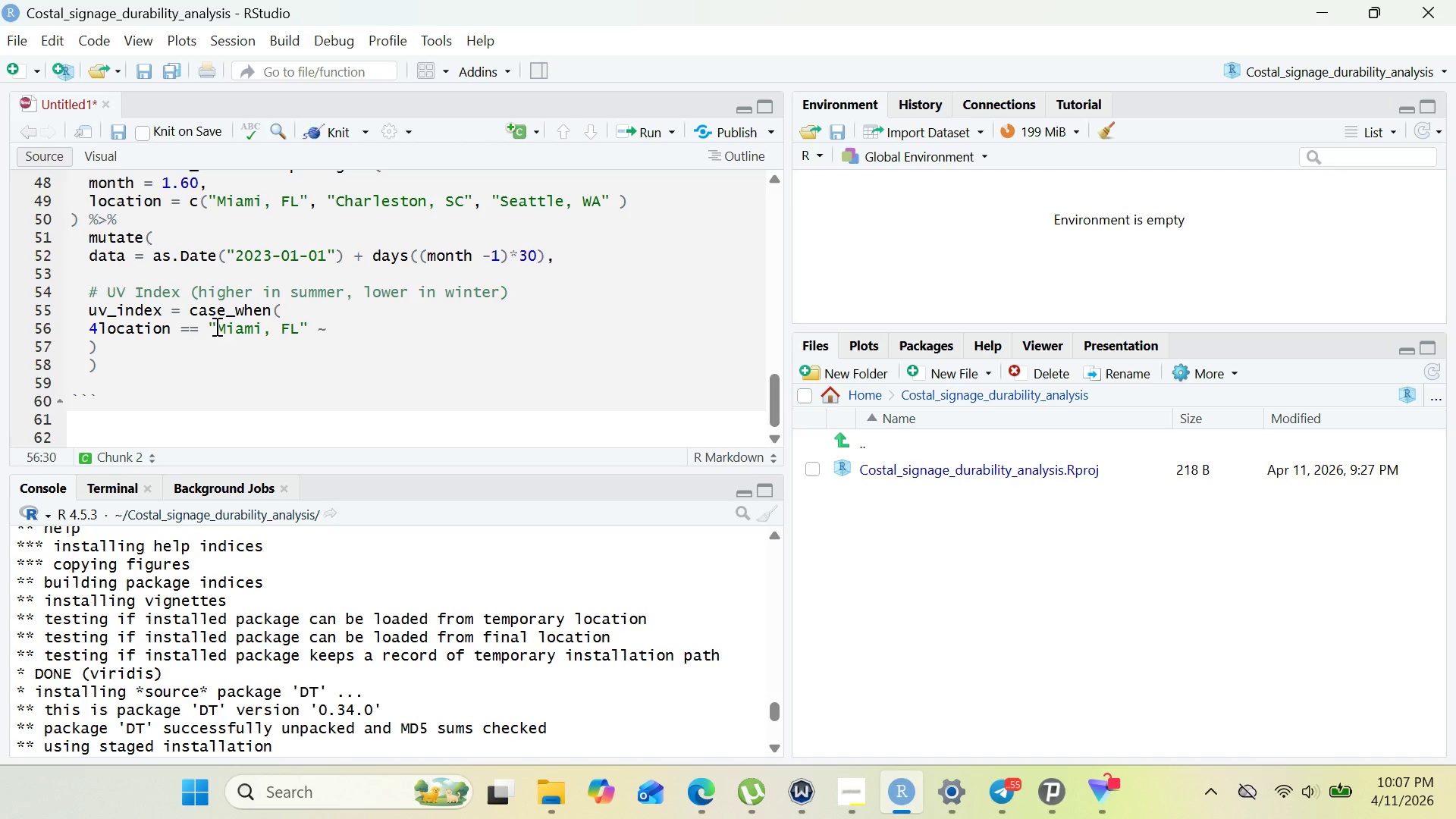 
type(7.5 + 2.5 * sin(month*2)
 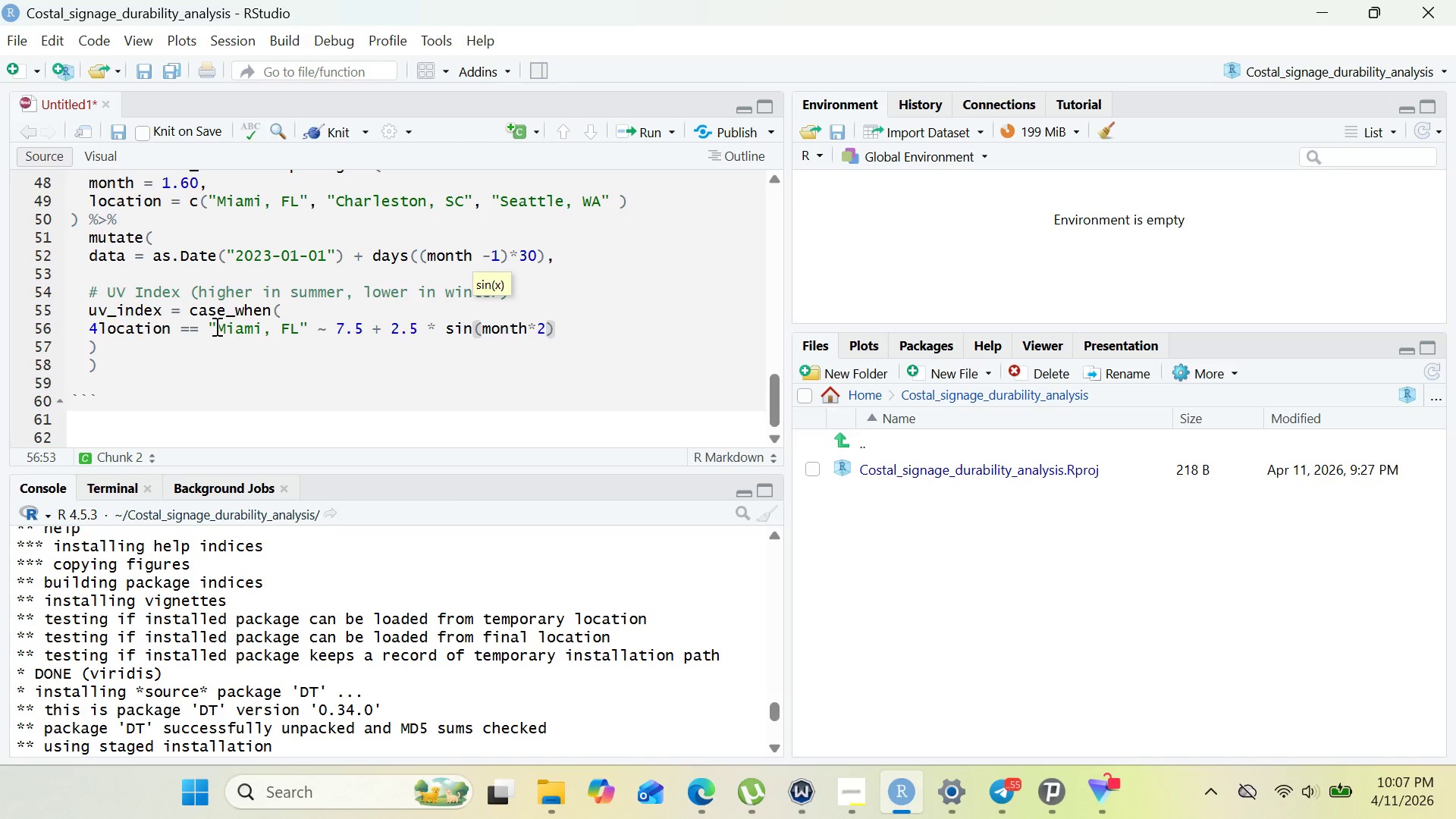 
type(*pi / 12)
 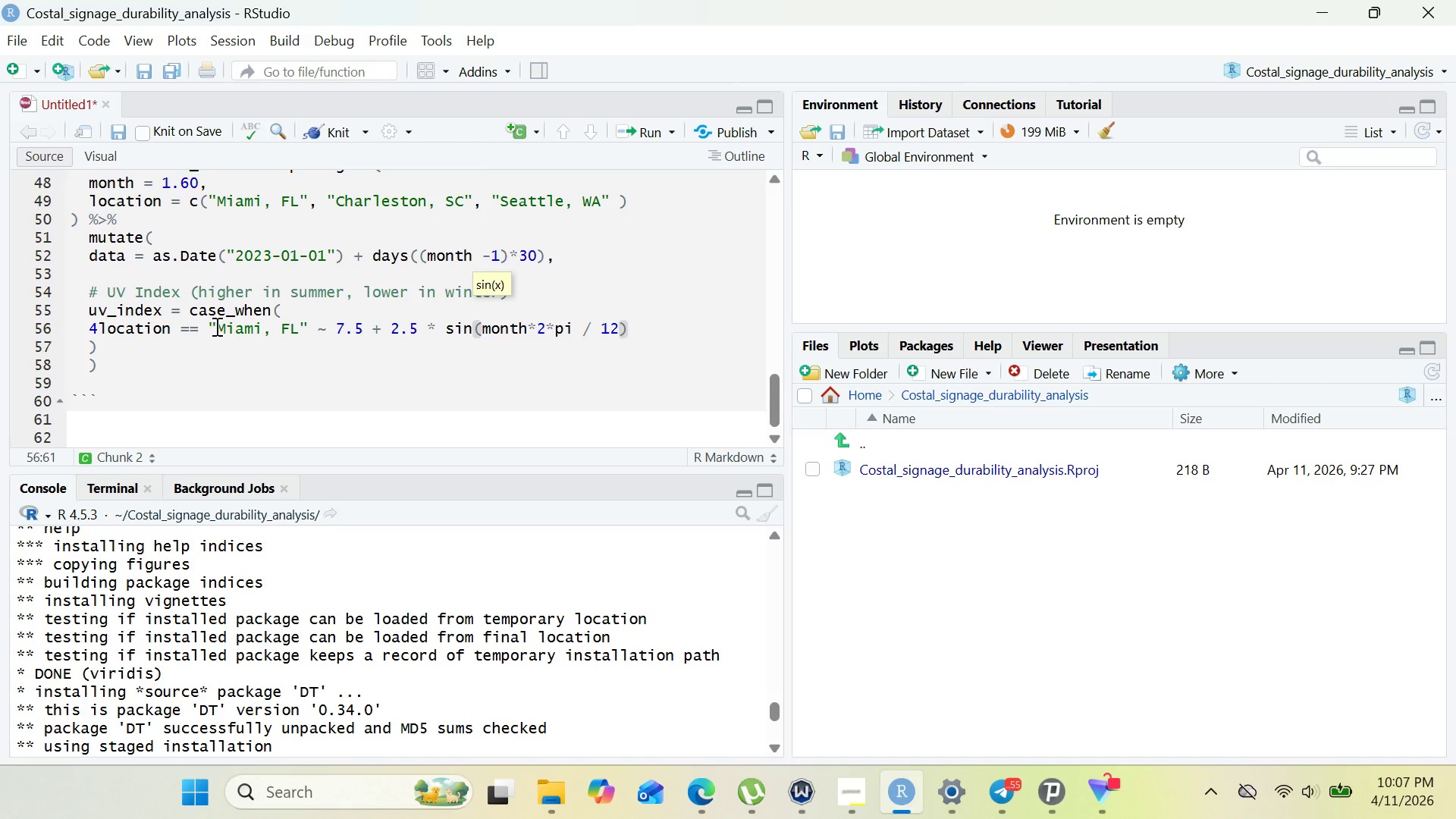 
key(ArrowRight)
 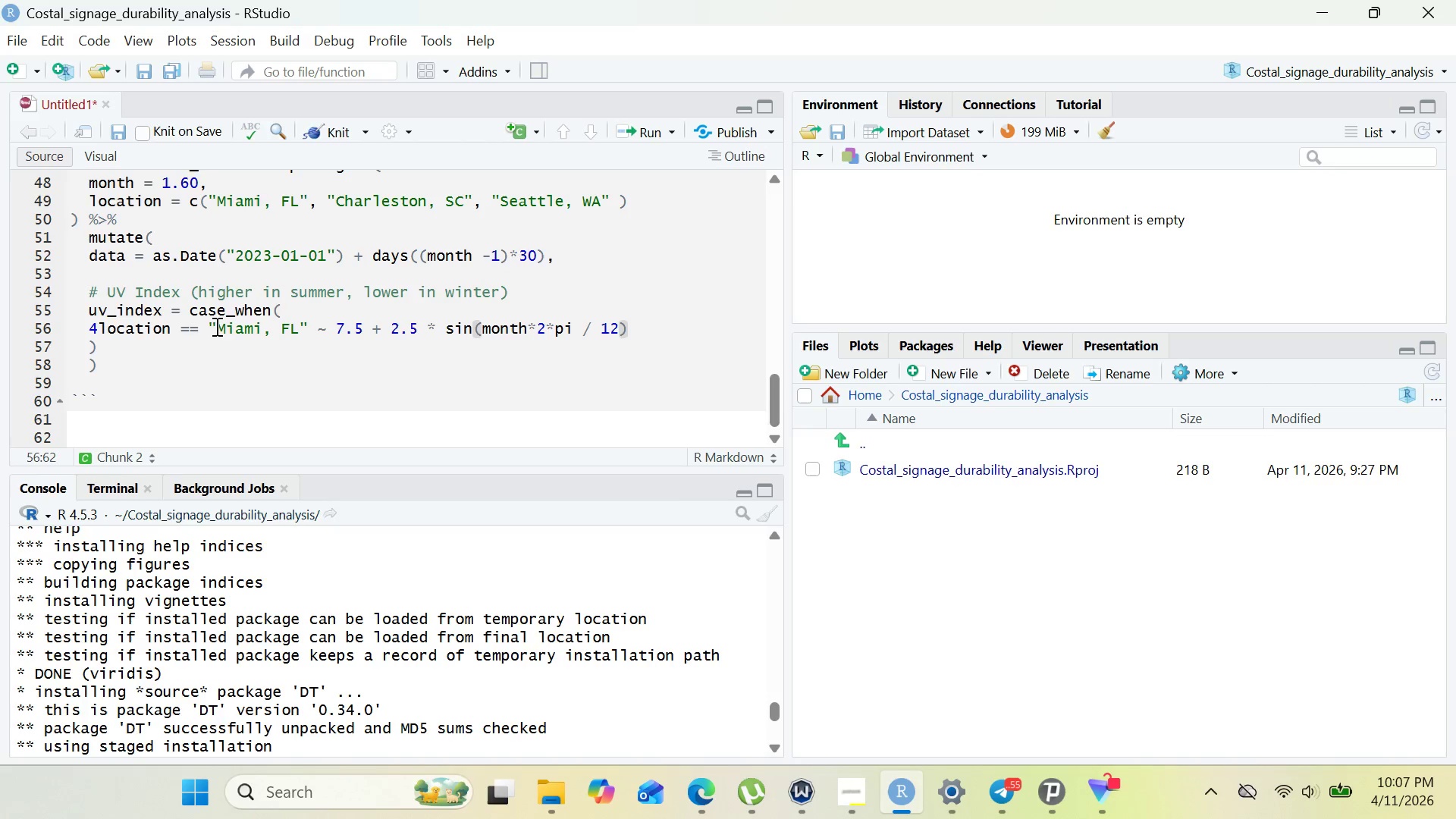 
type( + rnorm(60,0,0.5)
 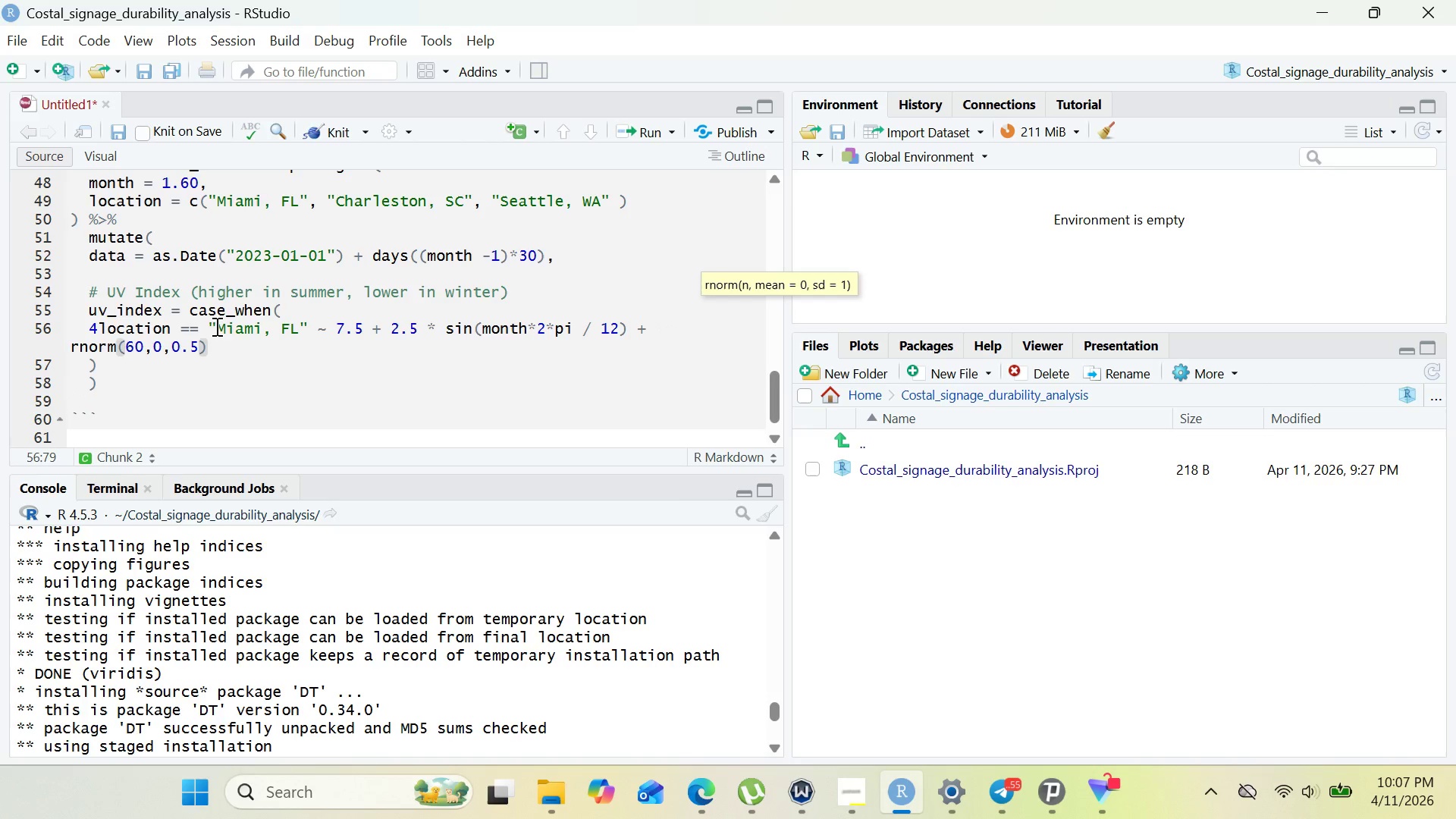 
key(ArrowRight)
 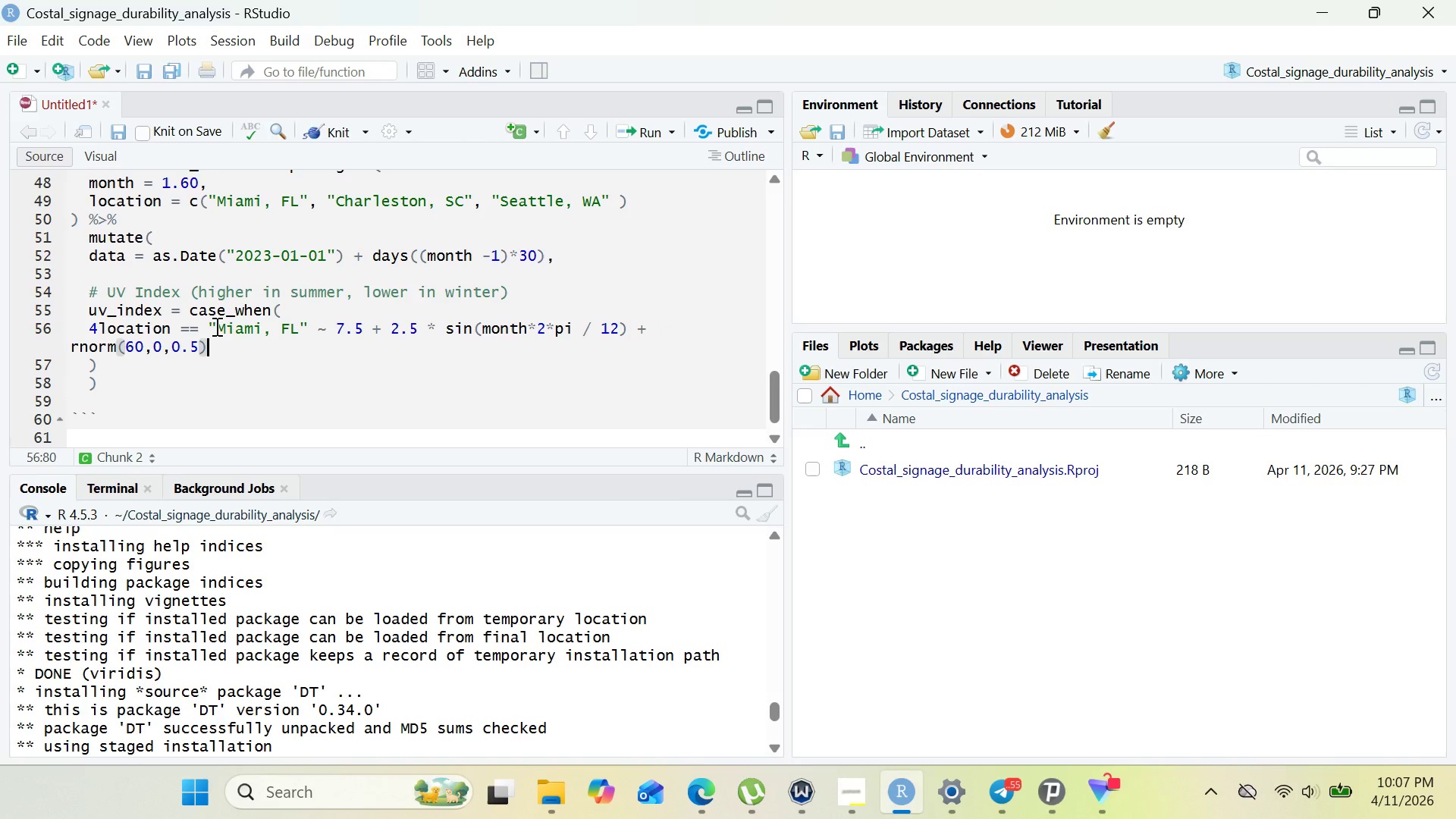 
key(Comma)
 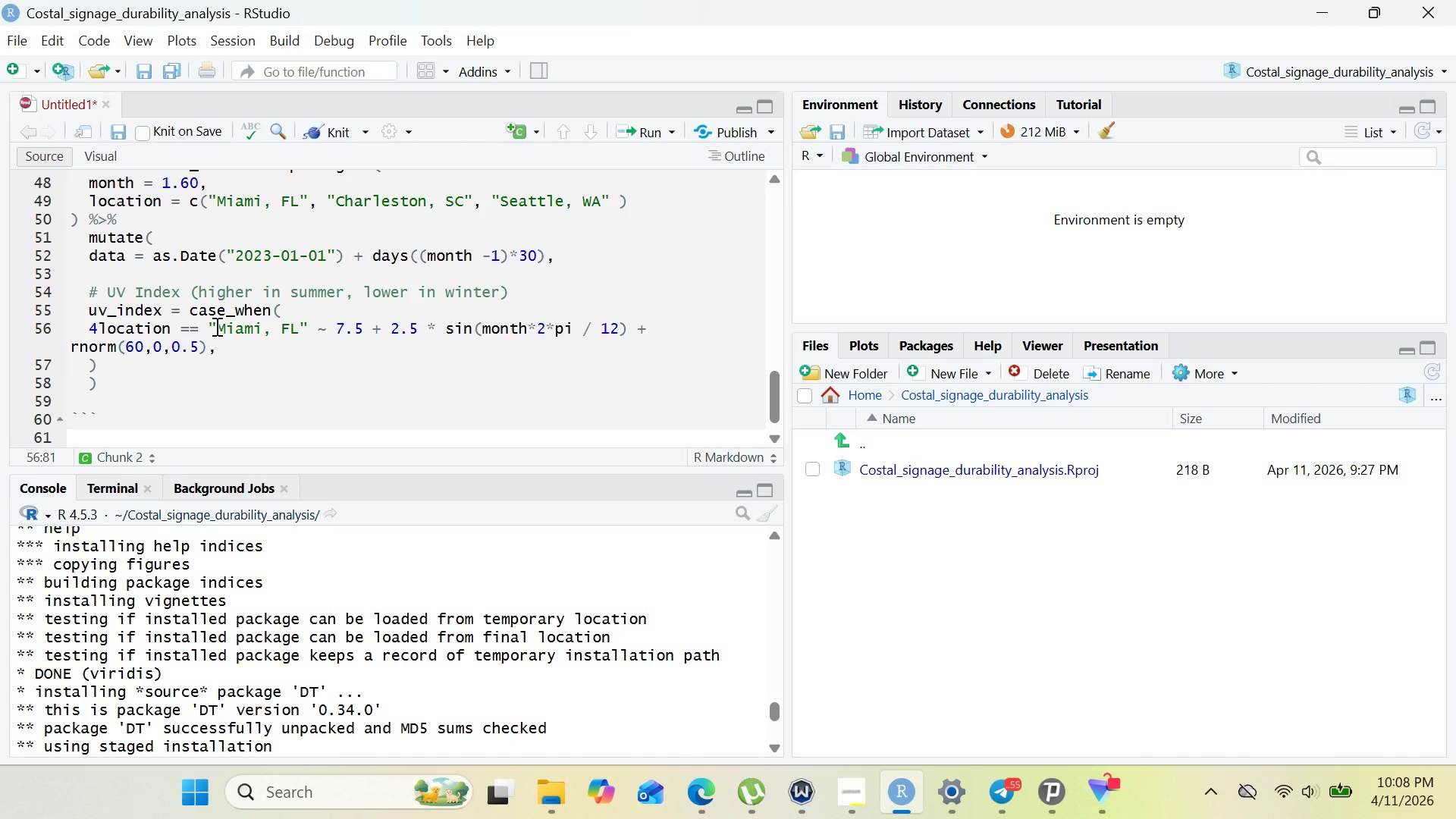 
key(Enter)
 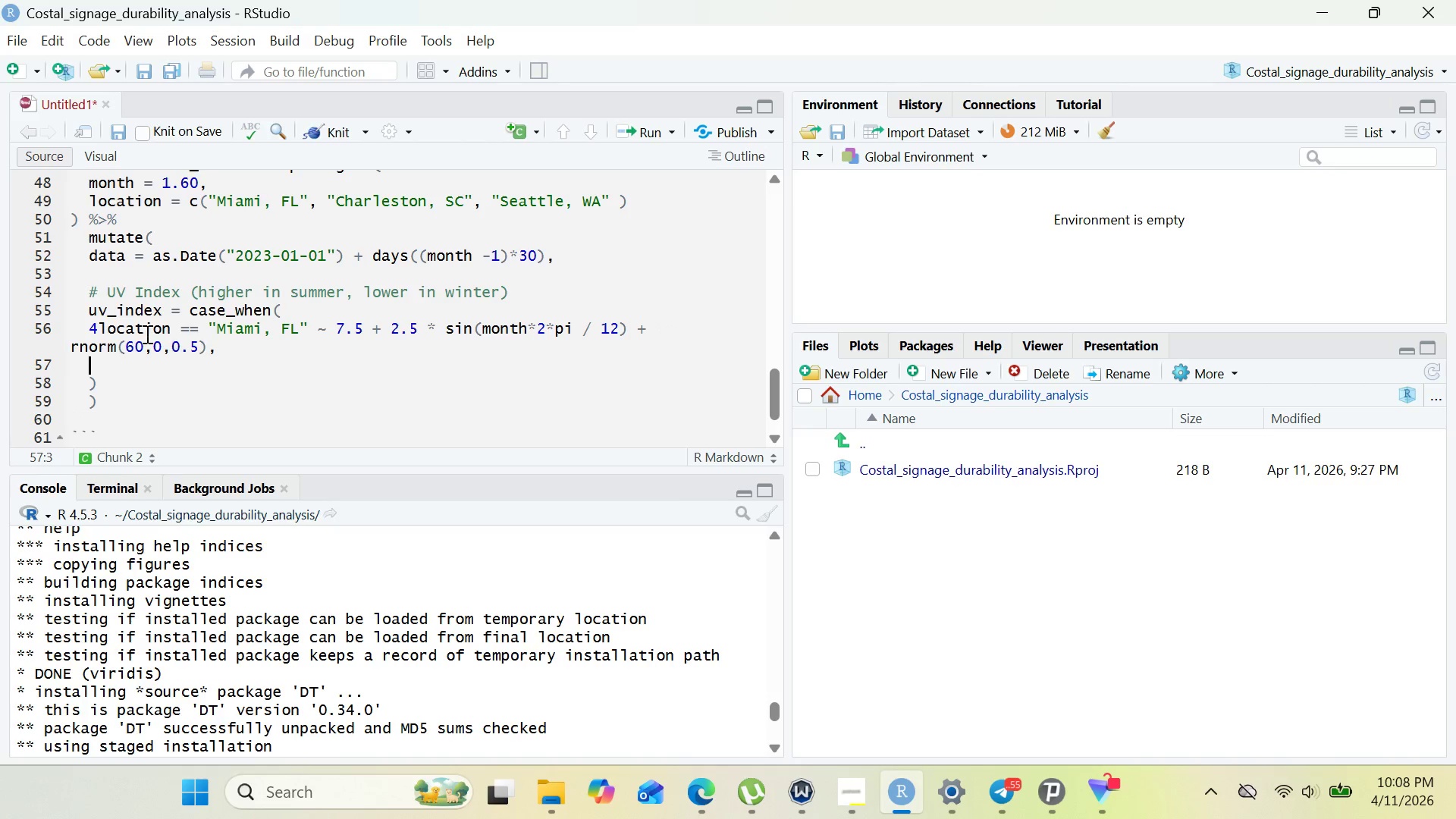 
left_click([105, 328])
 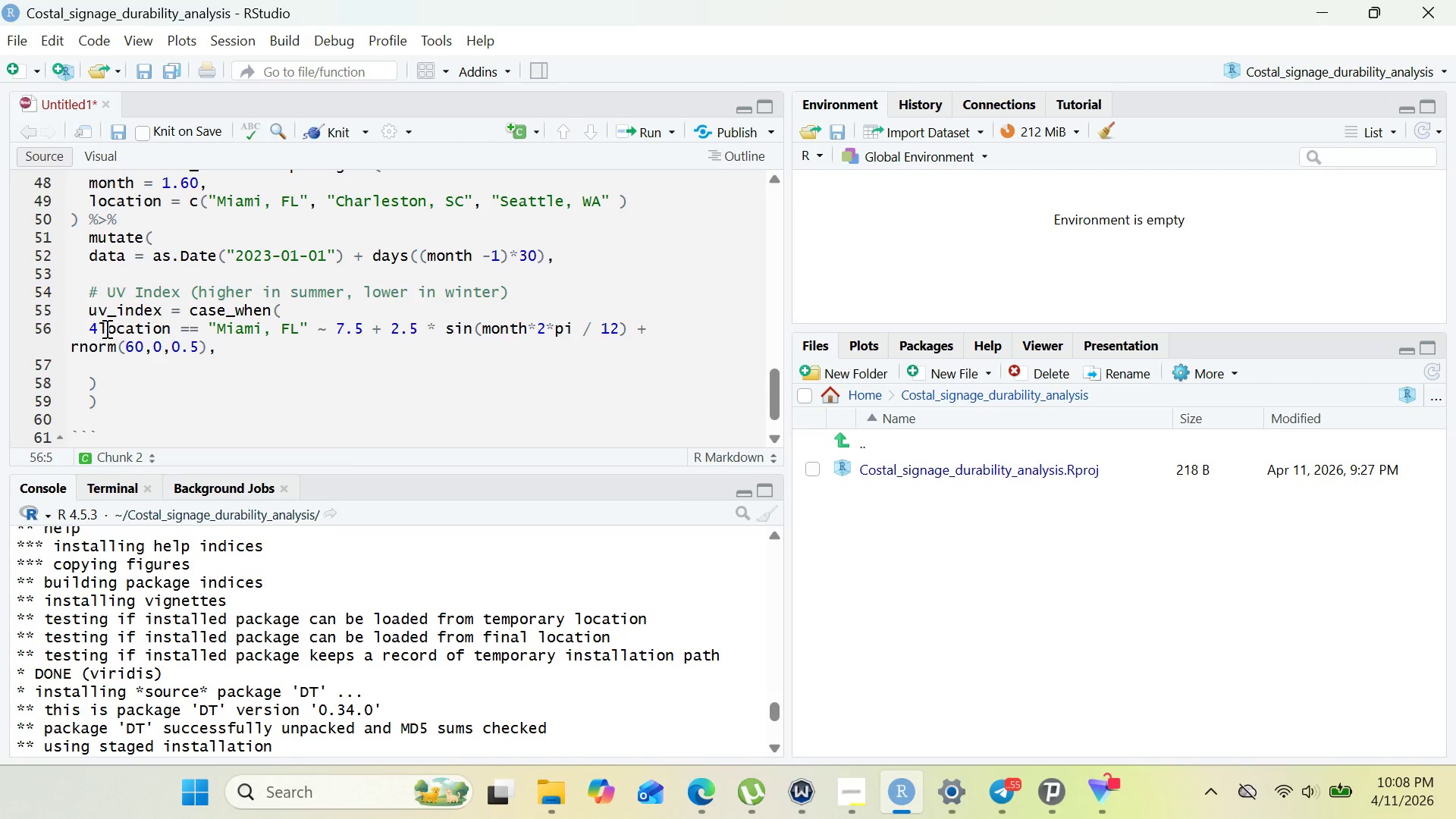 
key(ArrowLeft)
 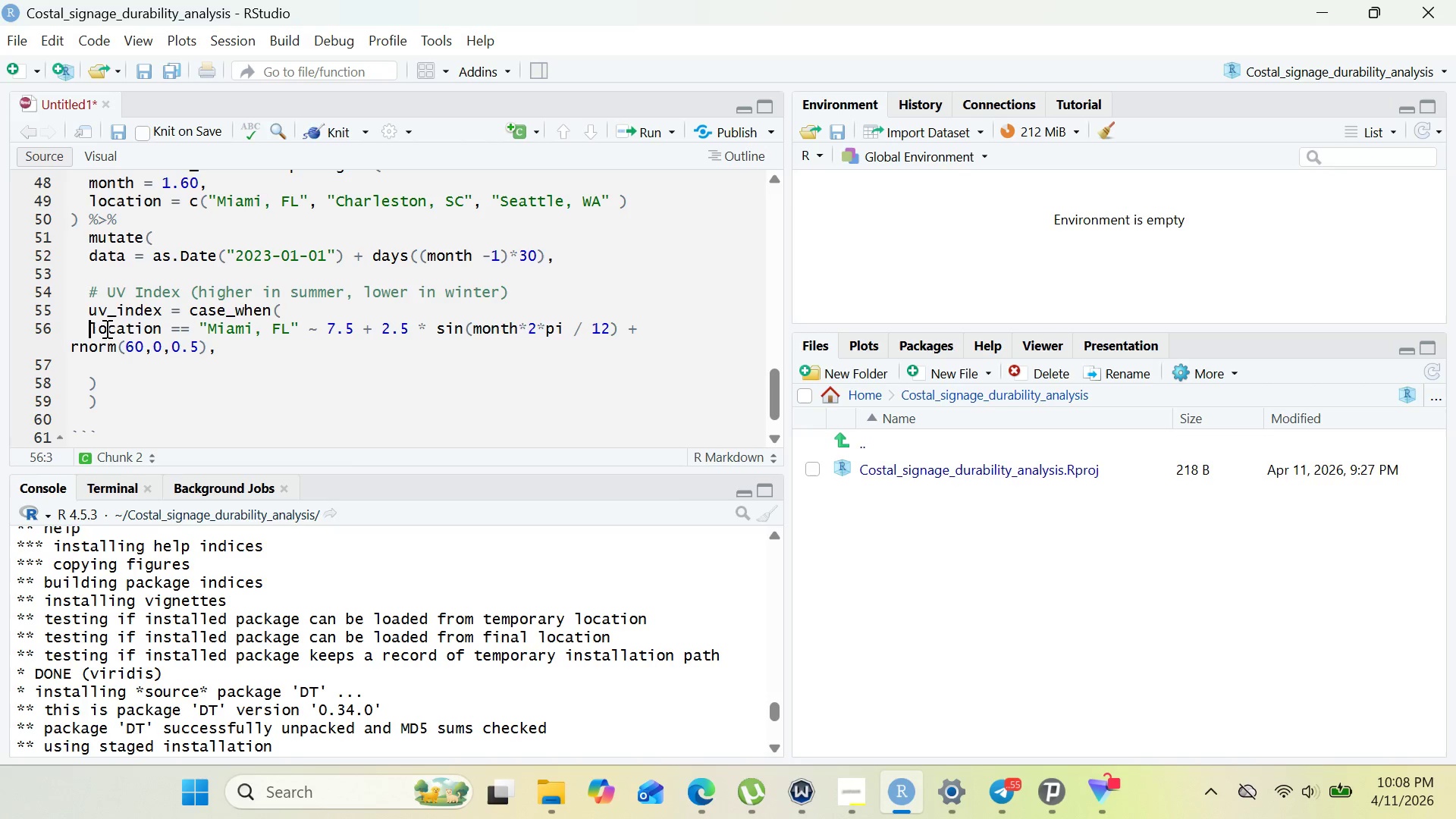 
key(Backspace)
 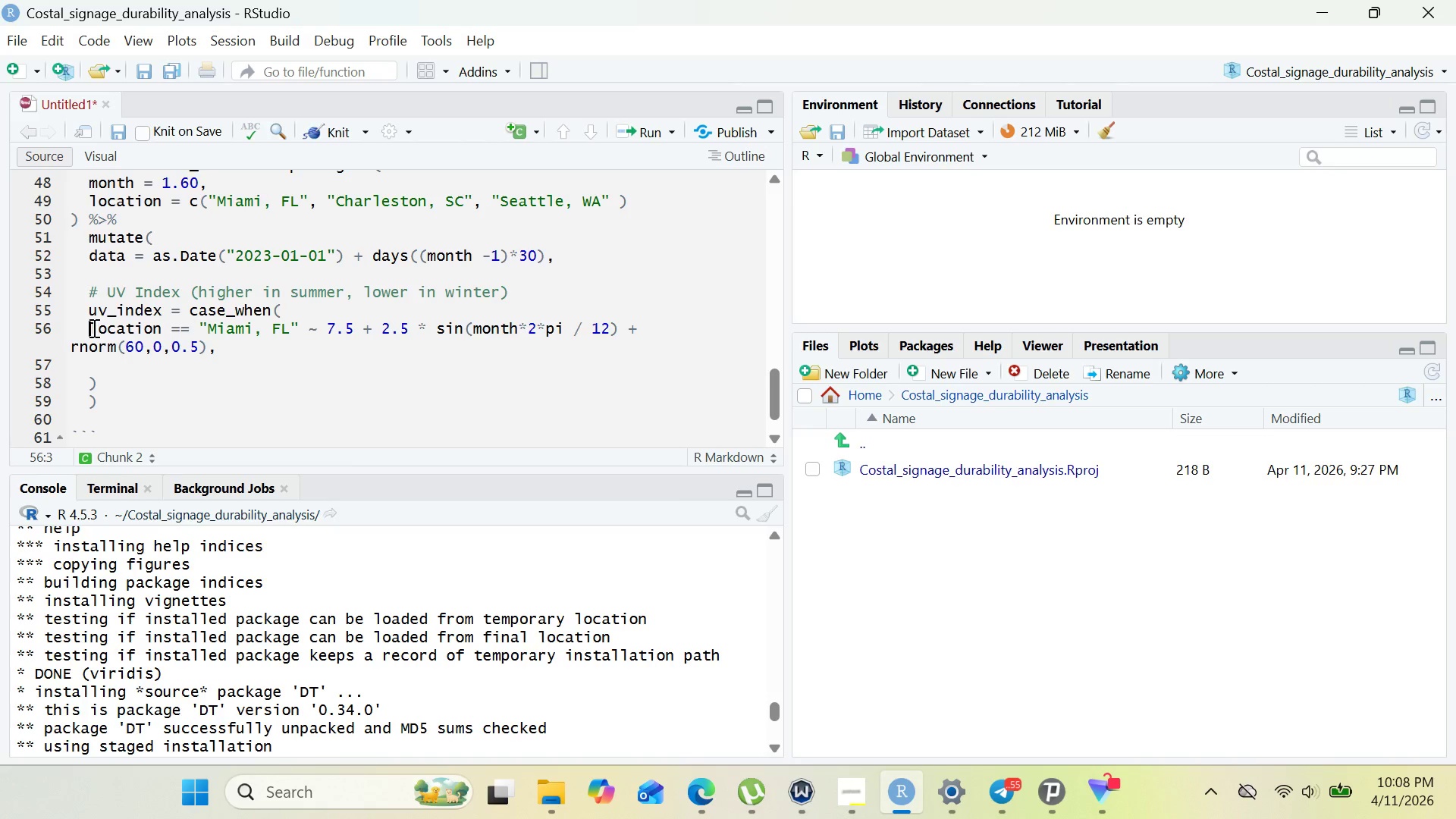 
left_click_drag(start_coordinate=[93, 328], to_coordinate=[231, 350])
 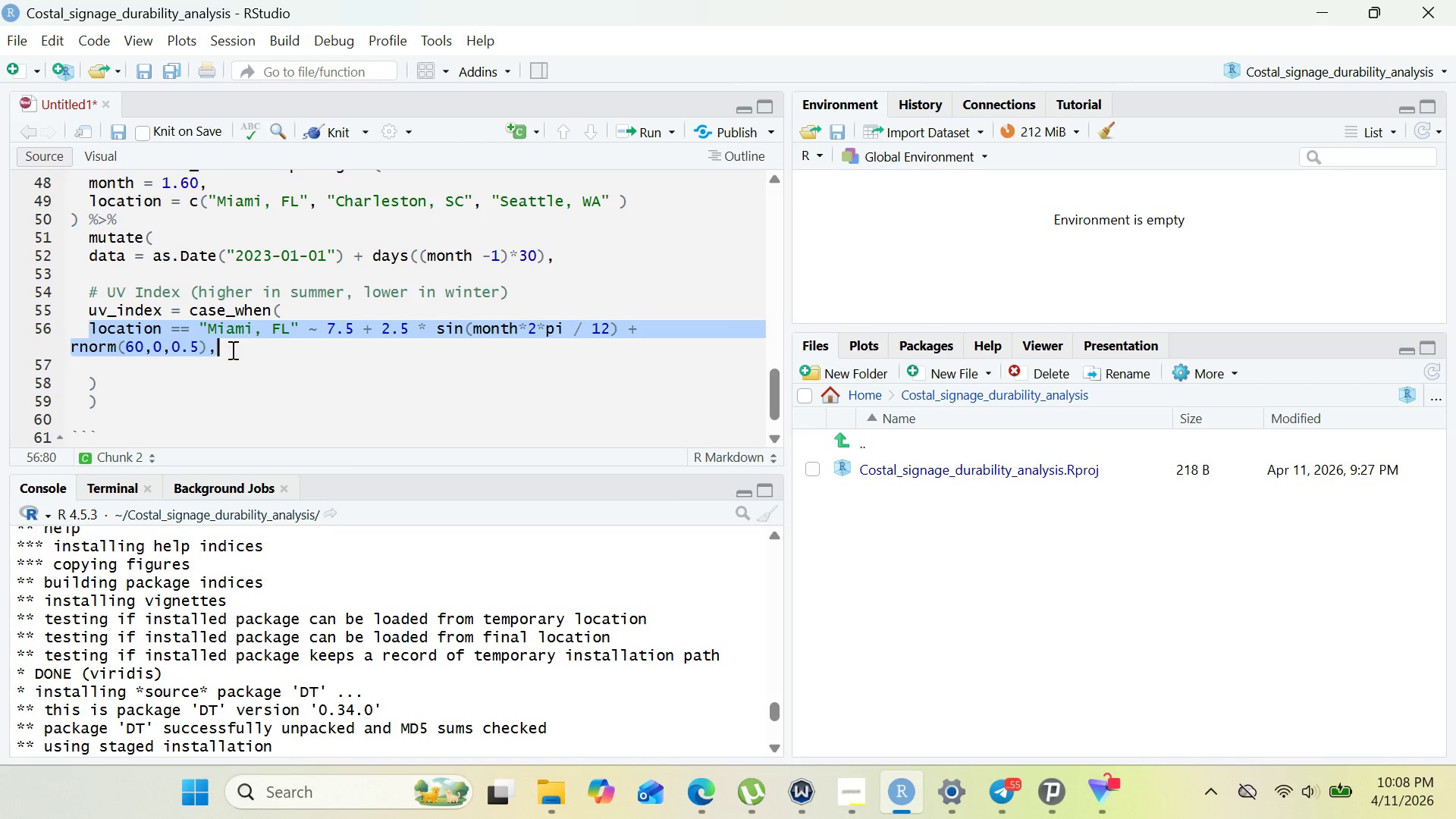 
key(Control+C)
 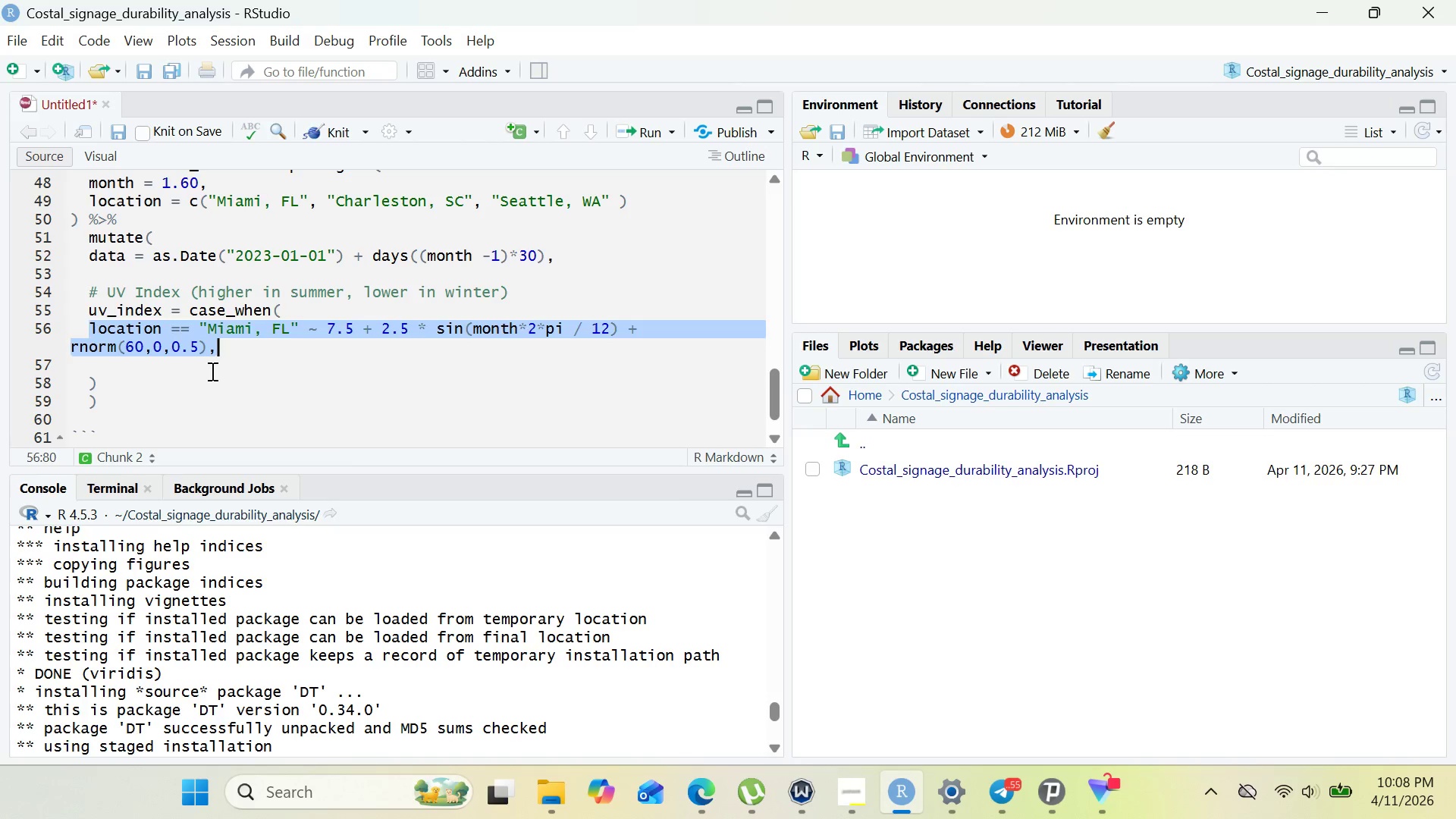 
left_click([211, 371])
 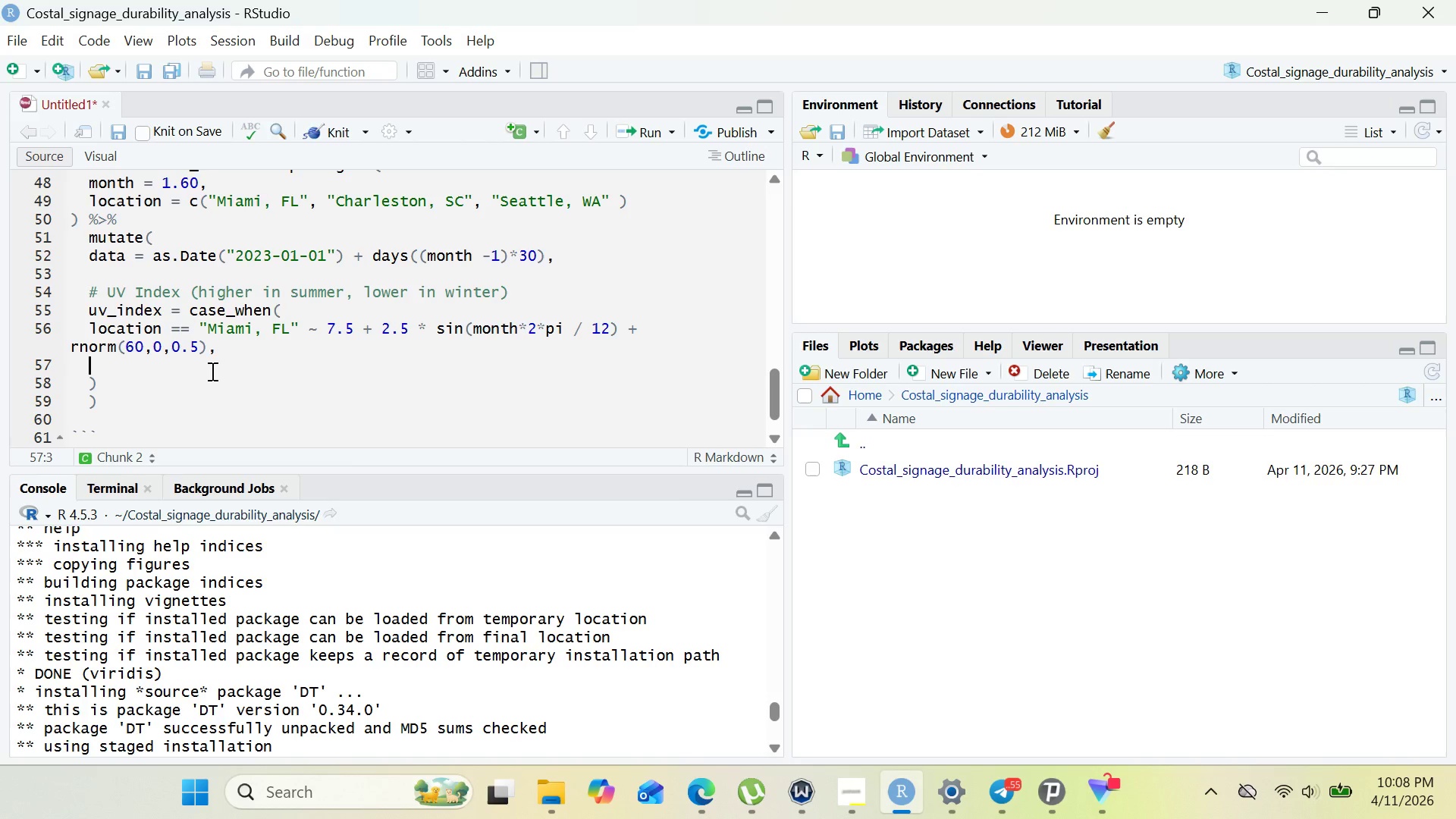 
key(Control+V)
 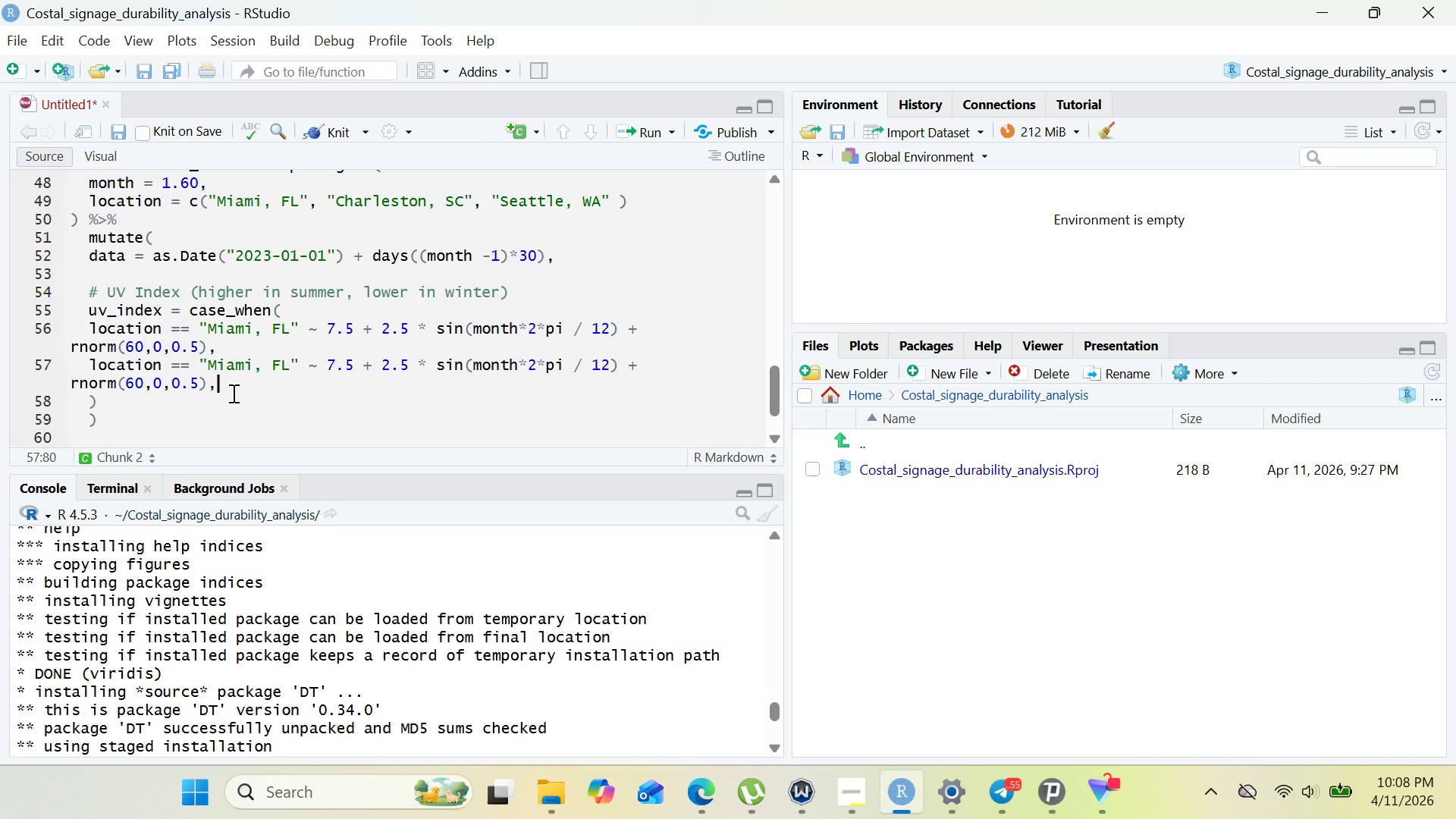 
key(Enter)
 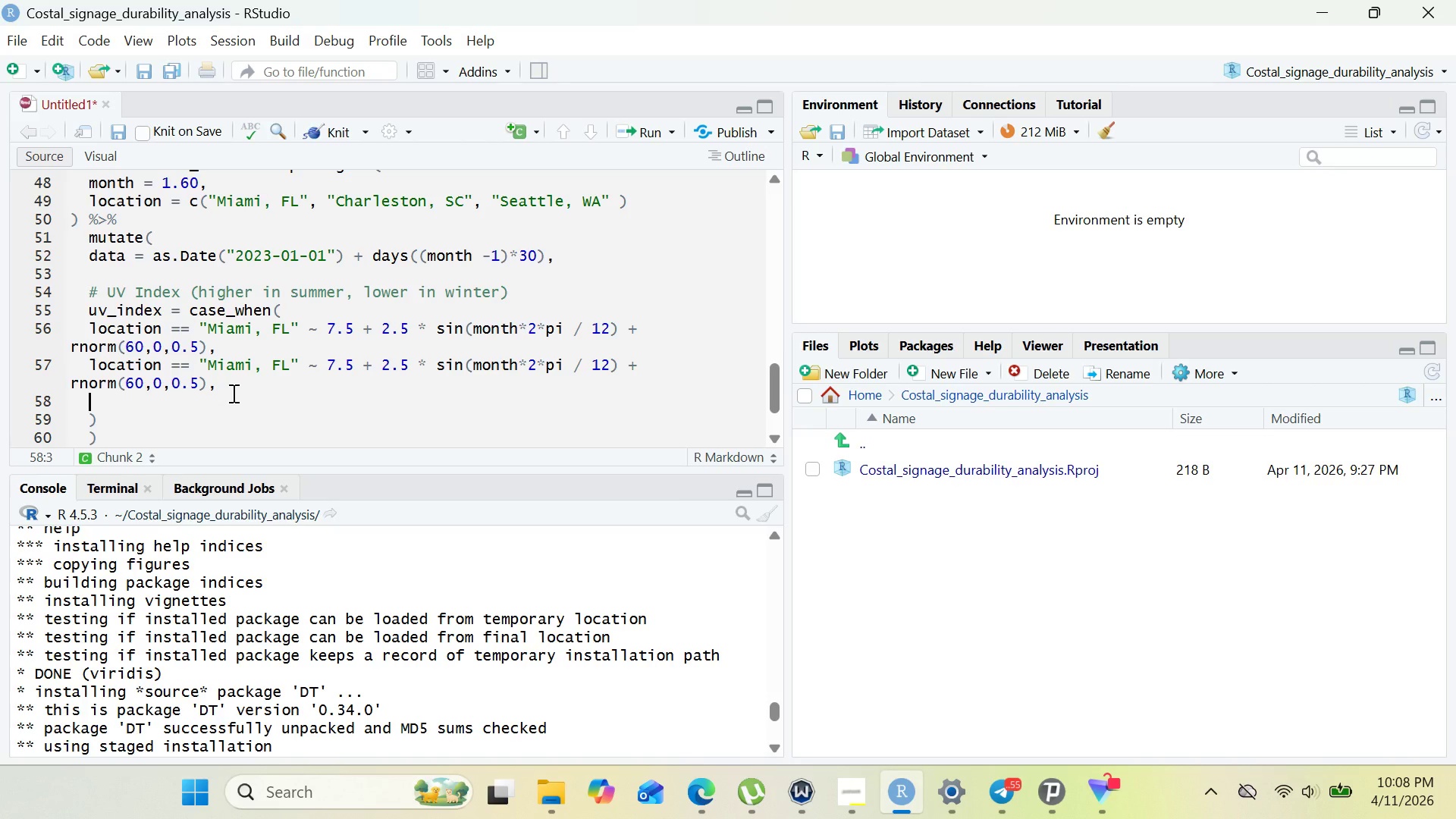 
key(Control+V)
 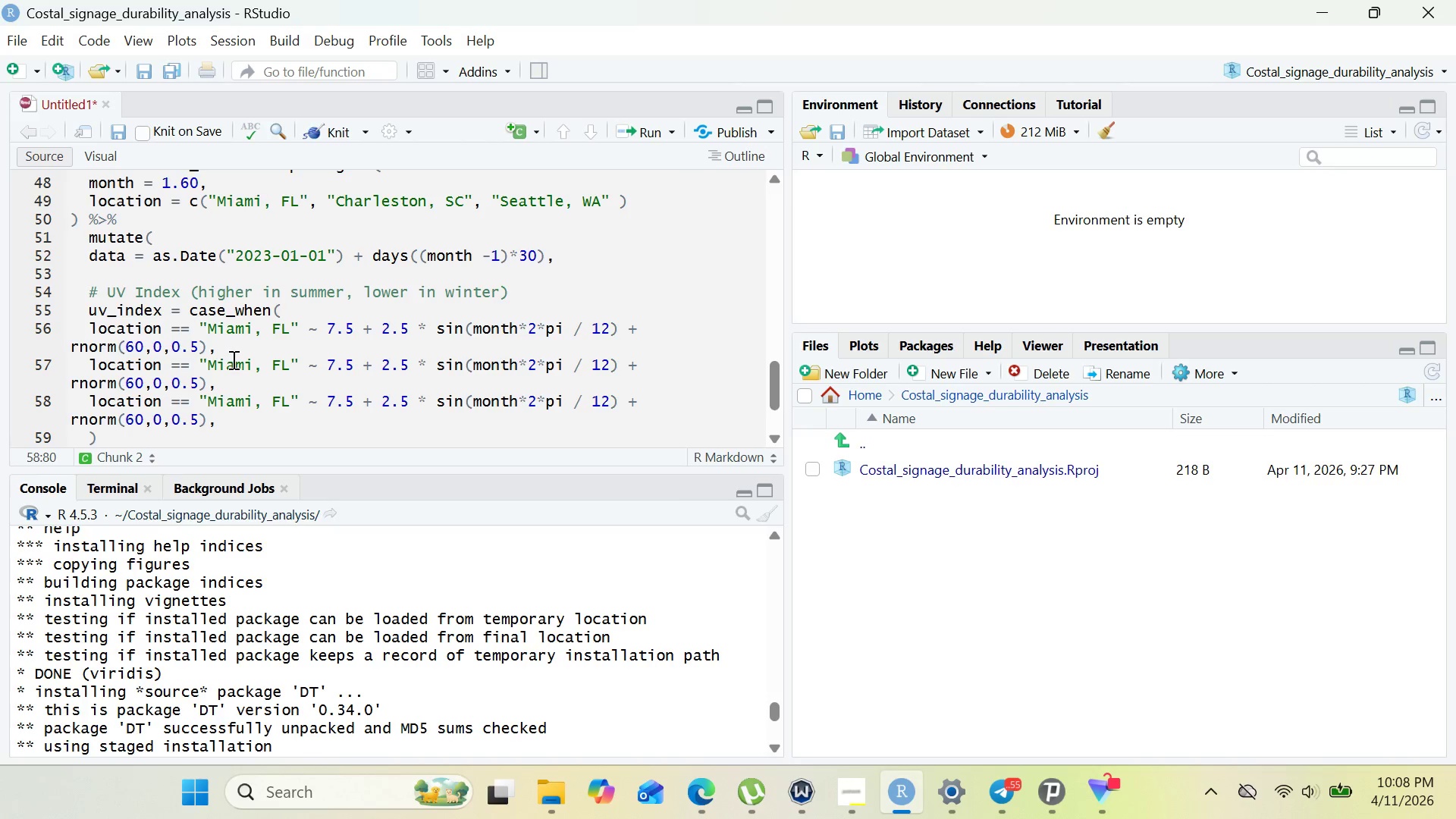 
wait(6.19)
 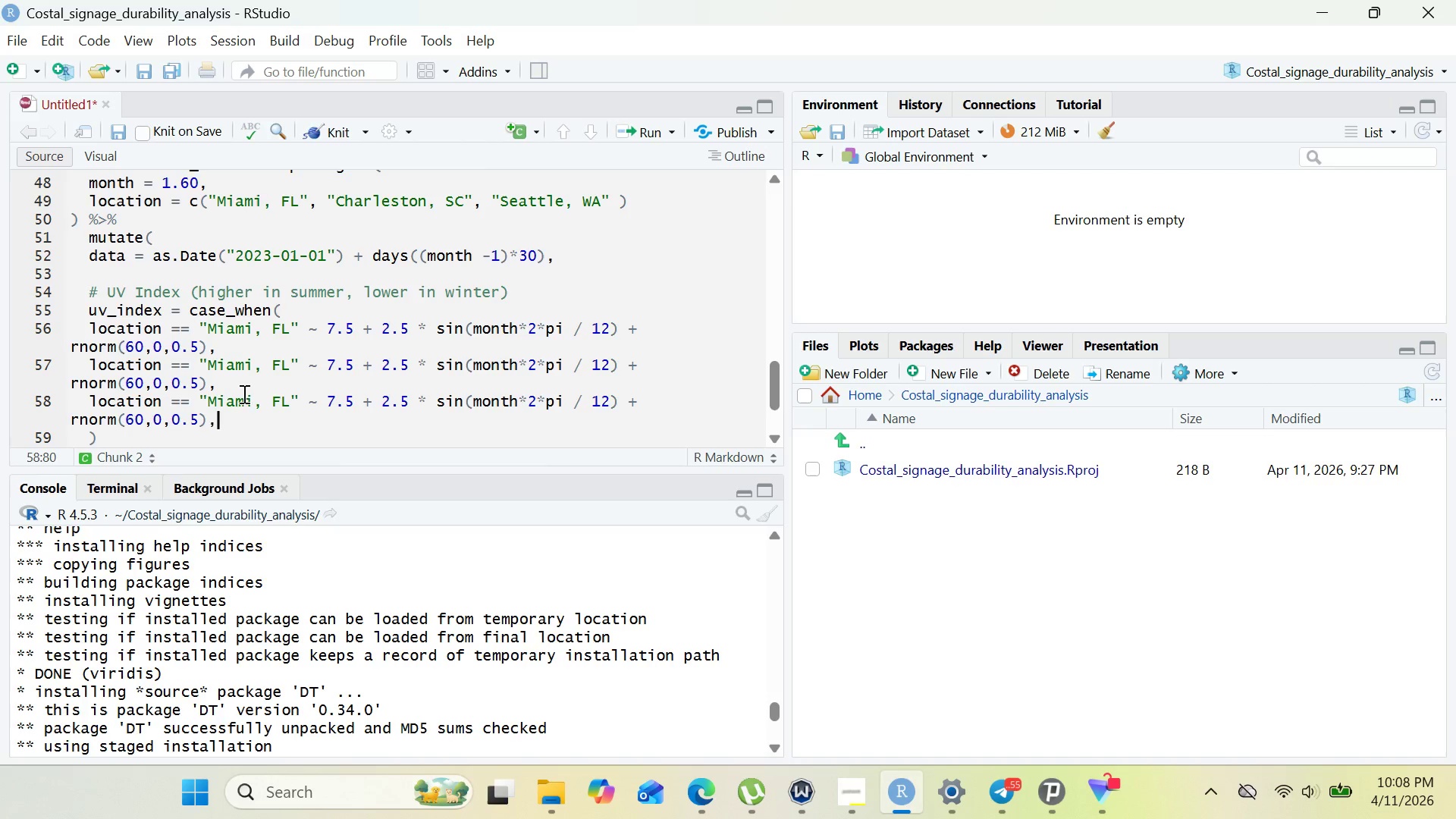 
left_click_drag(start_coordinate=[210, 364], to_coordinate=[249, 372])
 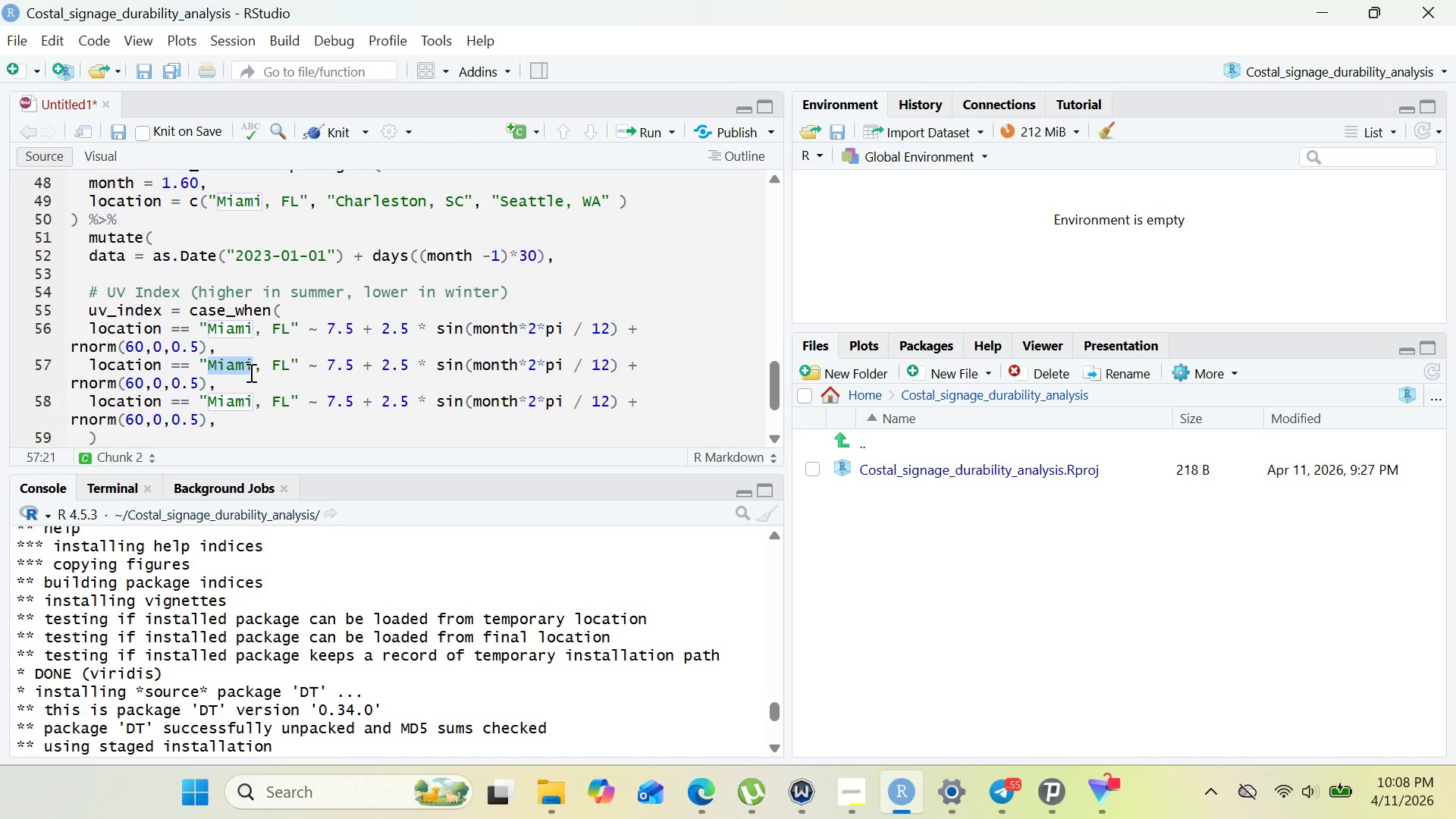 
key(Backspace)
type(Charleston)
 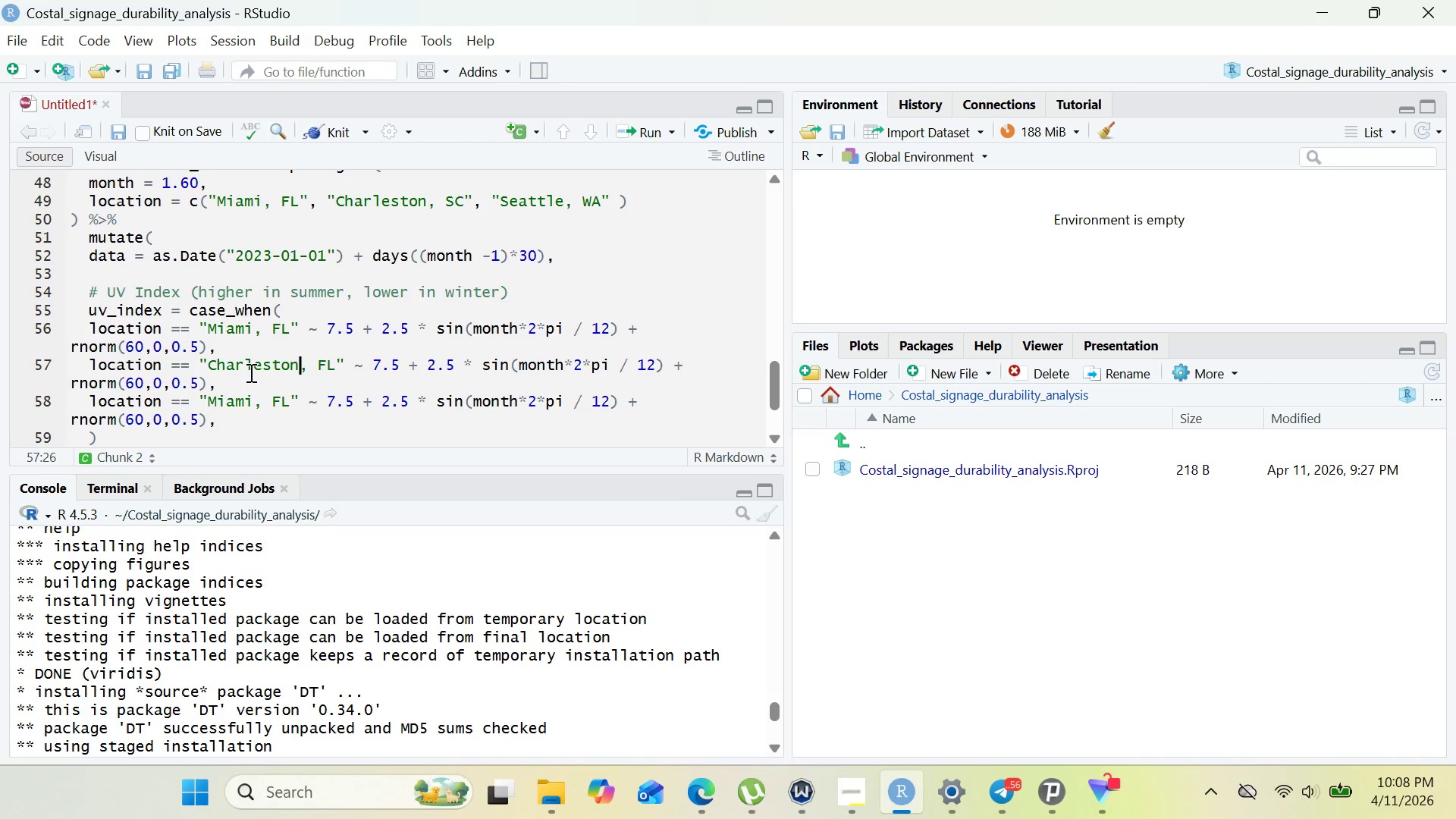 
key(ArrowRight)
 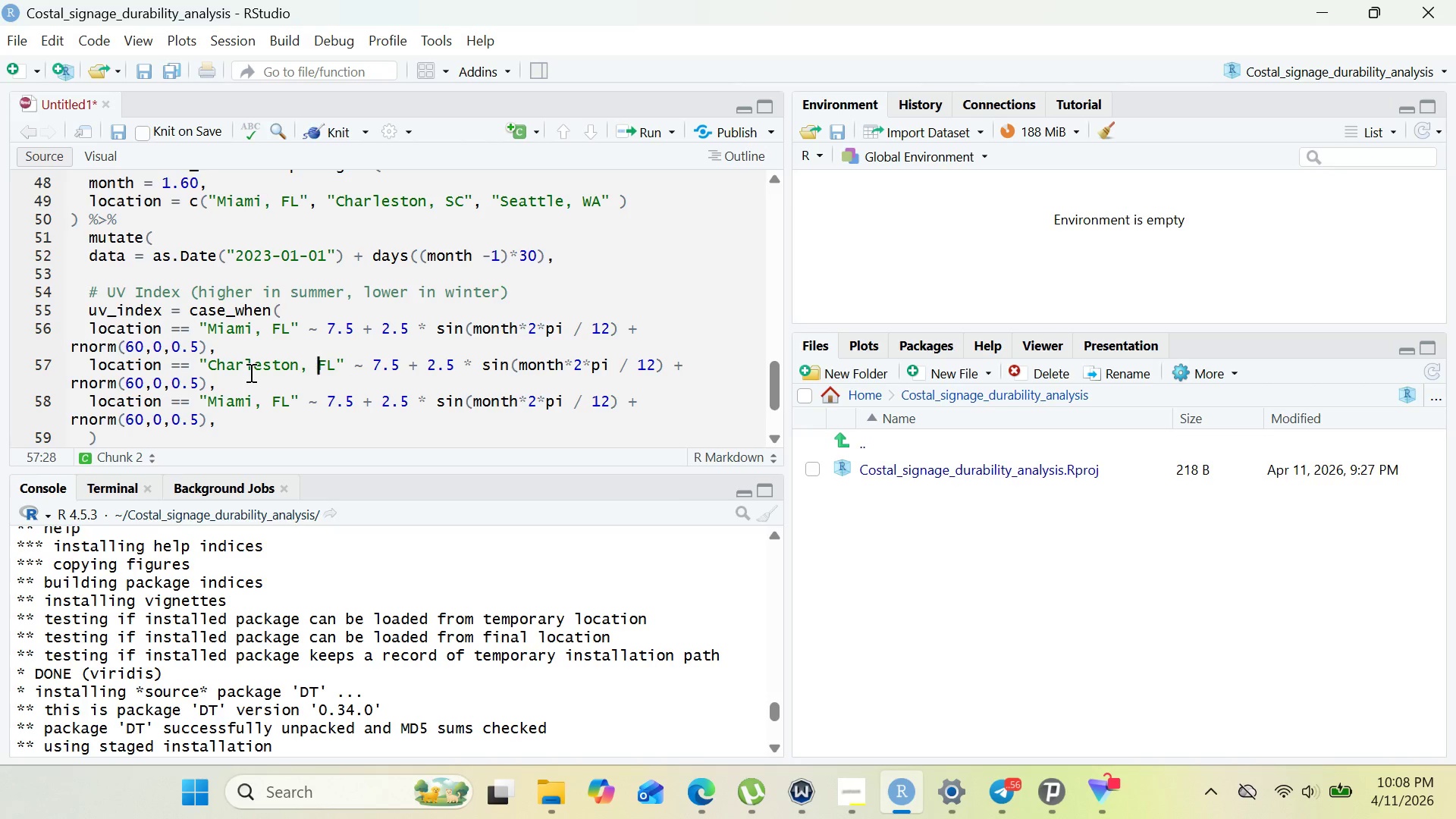 
key(ArrowRight)
 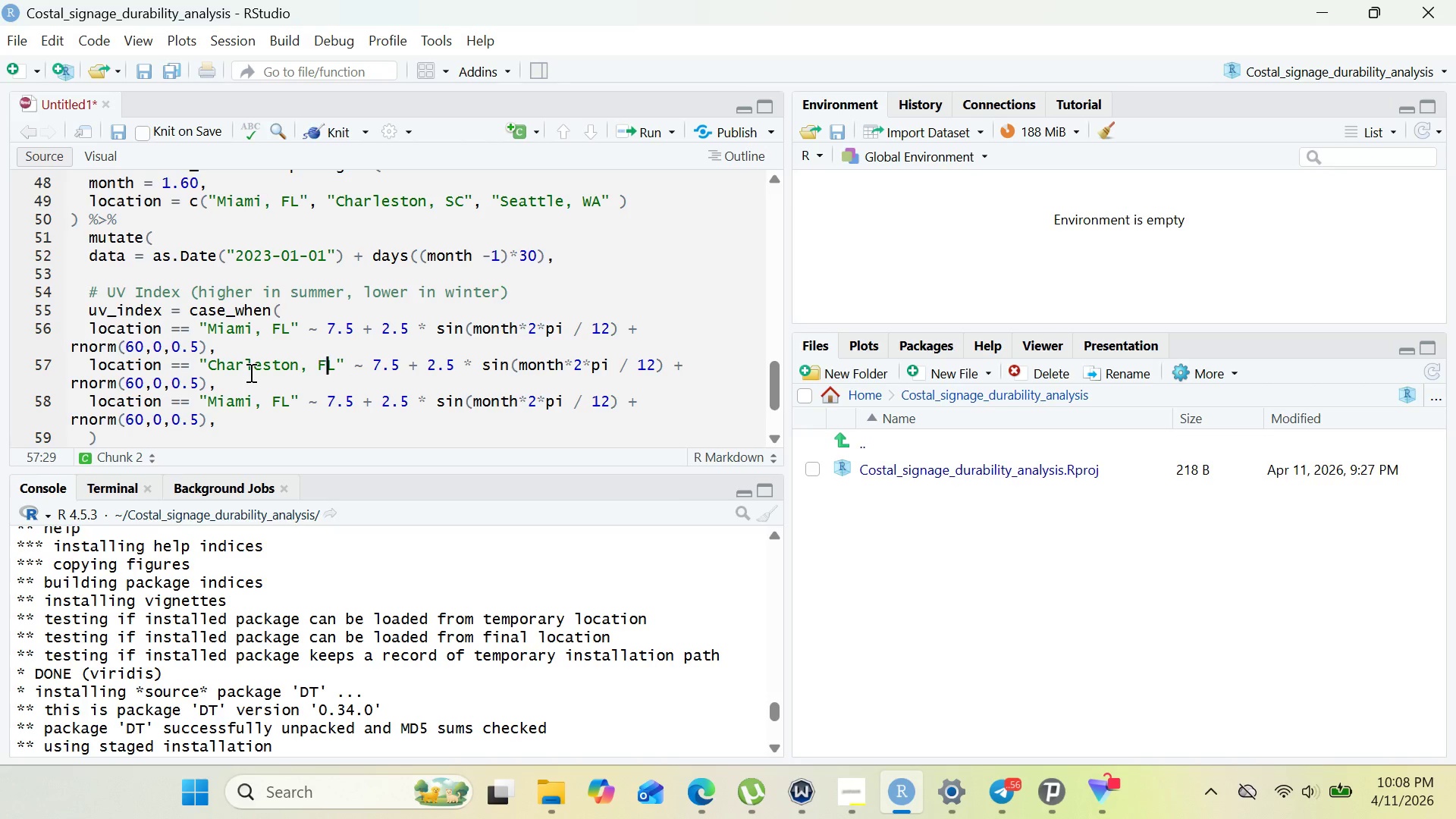 
key(ArrowRight)
 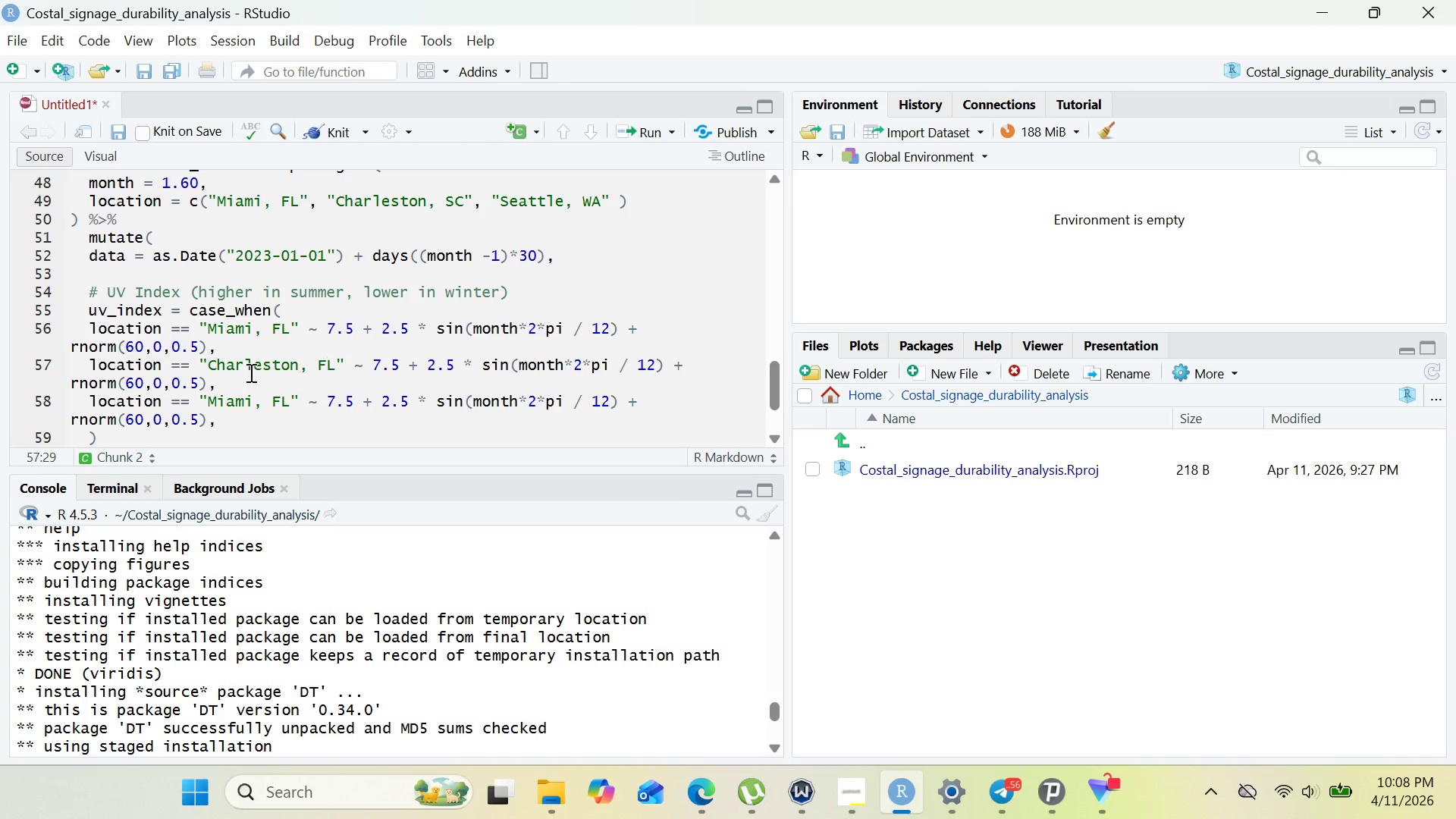 
key(ArrowRight)
 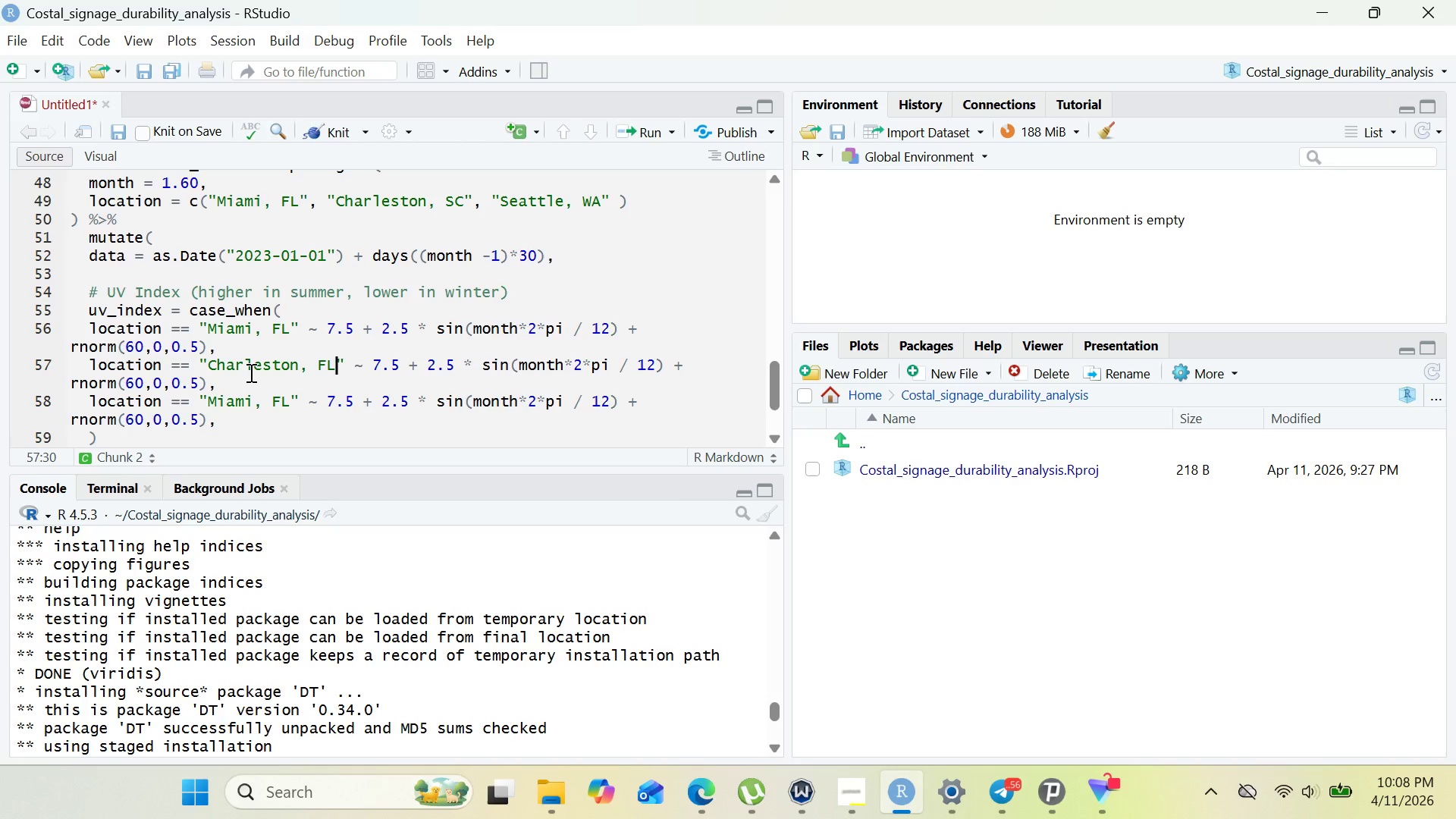 
key(Backspace)
key(Backspace)
type(SC)
 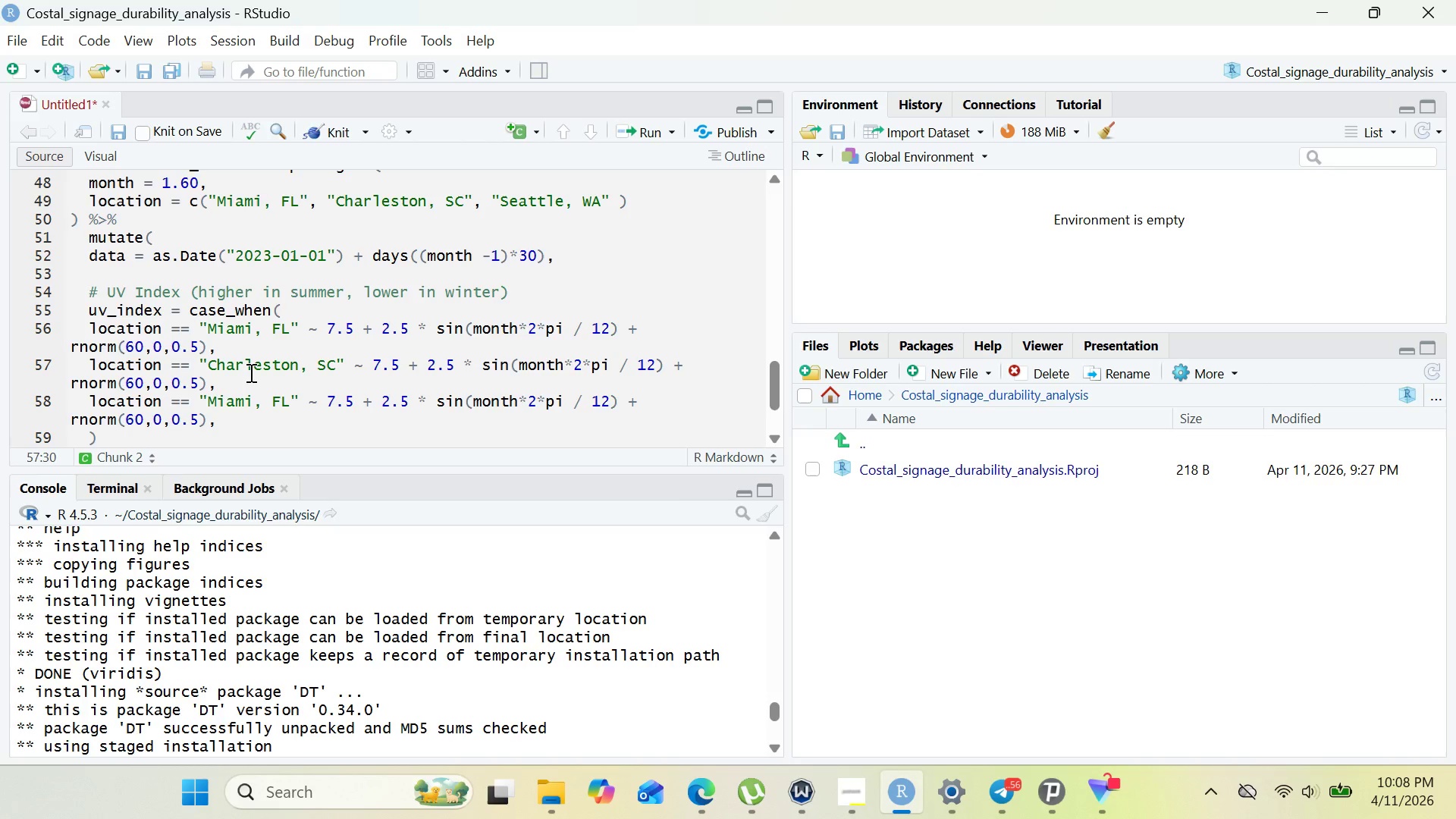 
key(ArrowRight)
 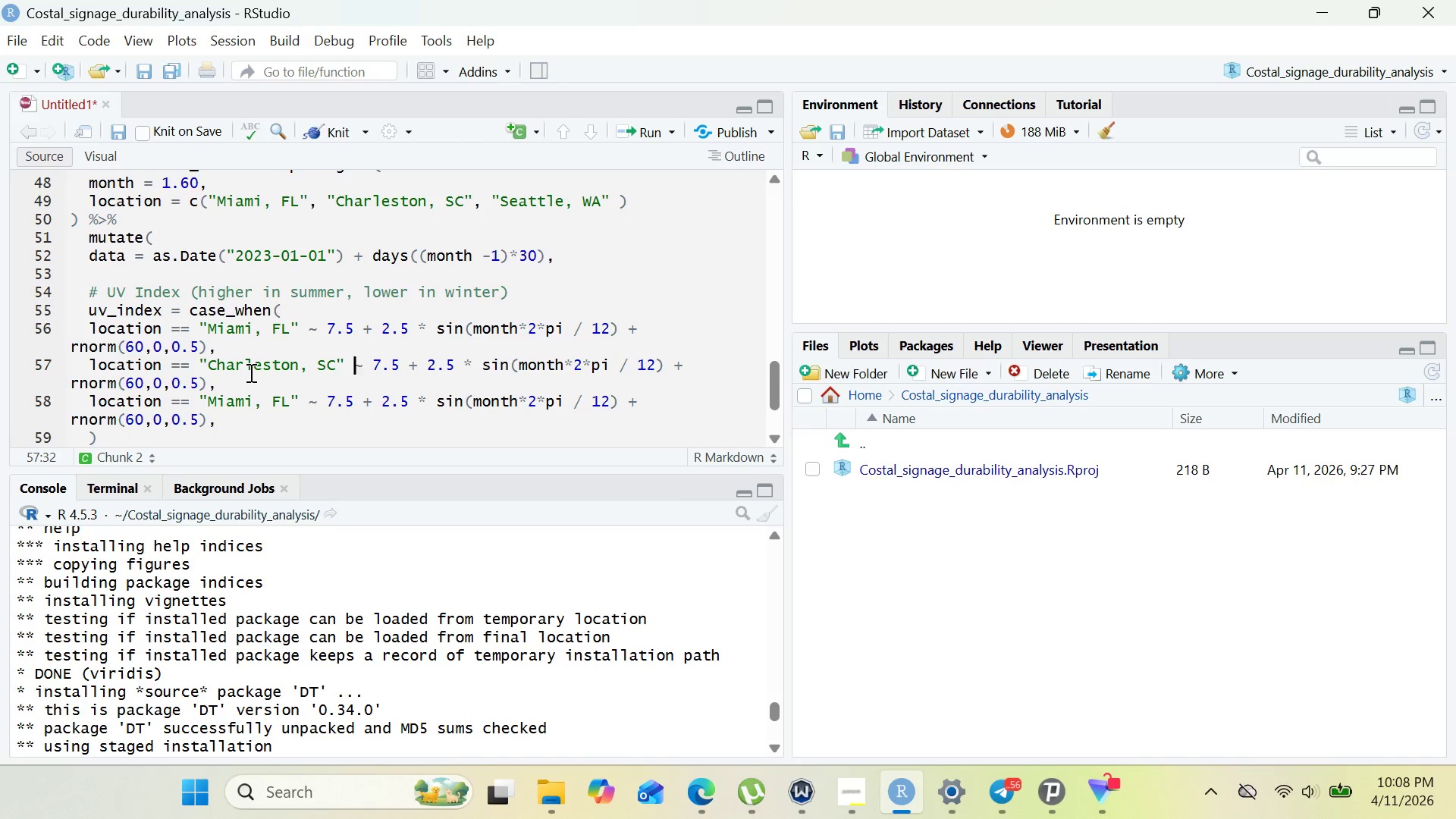 
key(ArrowRight)
 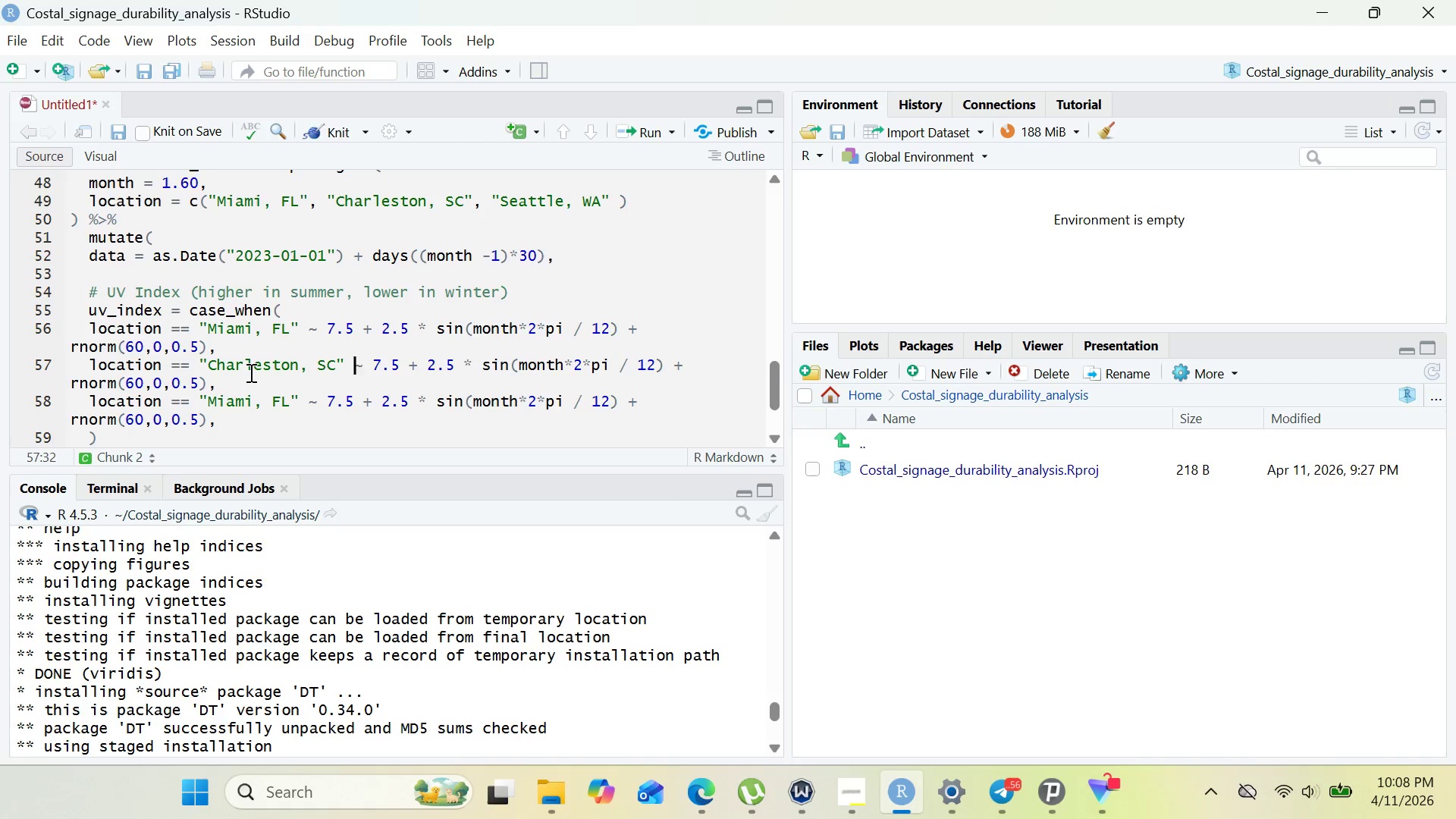 
key(ArrowRight)
 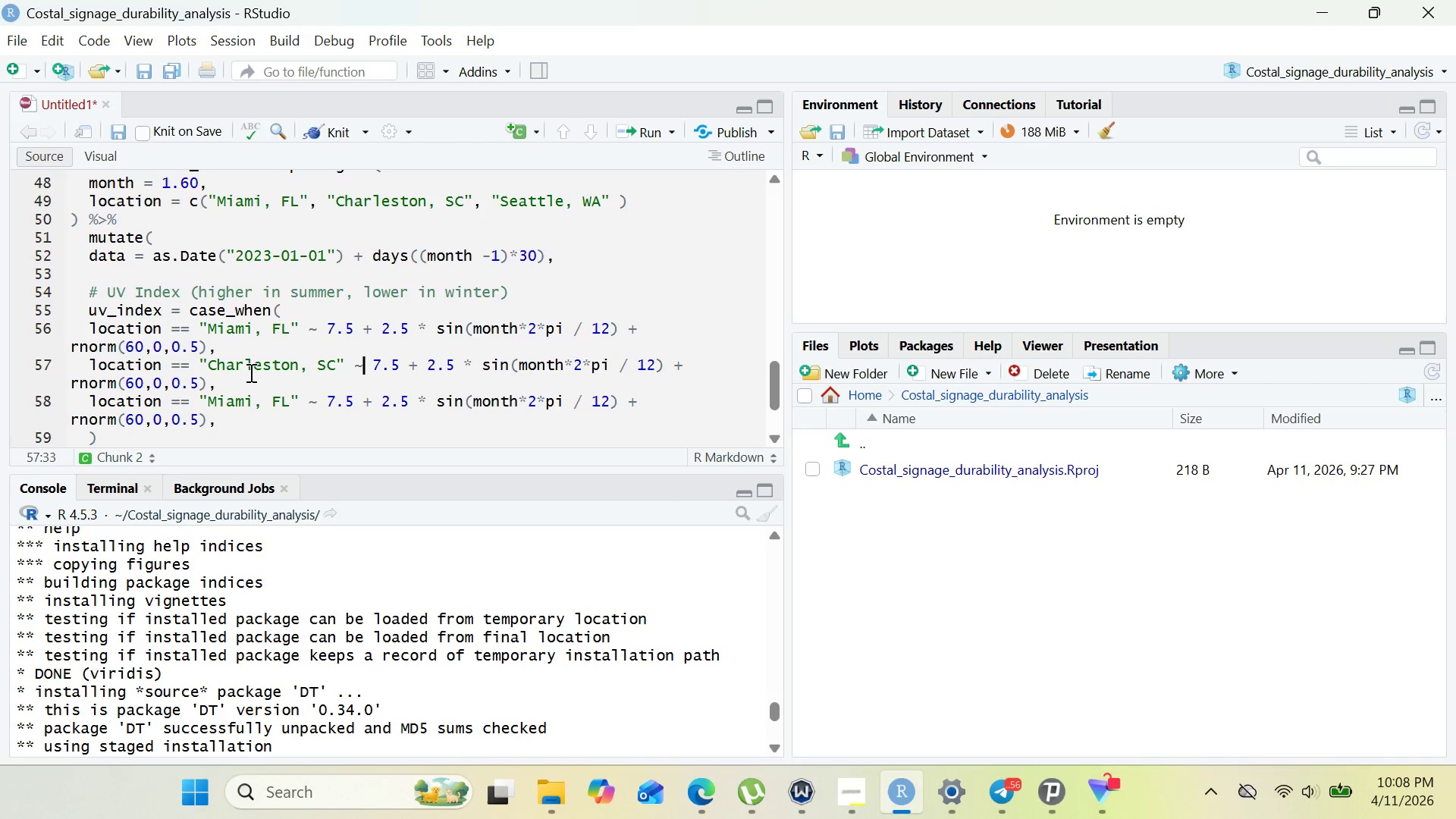 
key(ArrowRight)
 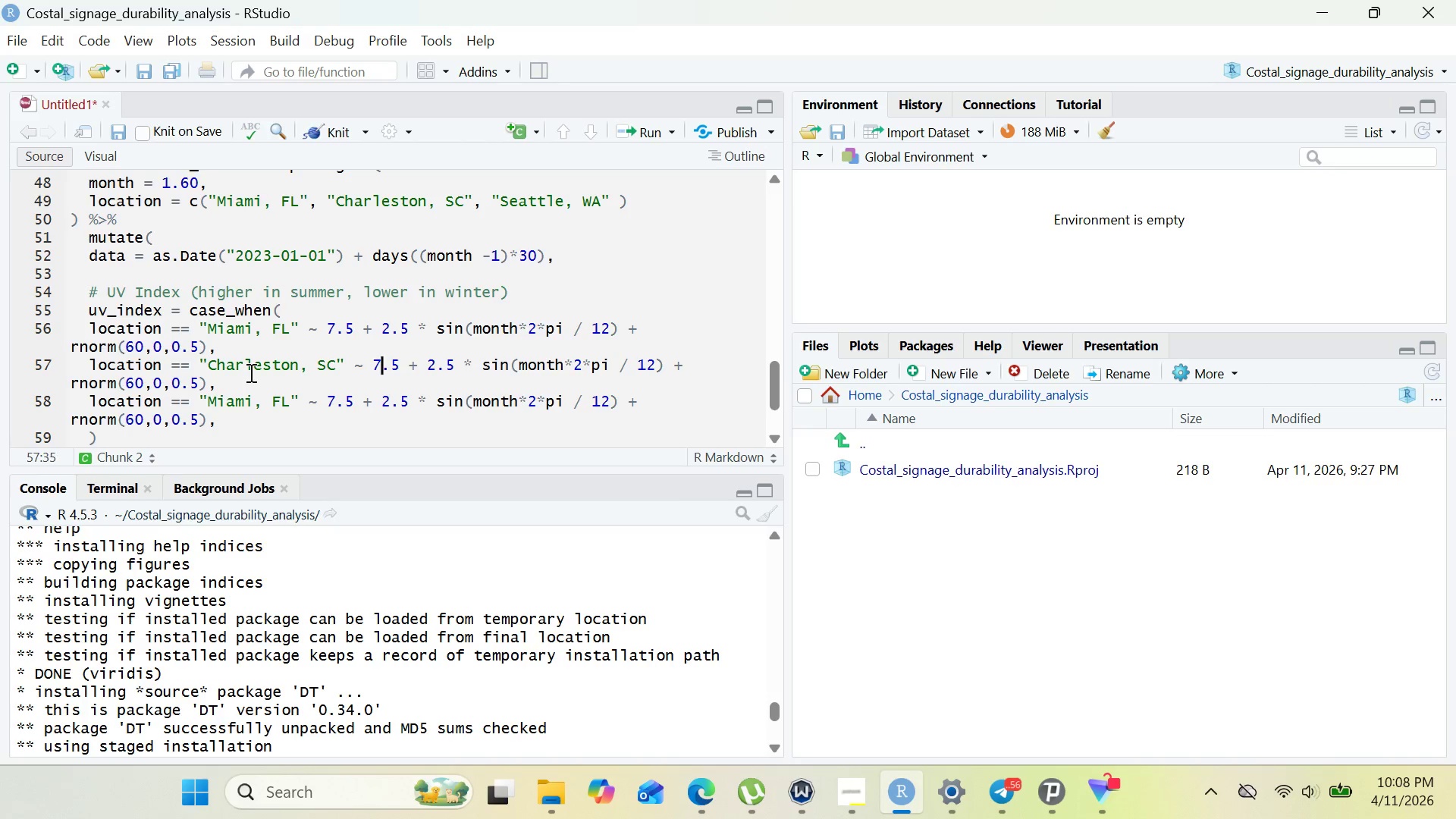 
key(ArrowRight)
 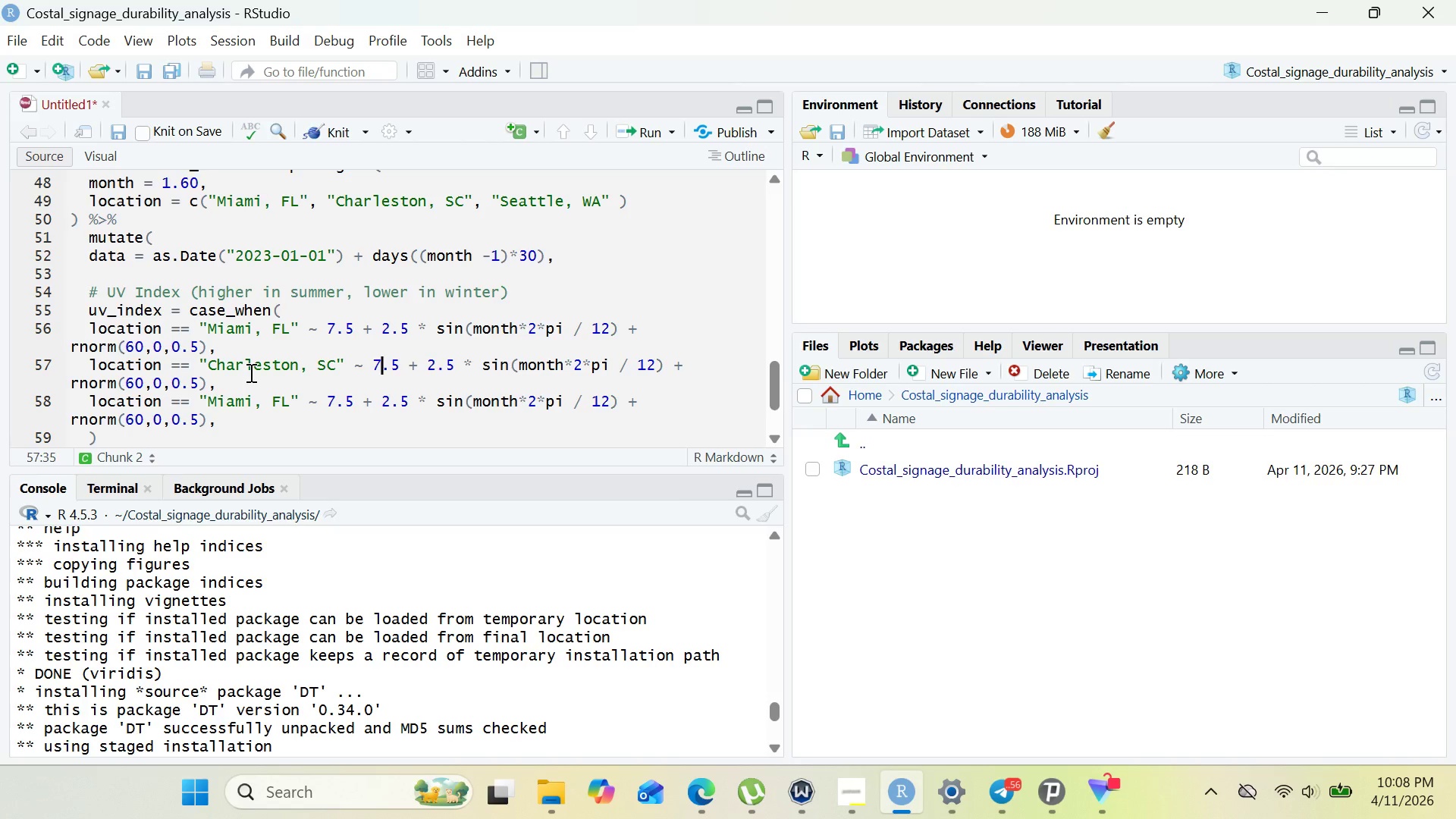 
key(Backspace)
 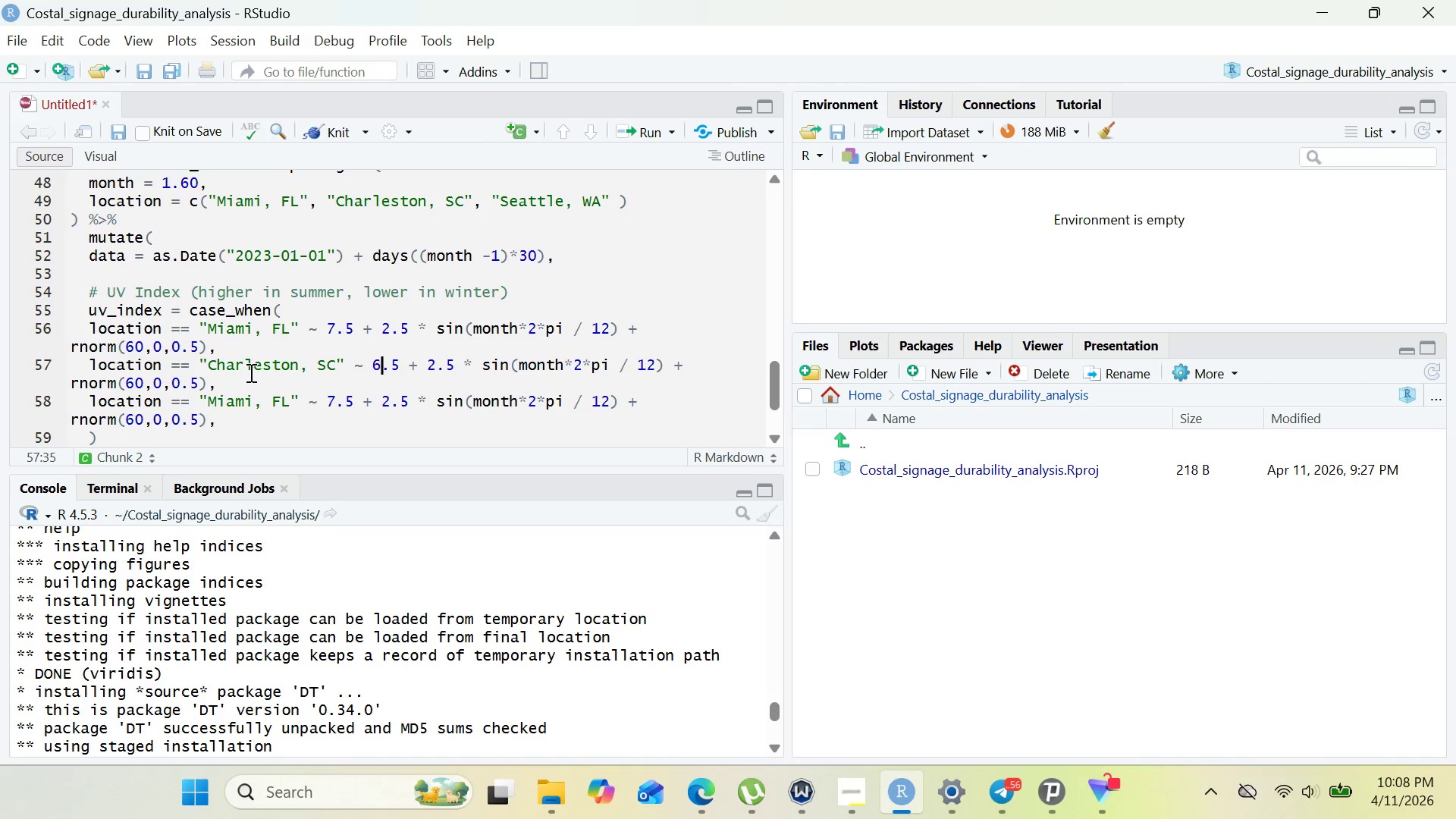 
key(6)
 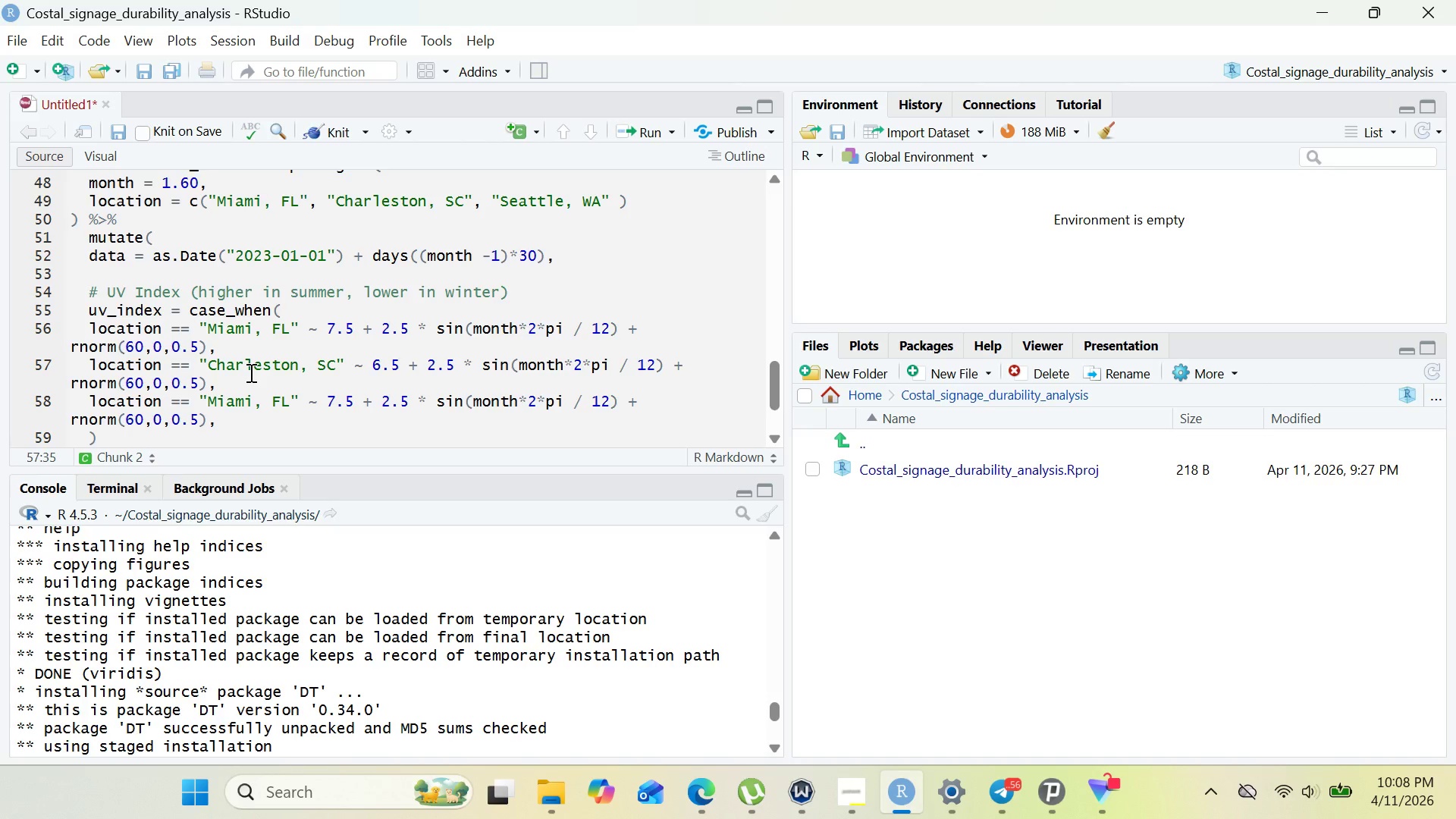 
hold_key(key=ArrowRight, duration=0.53)
 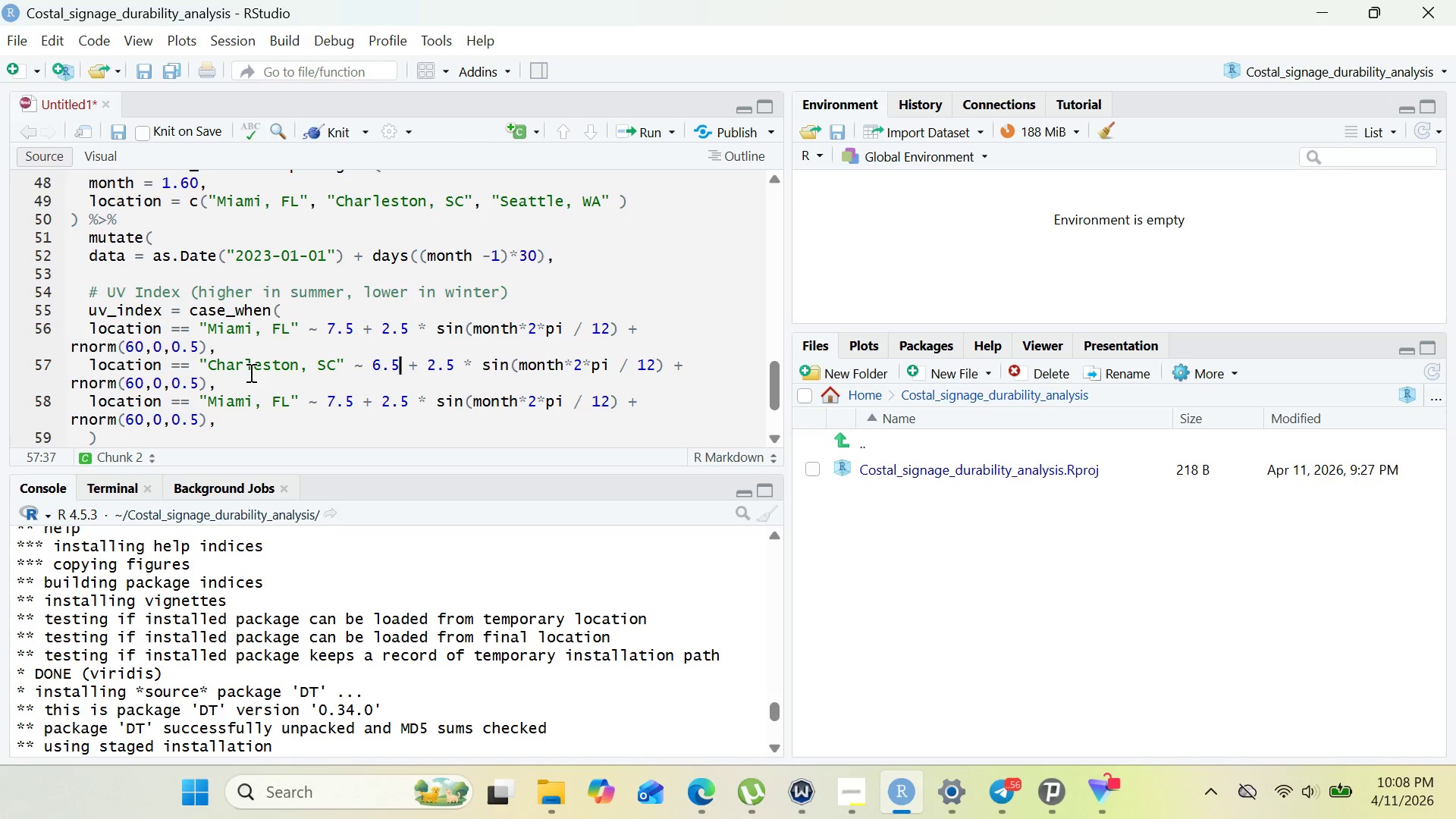 
key(ArrowRight)
 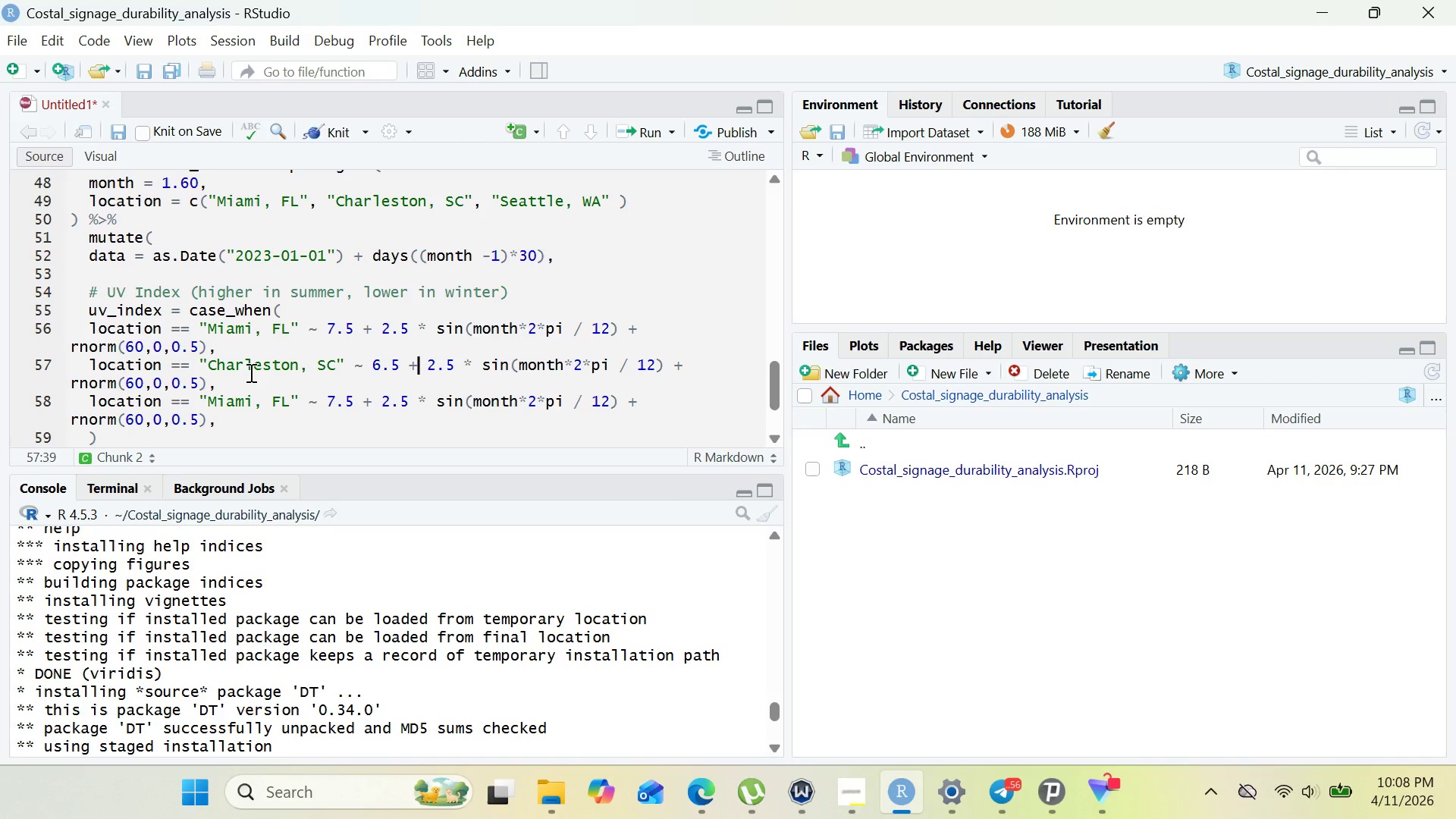 
key(ArrowRight)
 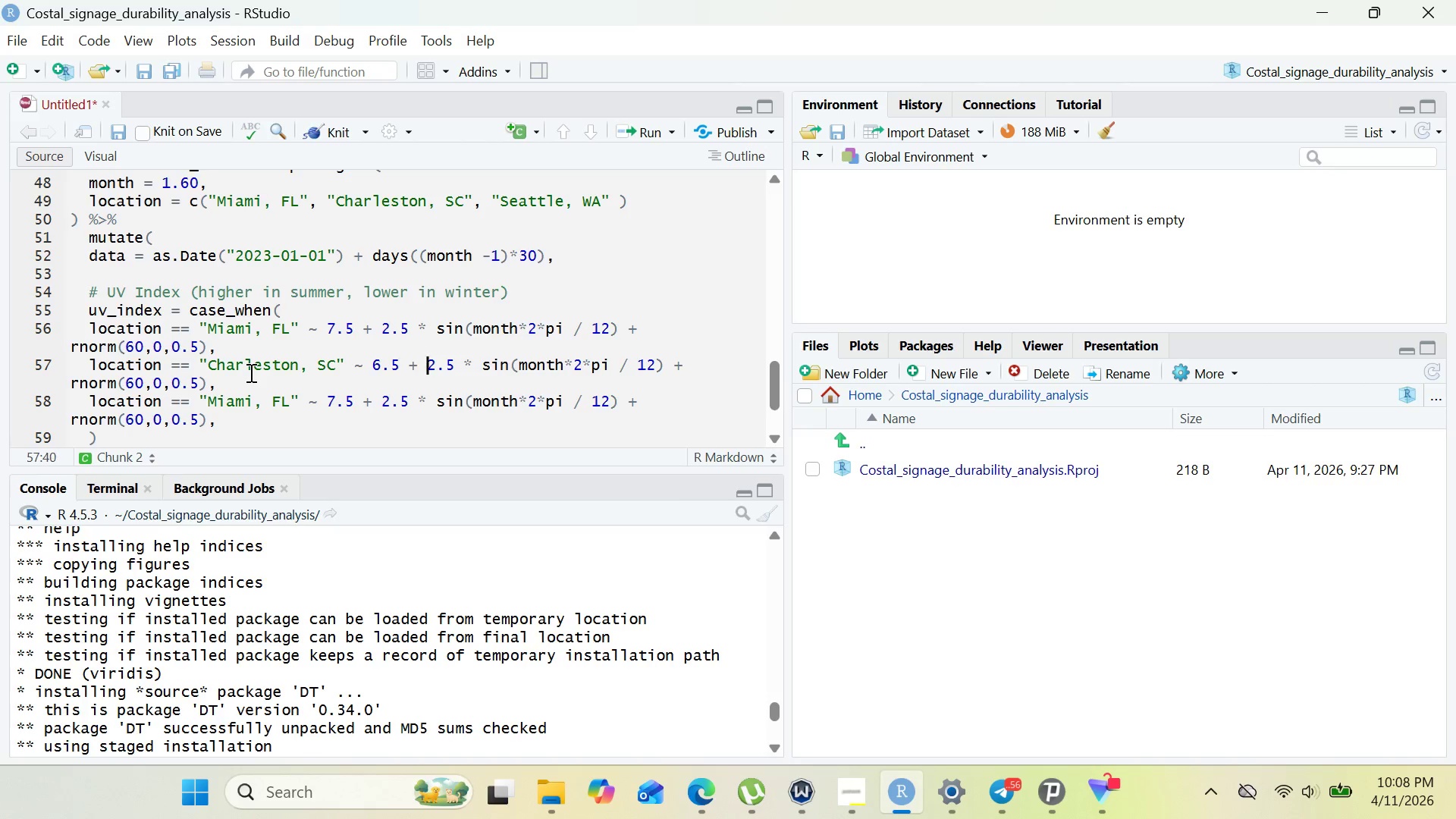 
key(ArrowRight)
 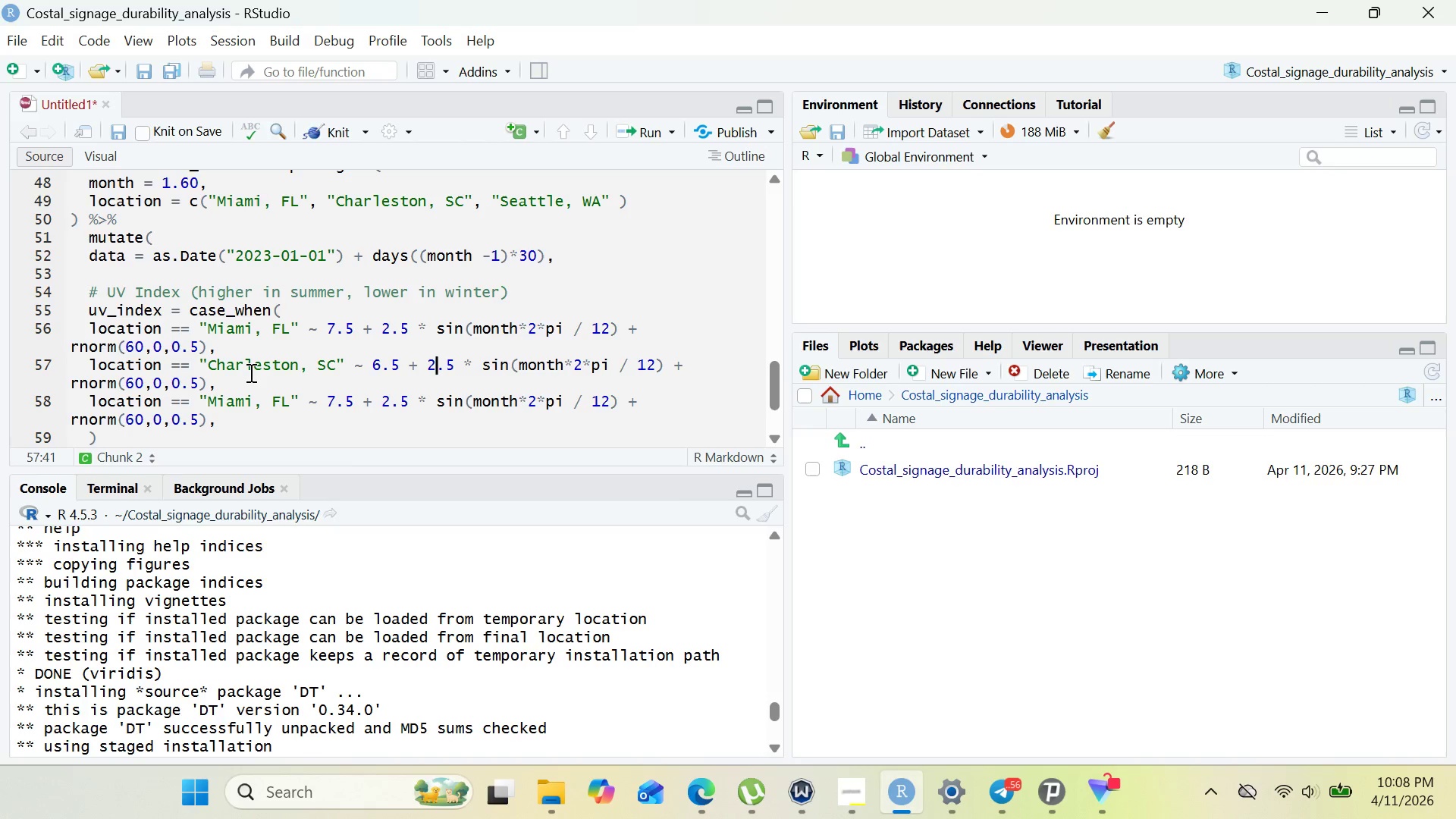 
key(ArrowRight)
 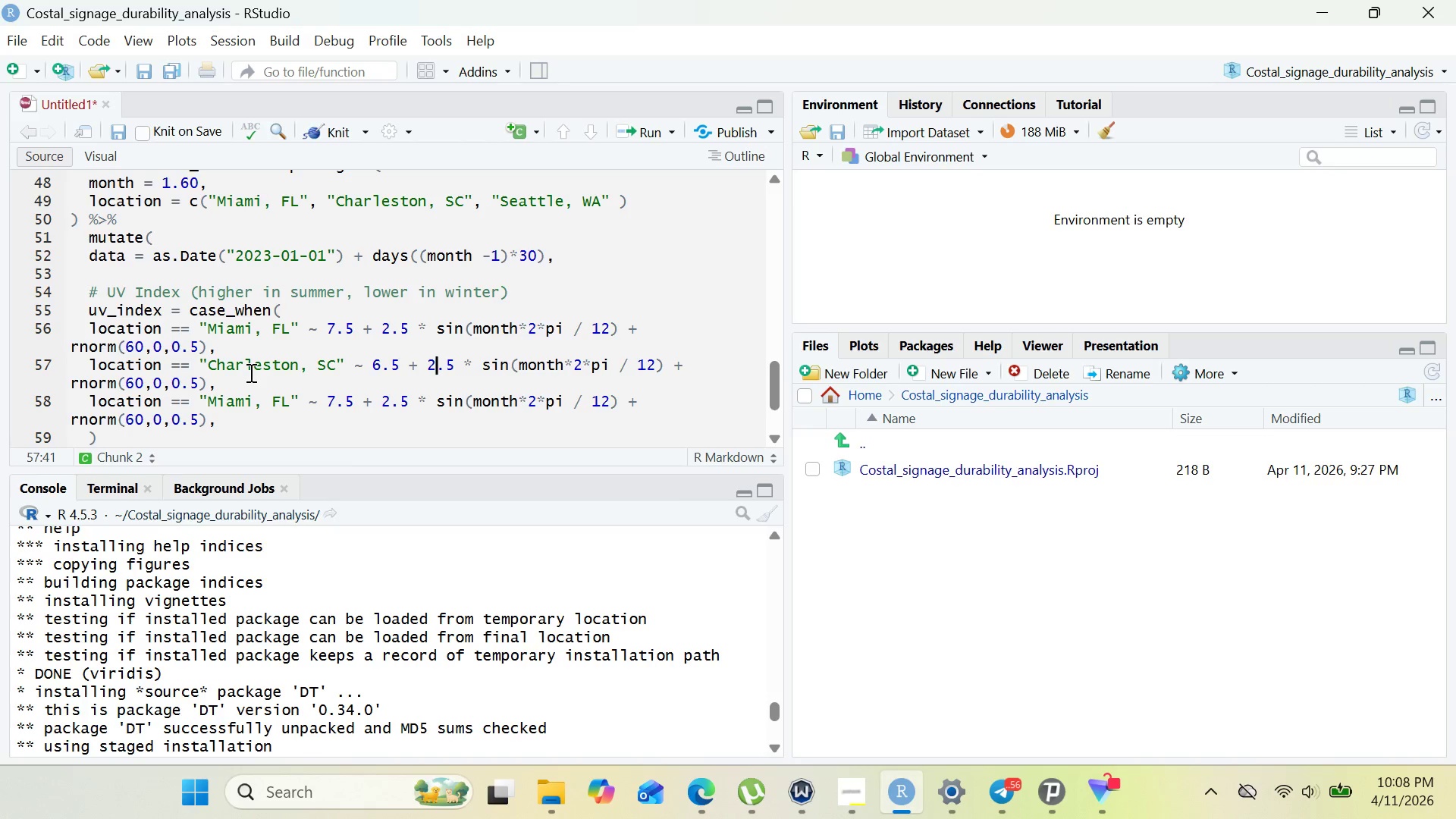 
key(ArrowRight)
 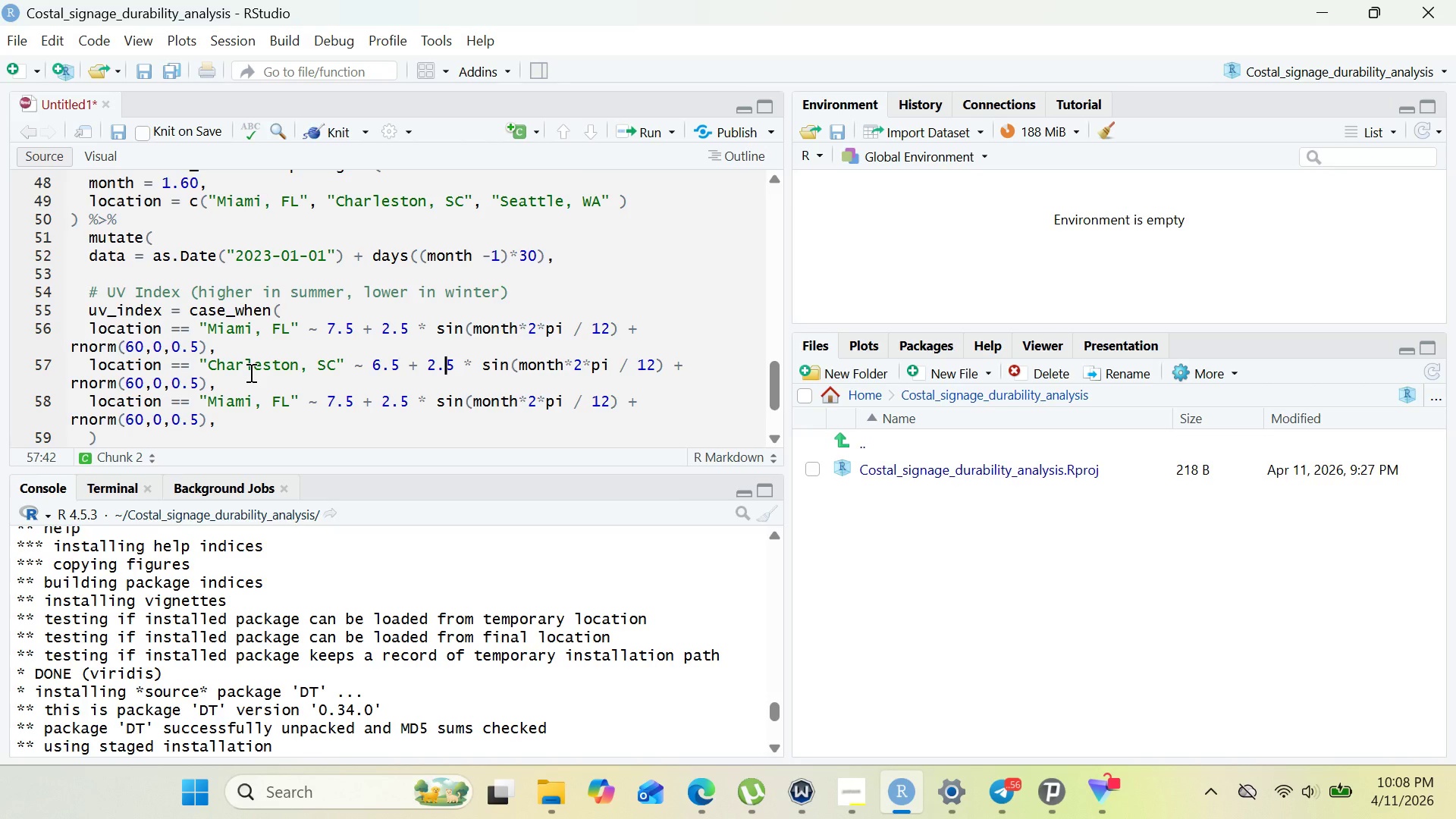 
key(ArrowRight)
 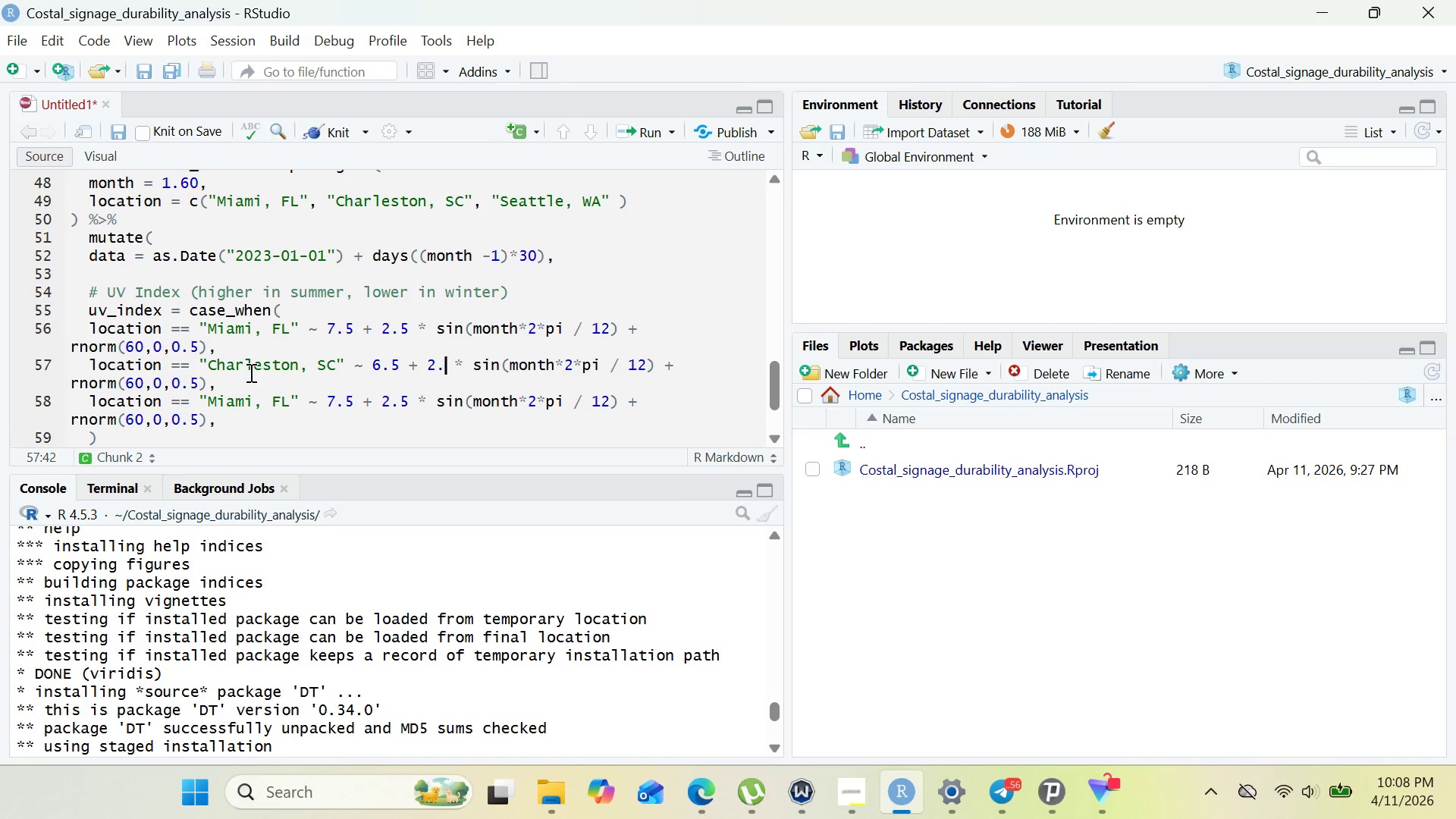 
key(Backspace)
 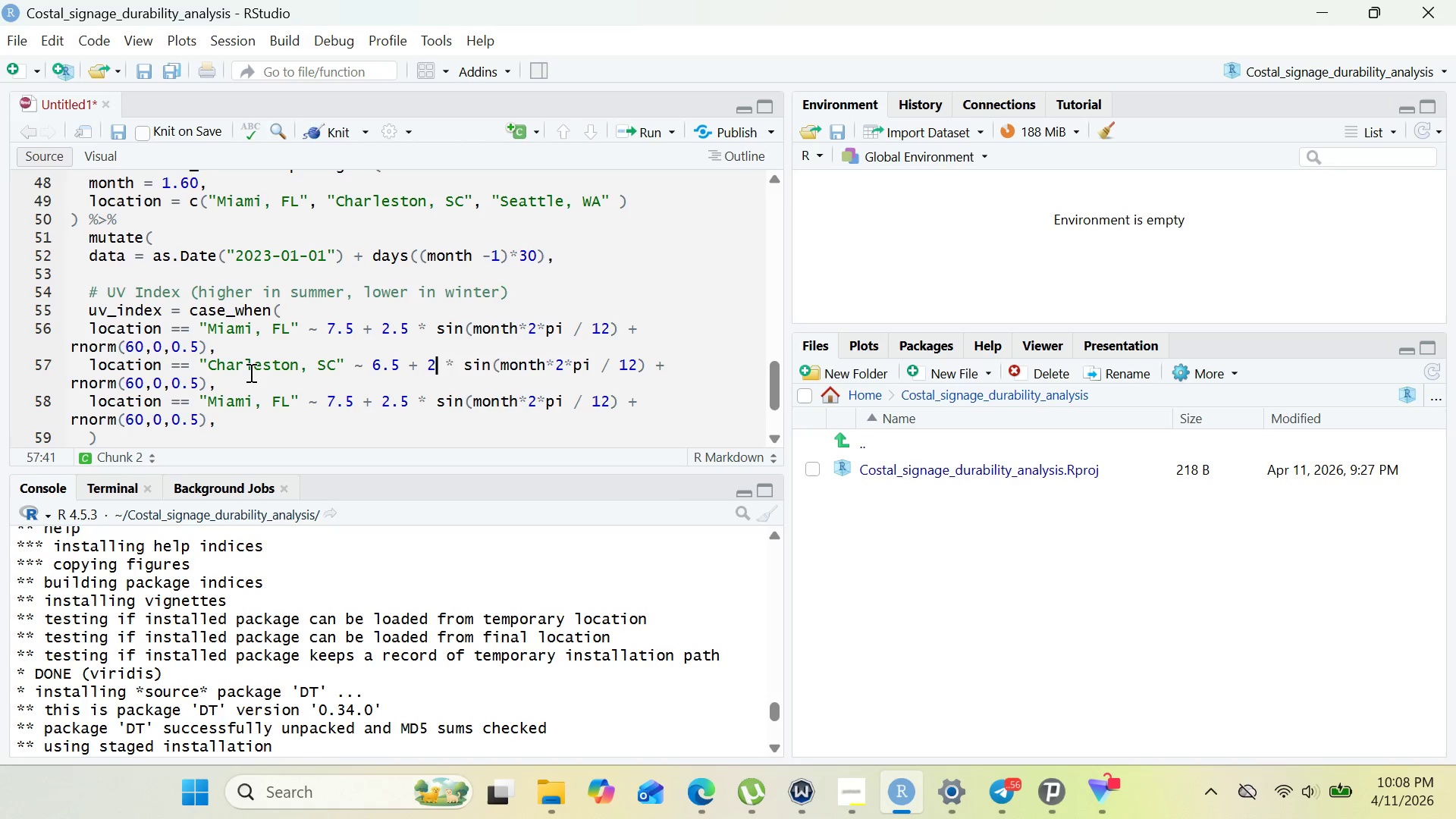 
key(Backspace)
 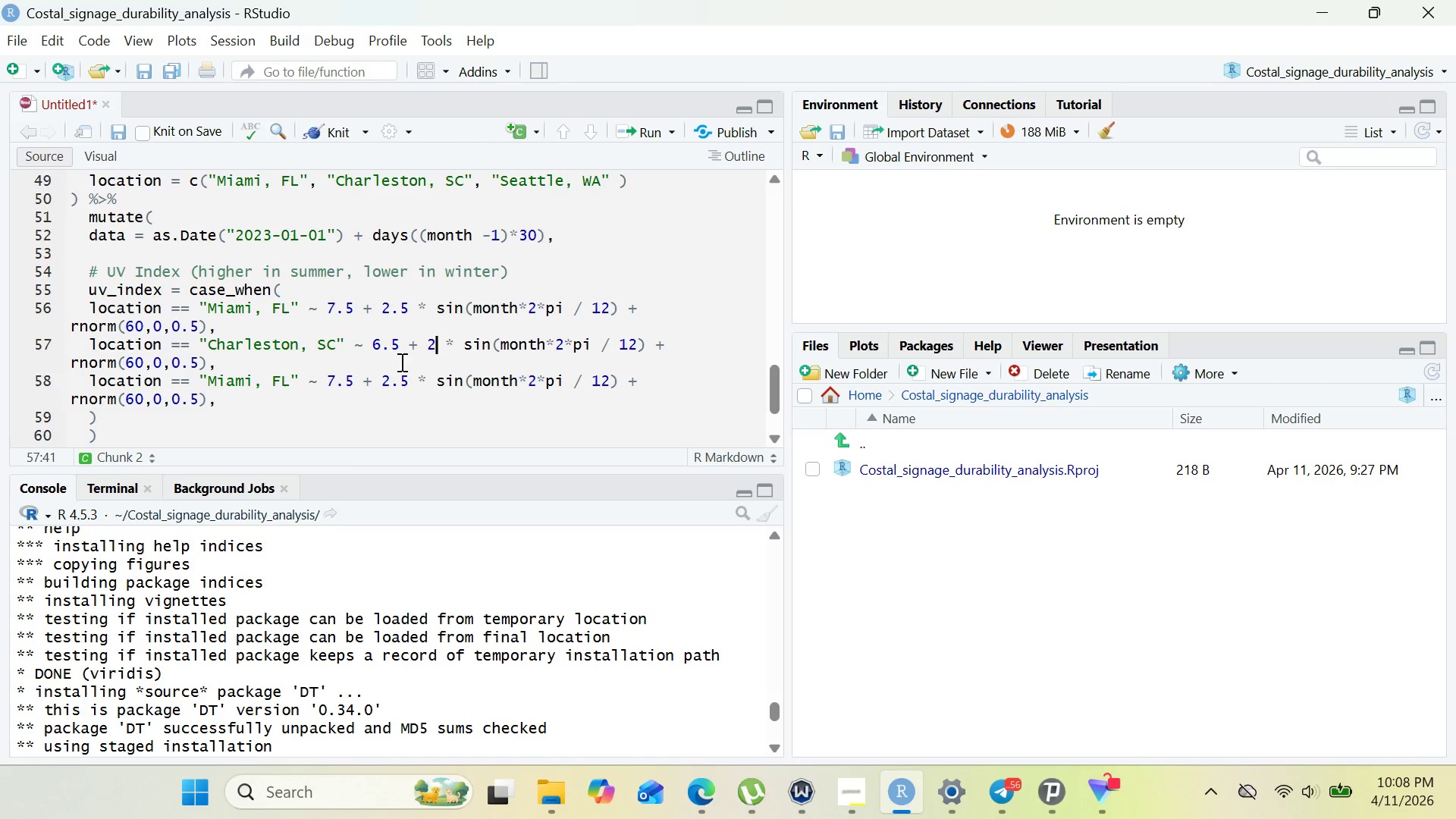 
wait(10.72)
 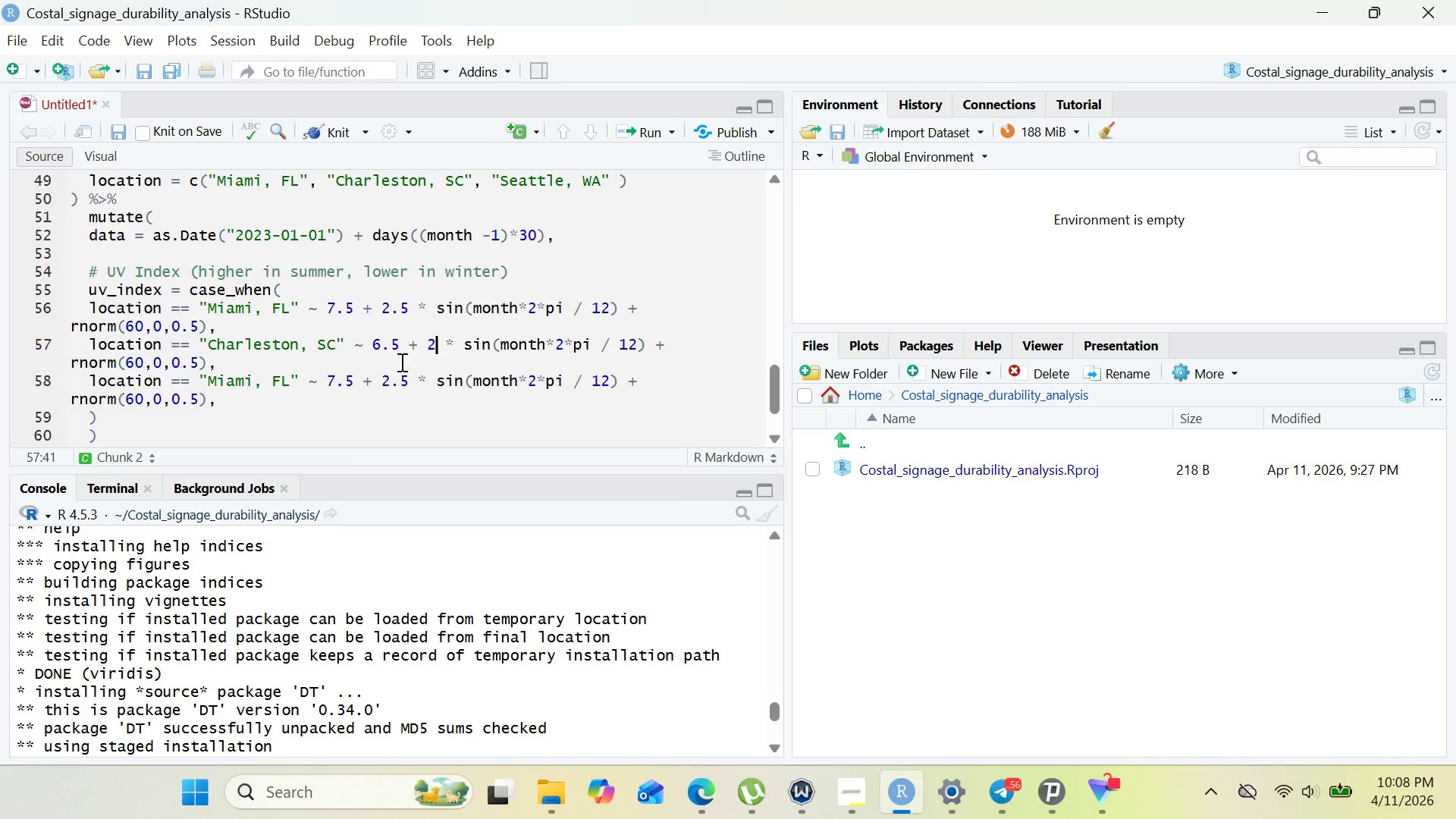 
left_click_drag(start_coordinate=[228, 340], to_coordinate=[89, 324])
 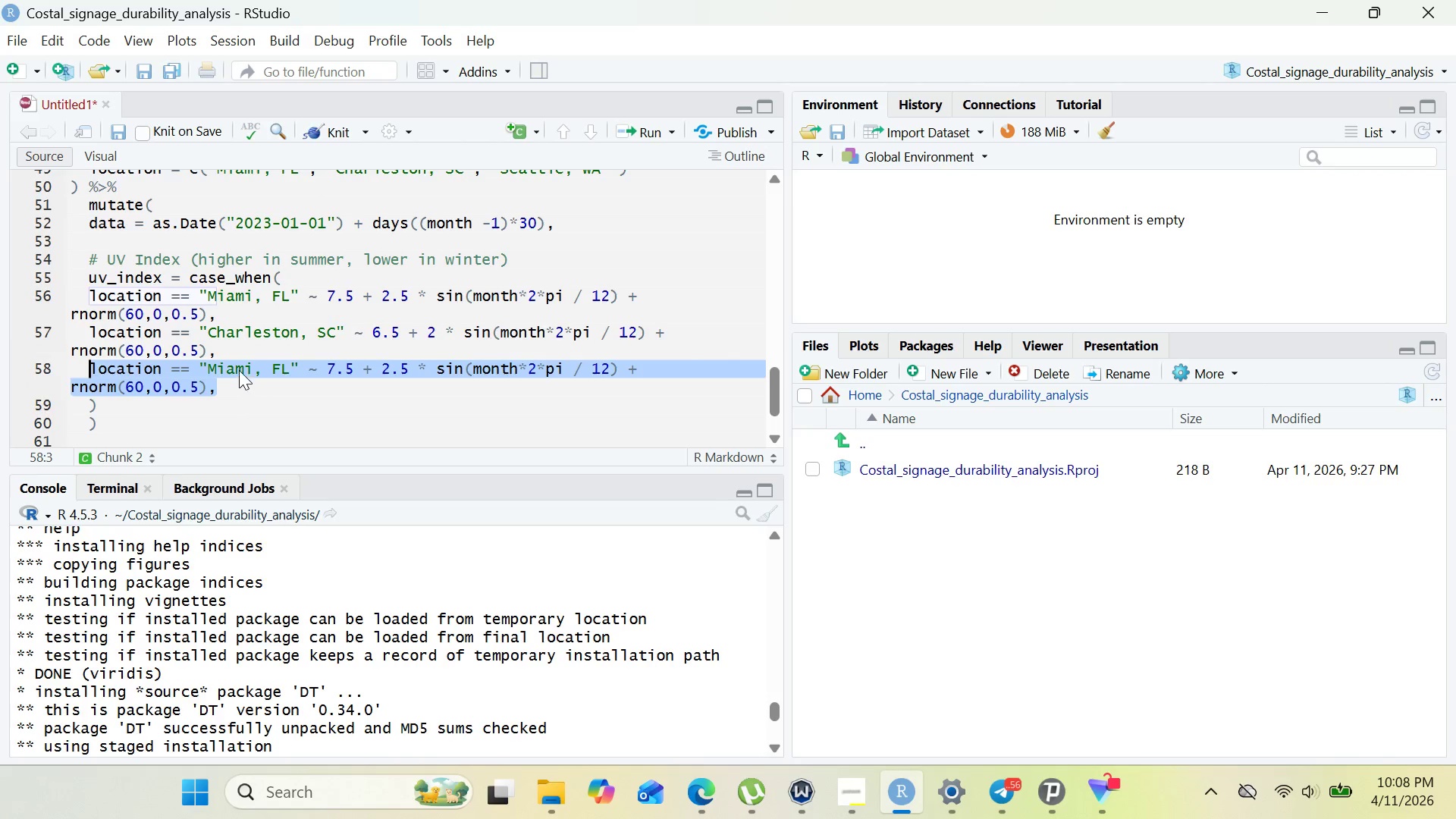 
double_click([235, 366])
 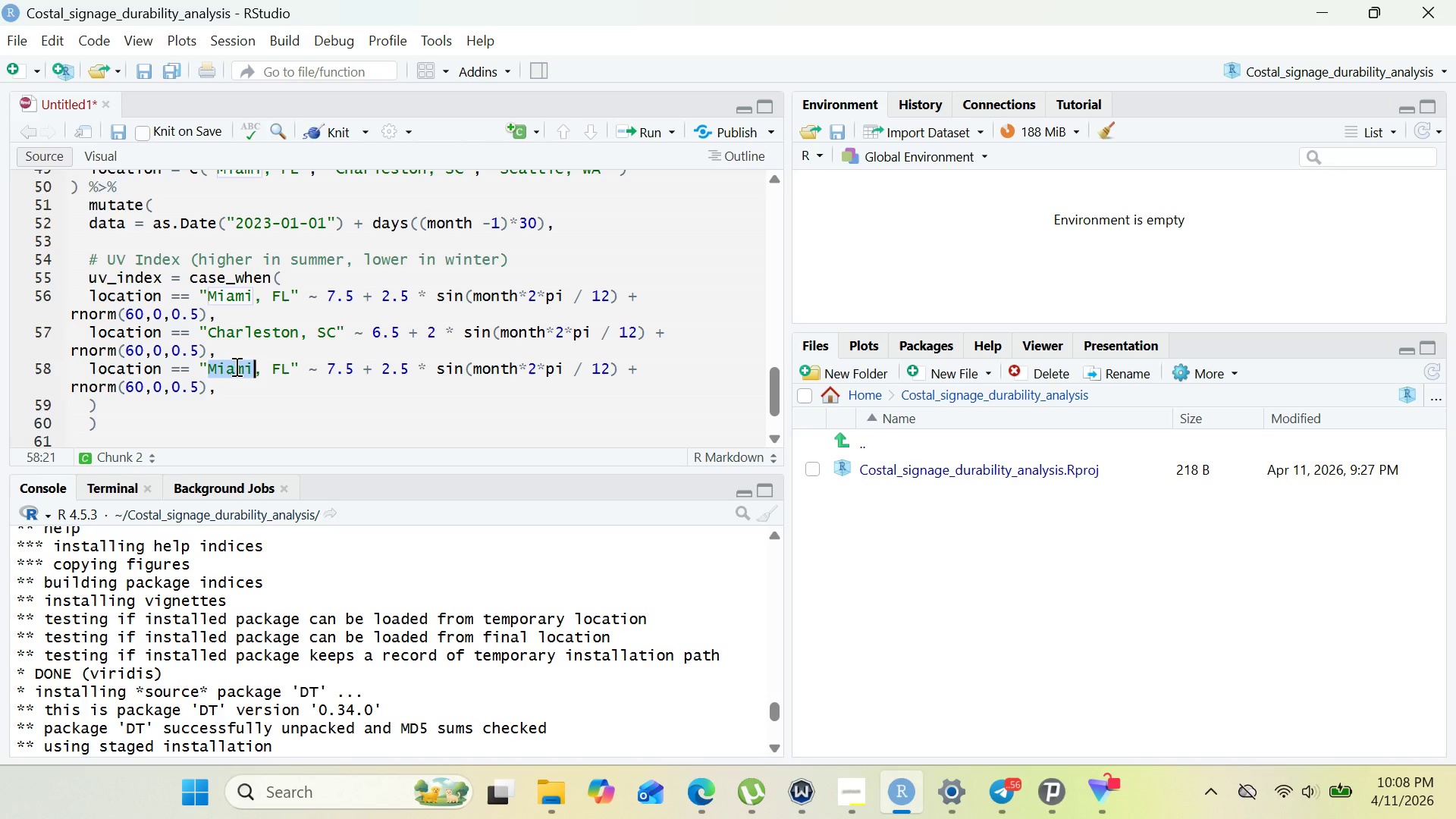 
type(Seatle)
 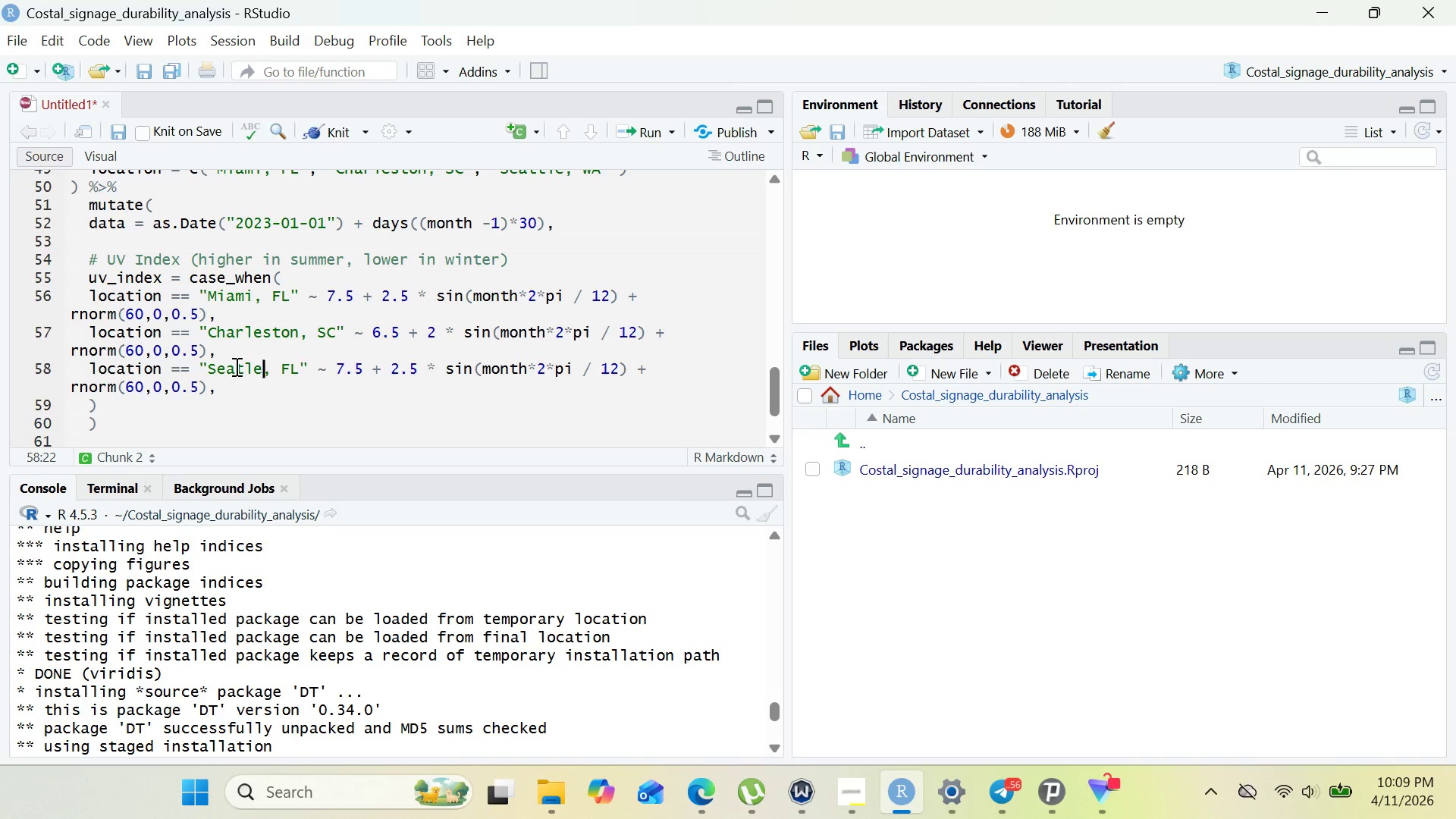 
key(ArrowLeft)
 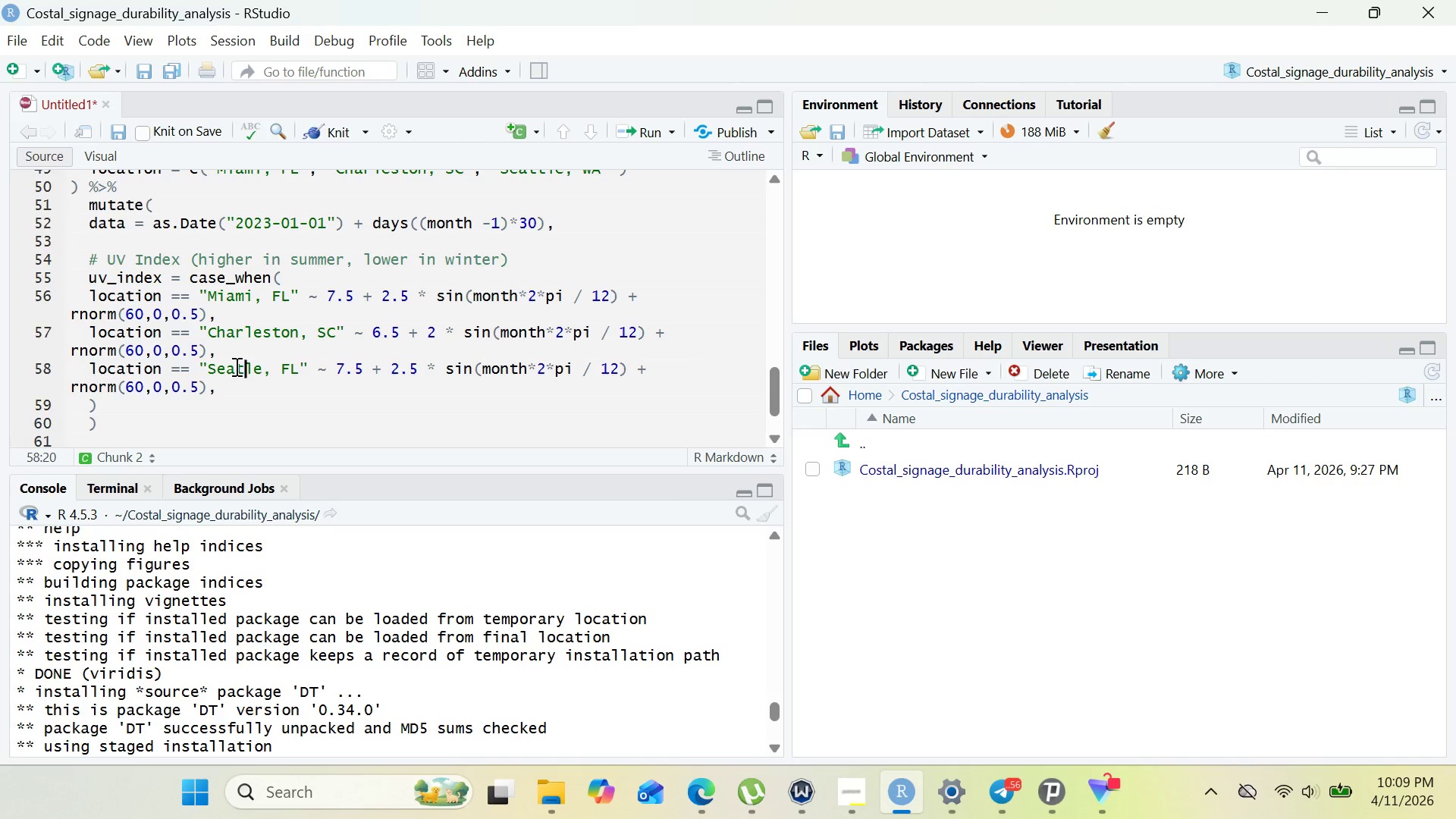 
key(ArrowLeft)
 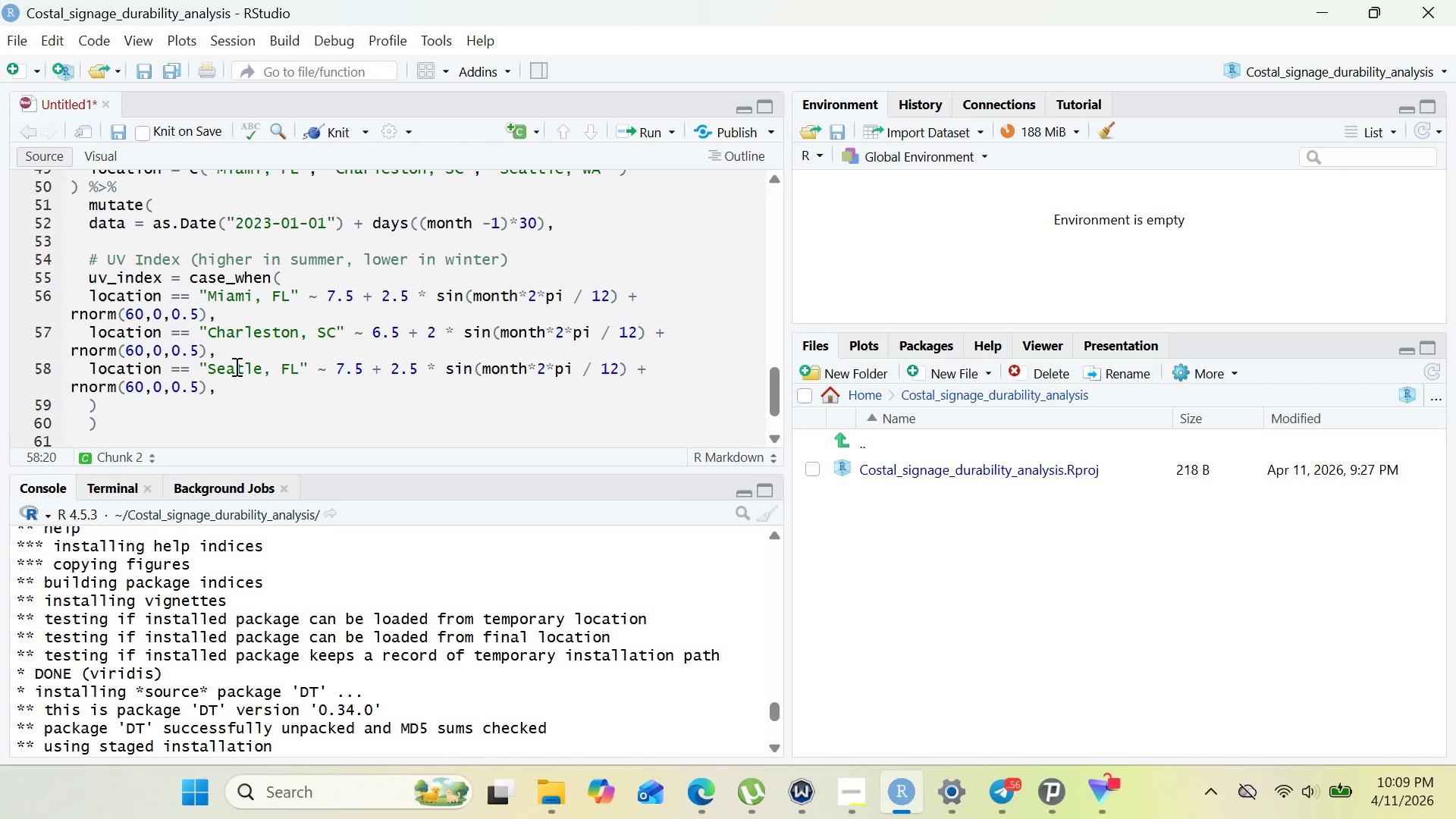 
key(T)
 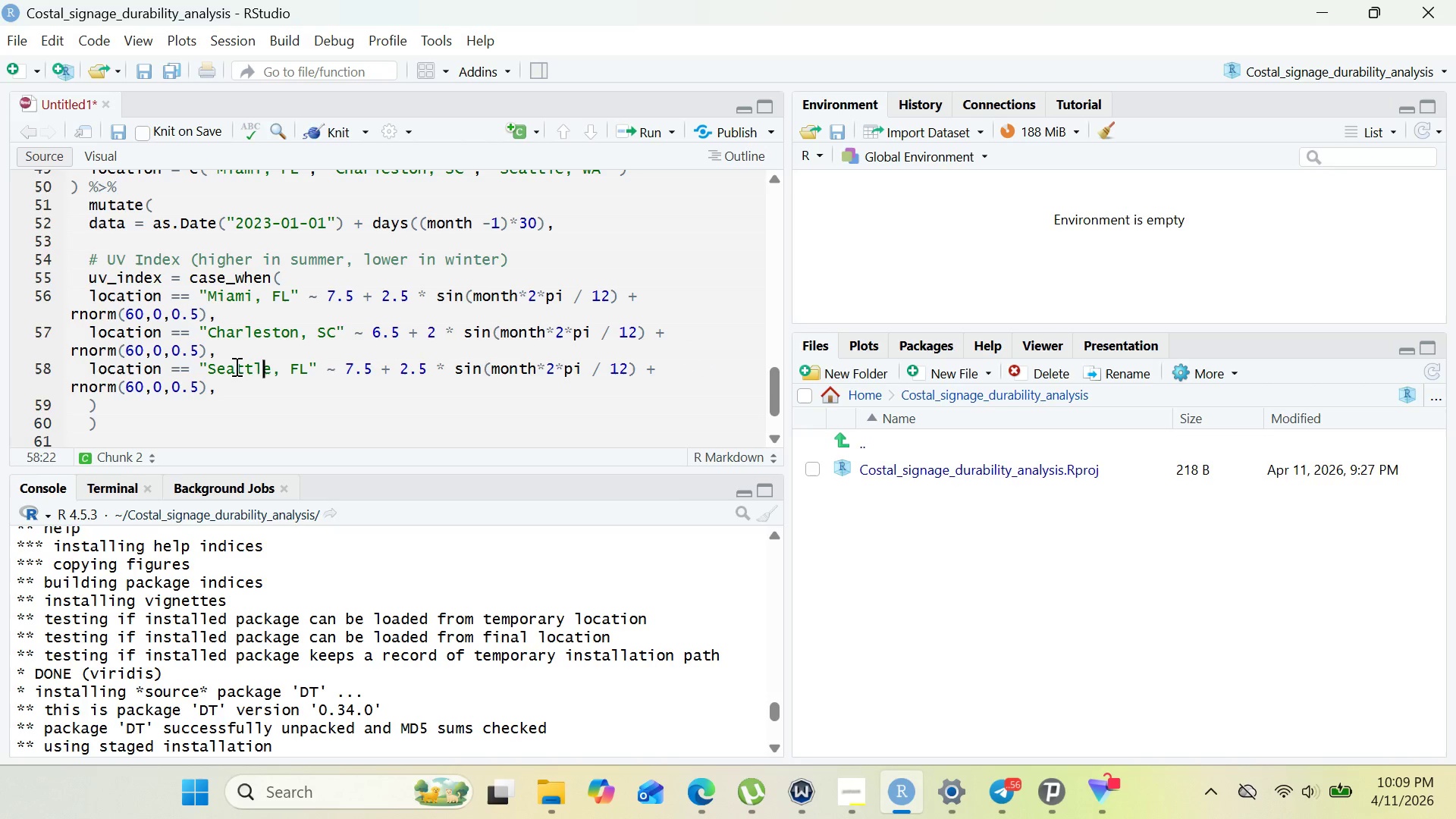 
key(ArrowRight)
 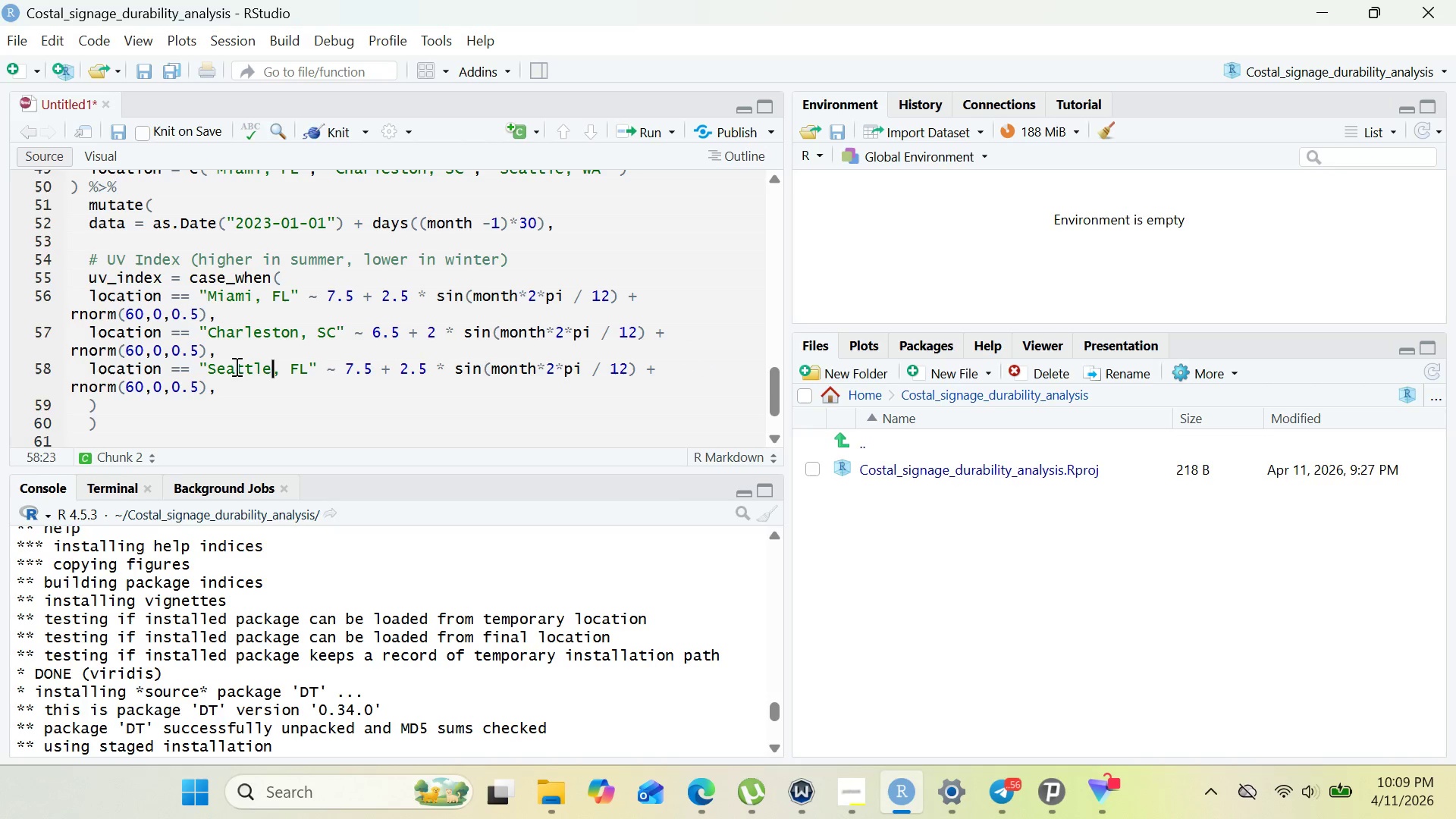 
key(ArrowRight)
 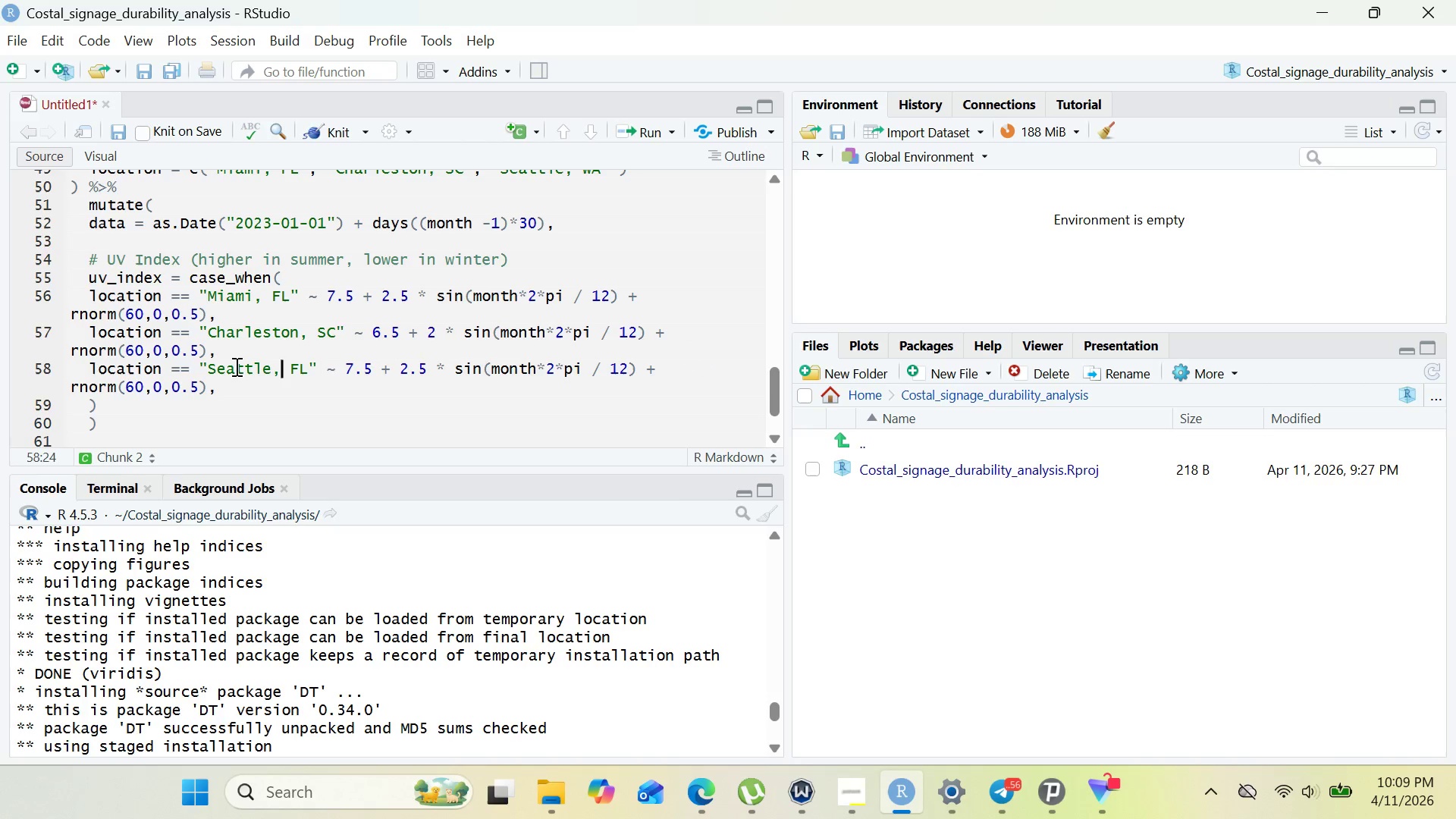 
key(ArrowRight)
 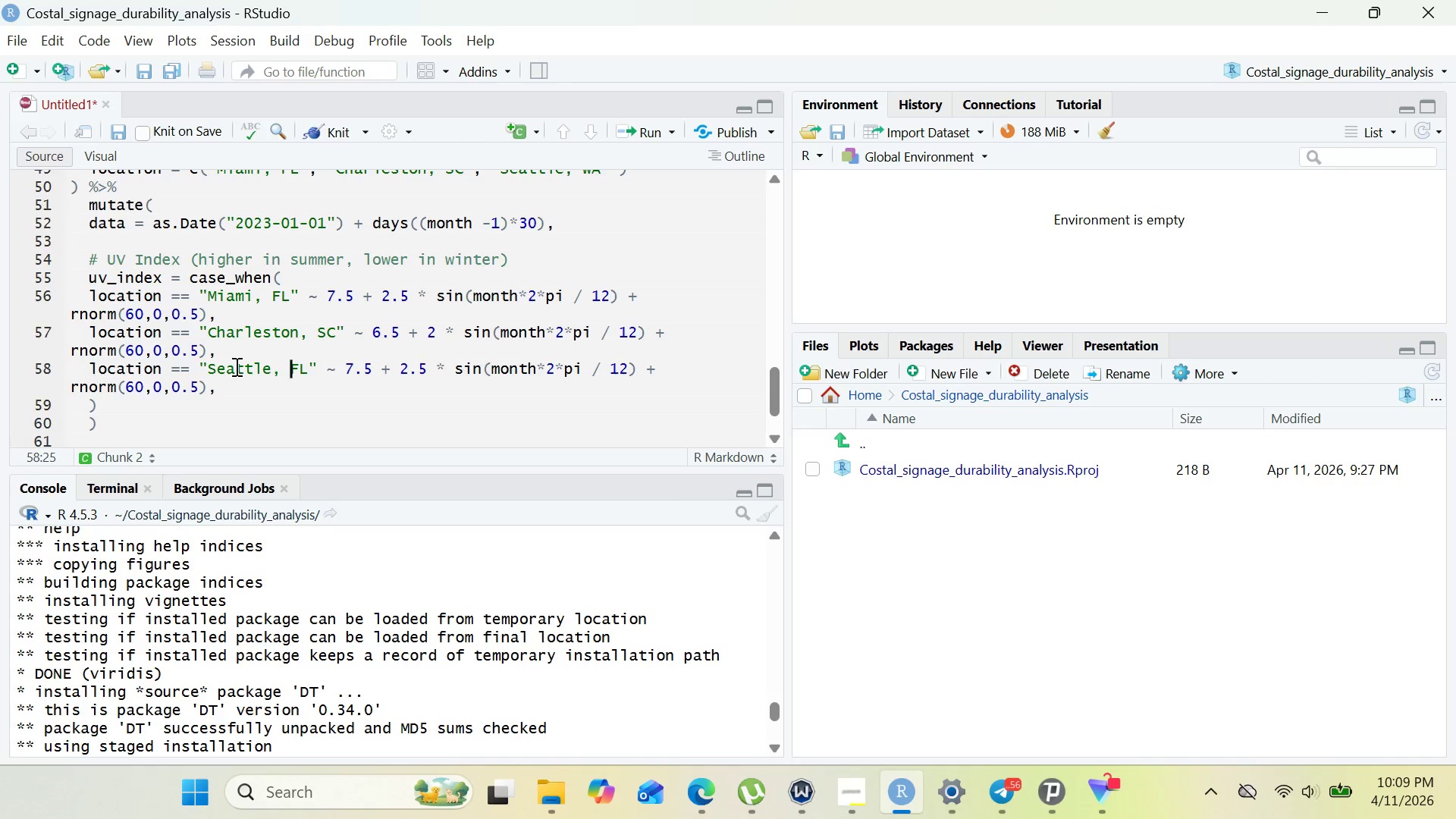 
key(ArrowRight)
 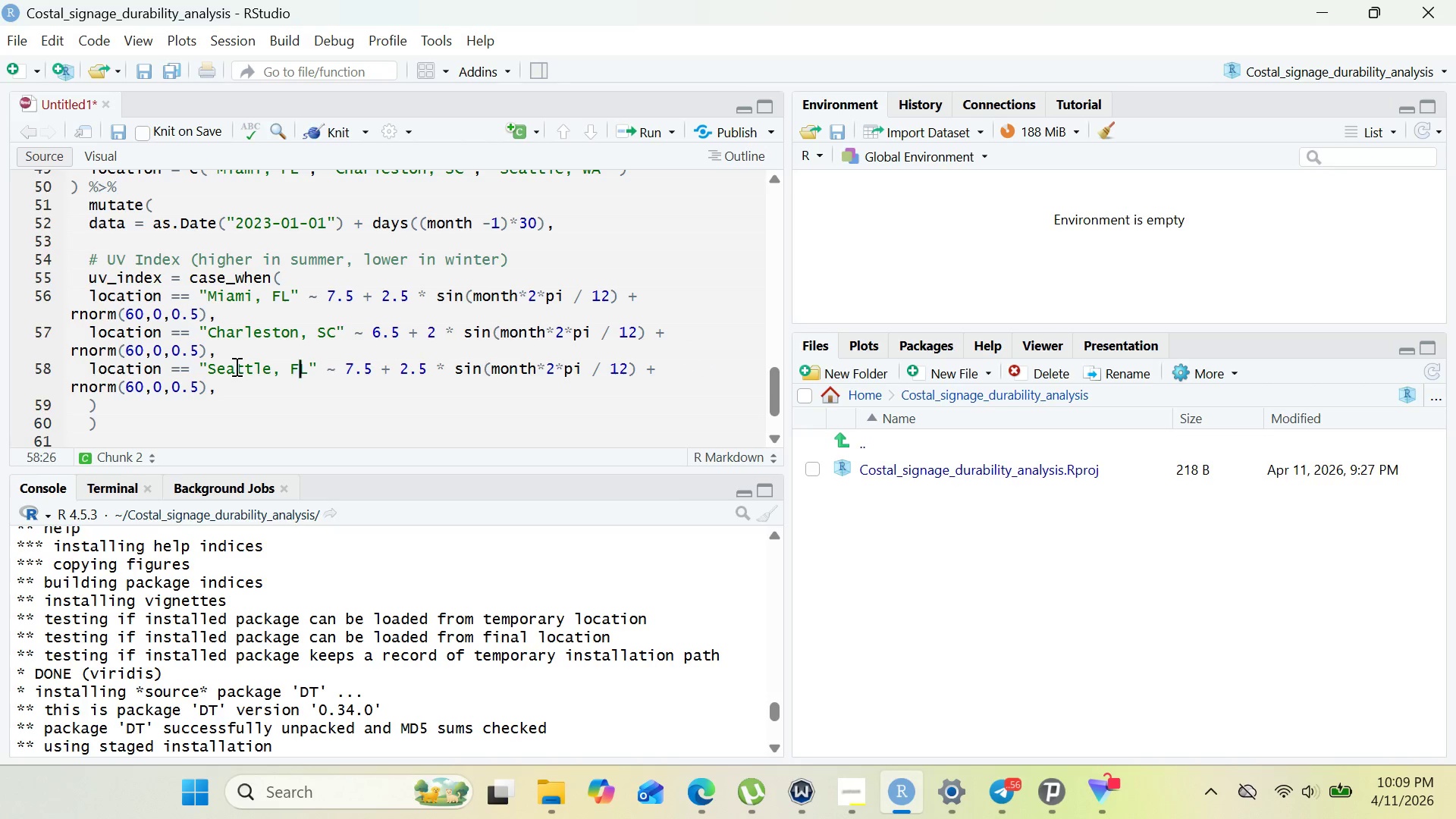 
key(ArrowRight)
 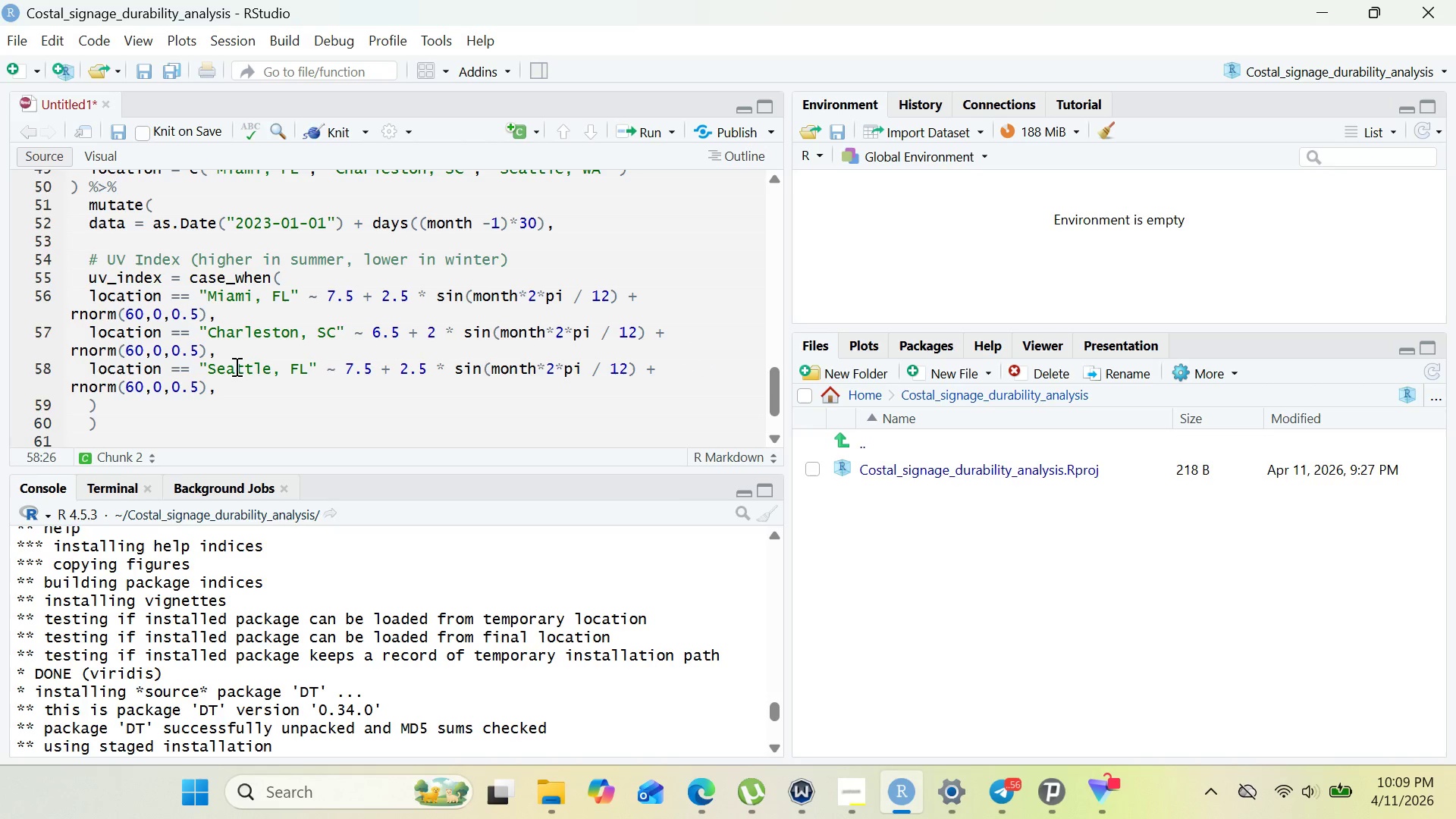 
key(ArrowRight)
 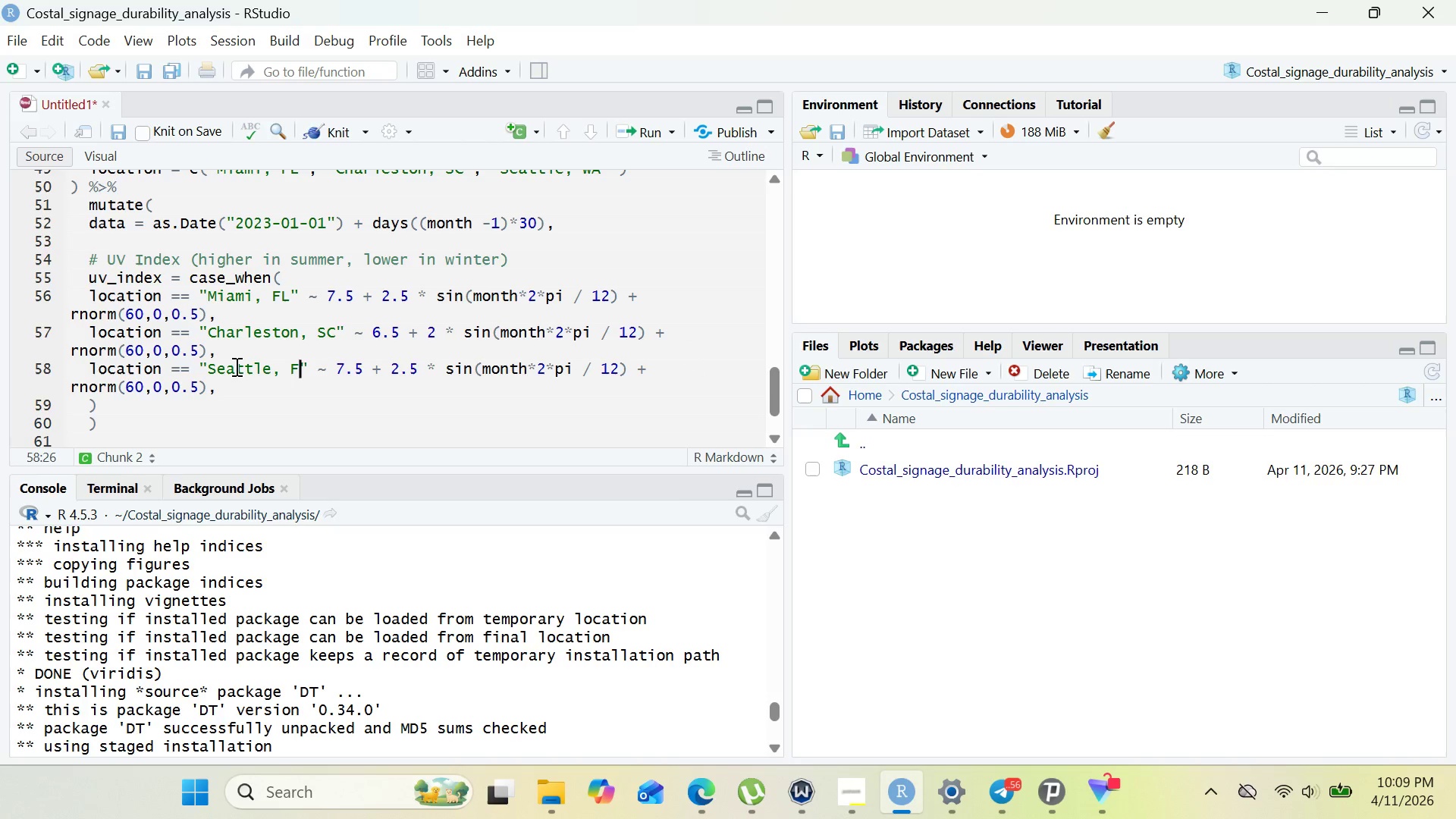 
key(Backspace)
key(Backspace)
type(WA)
 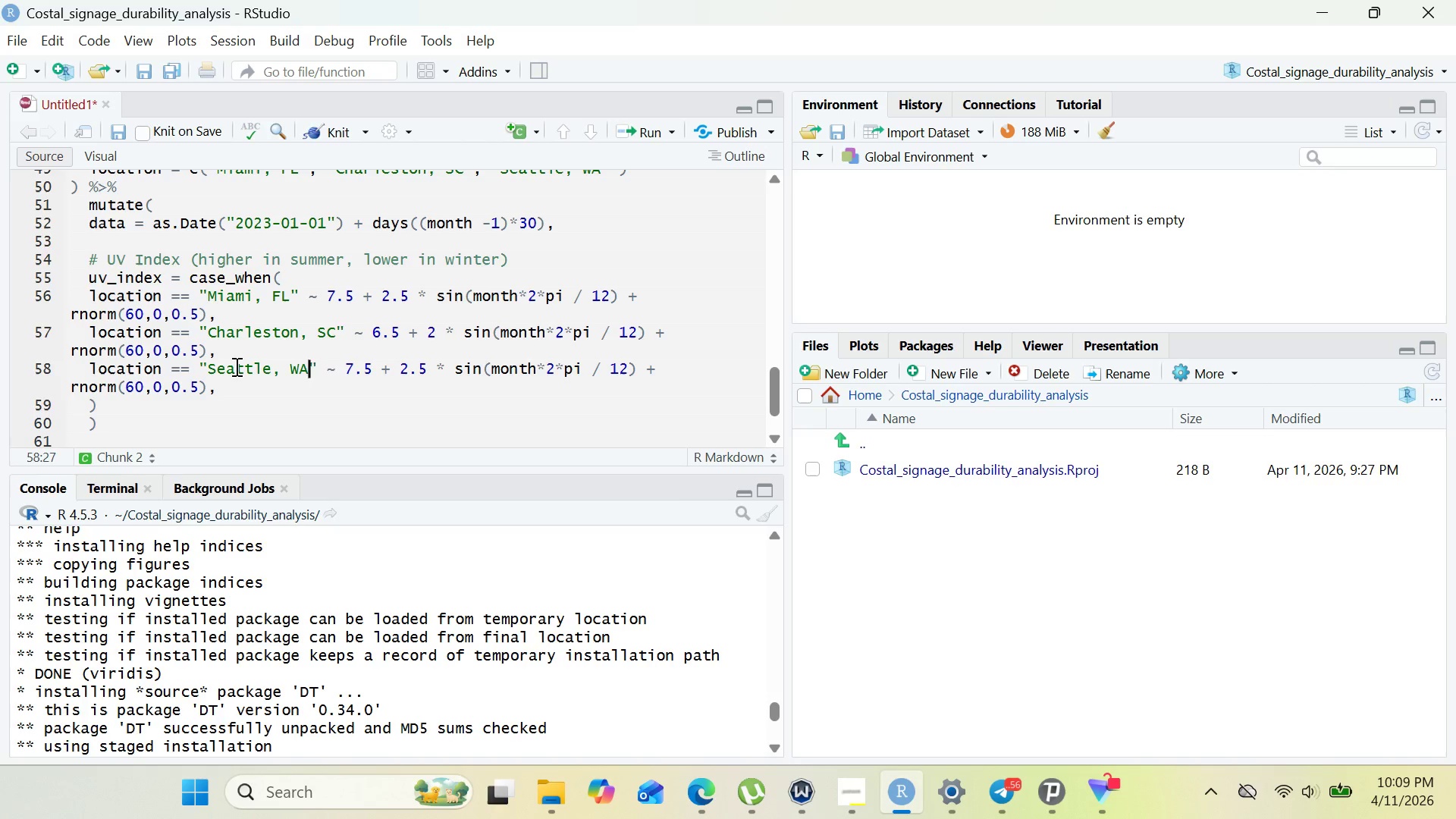 
left_click([369, 369])
 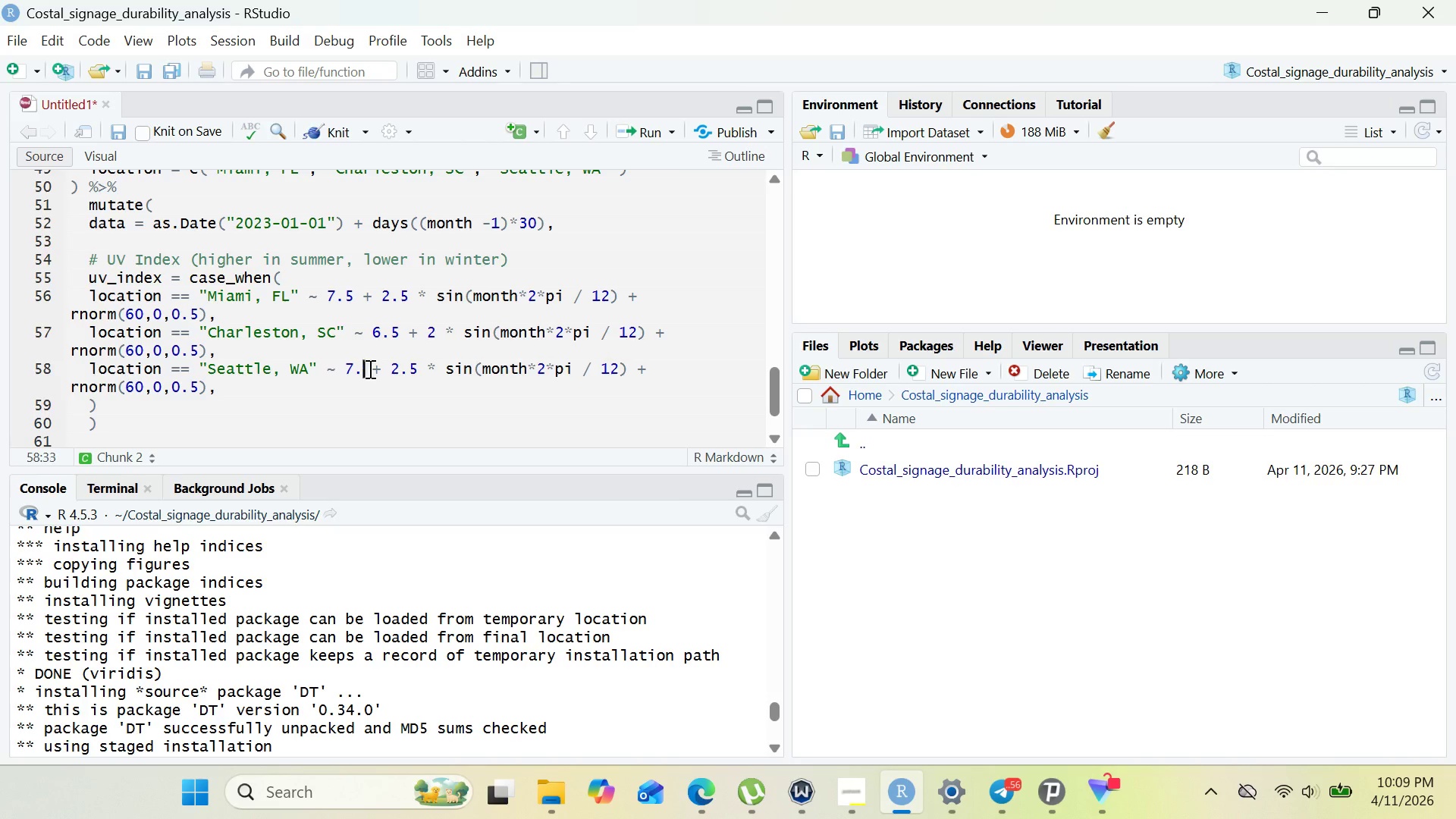 
key(Backspace)
 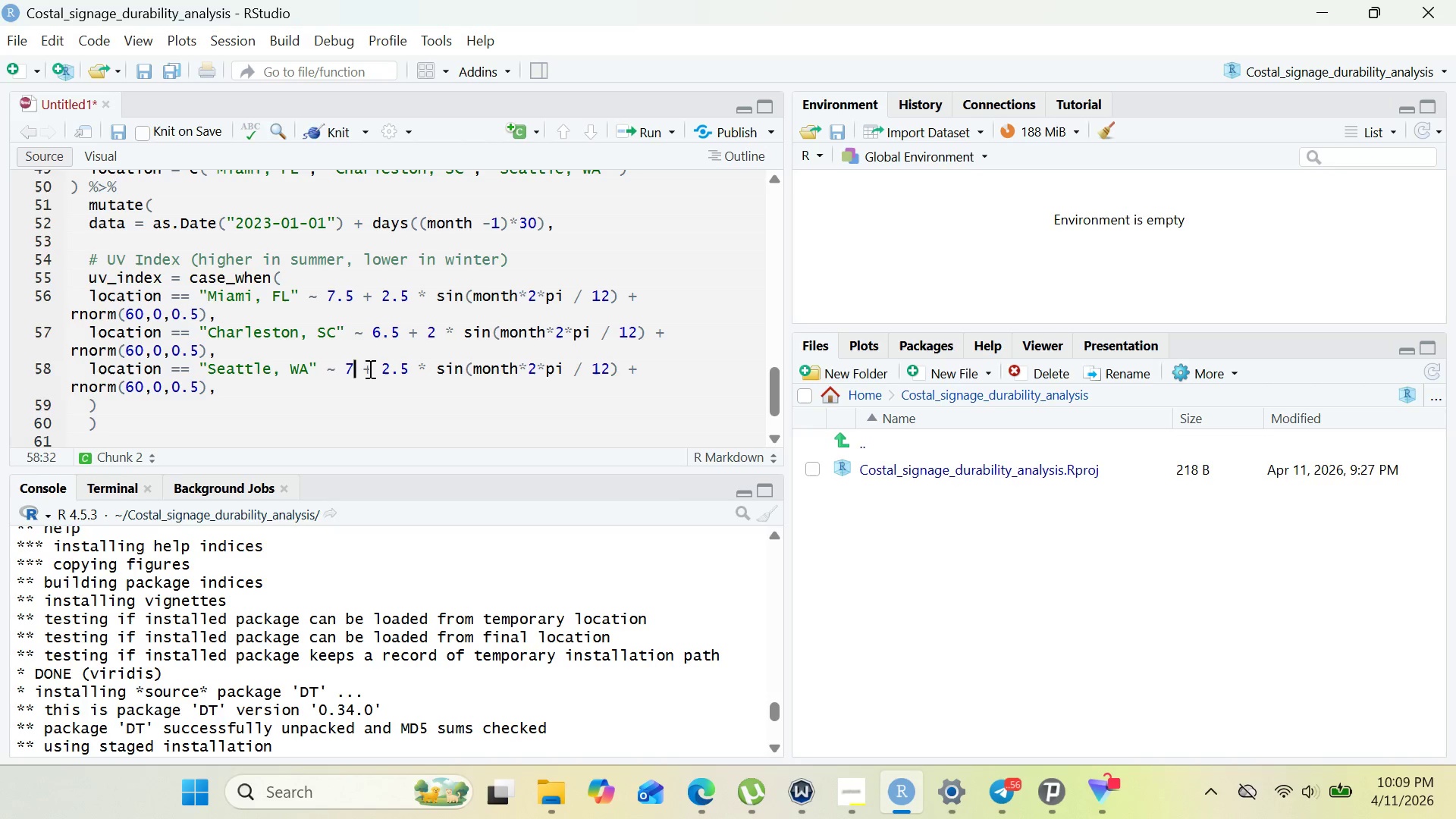 
key(Backspace)
 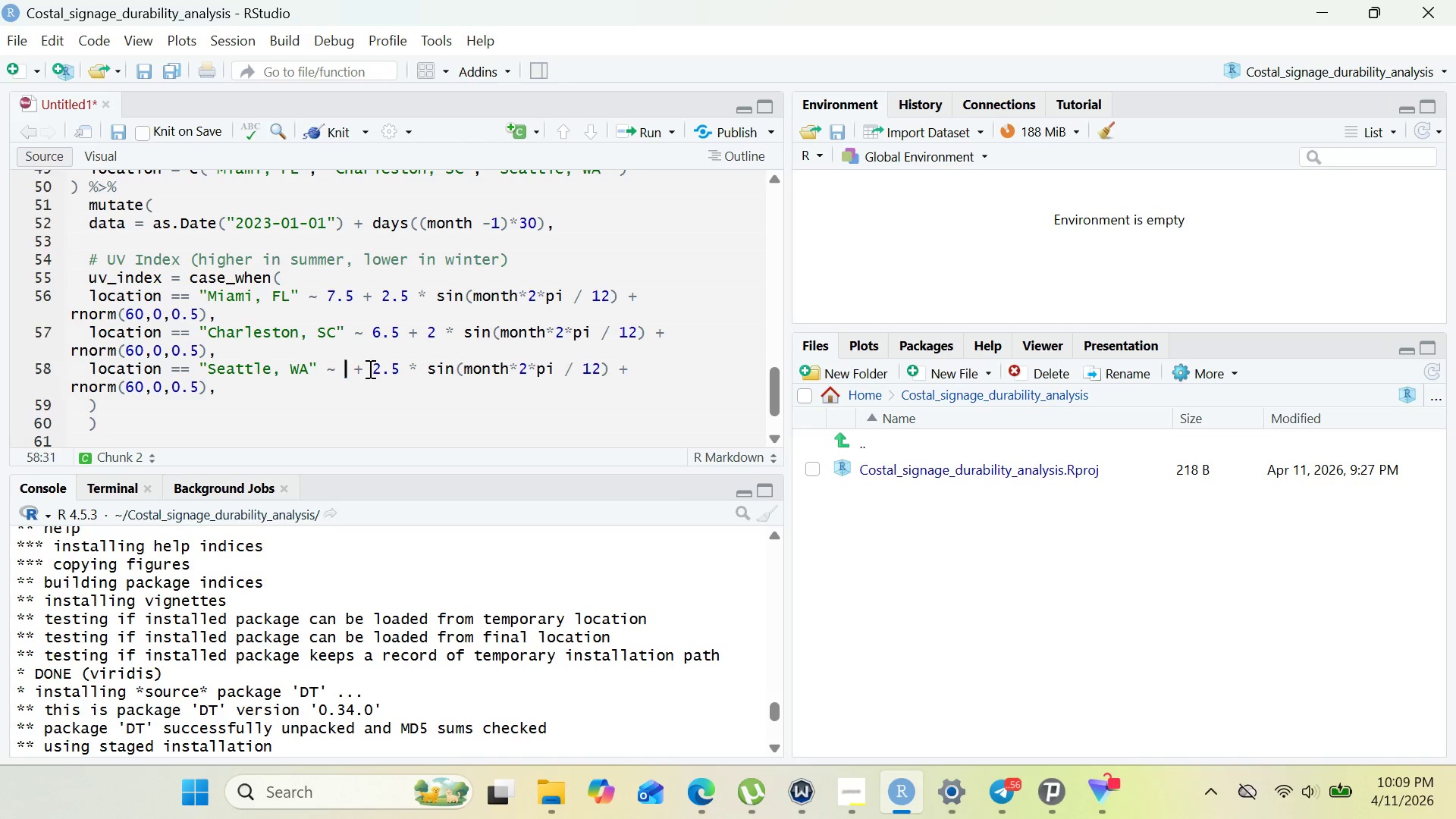 
key(Backspace)
 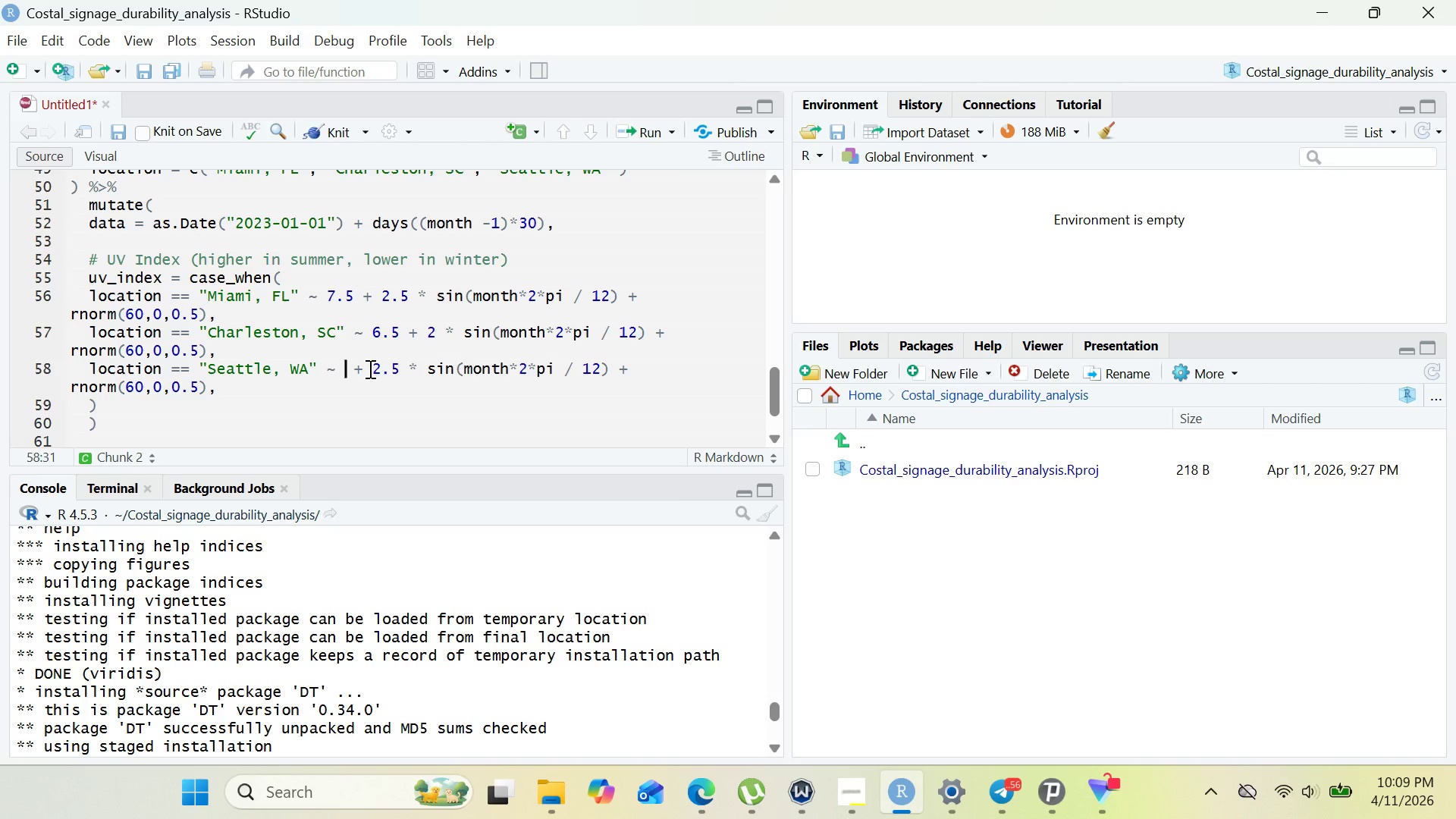 
key(4)
 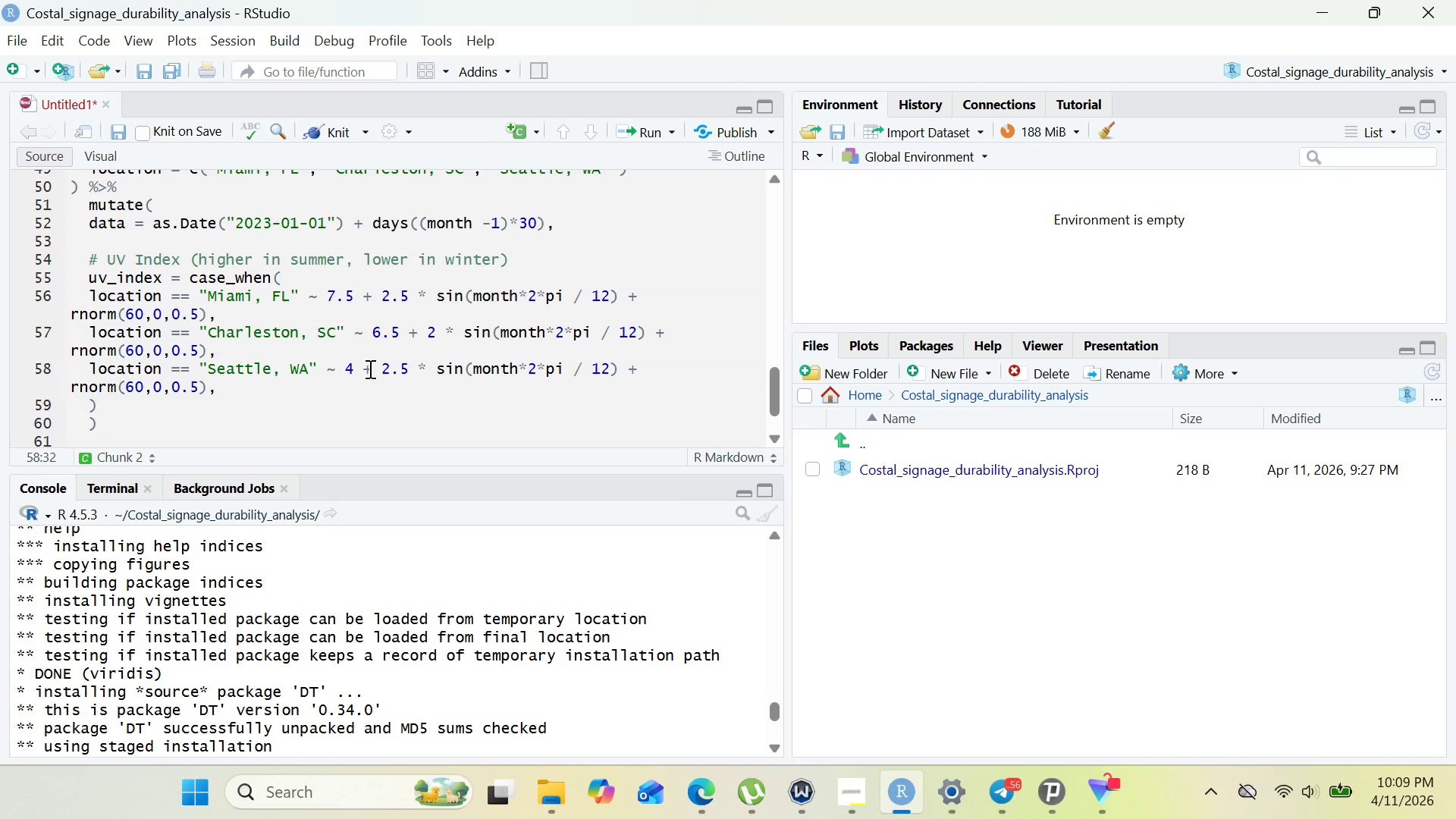 
key(ArrowRight)
 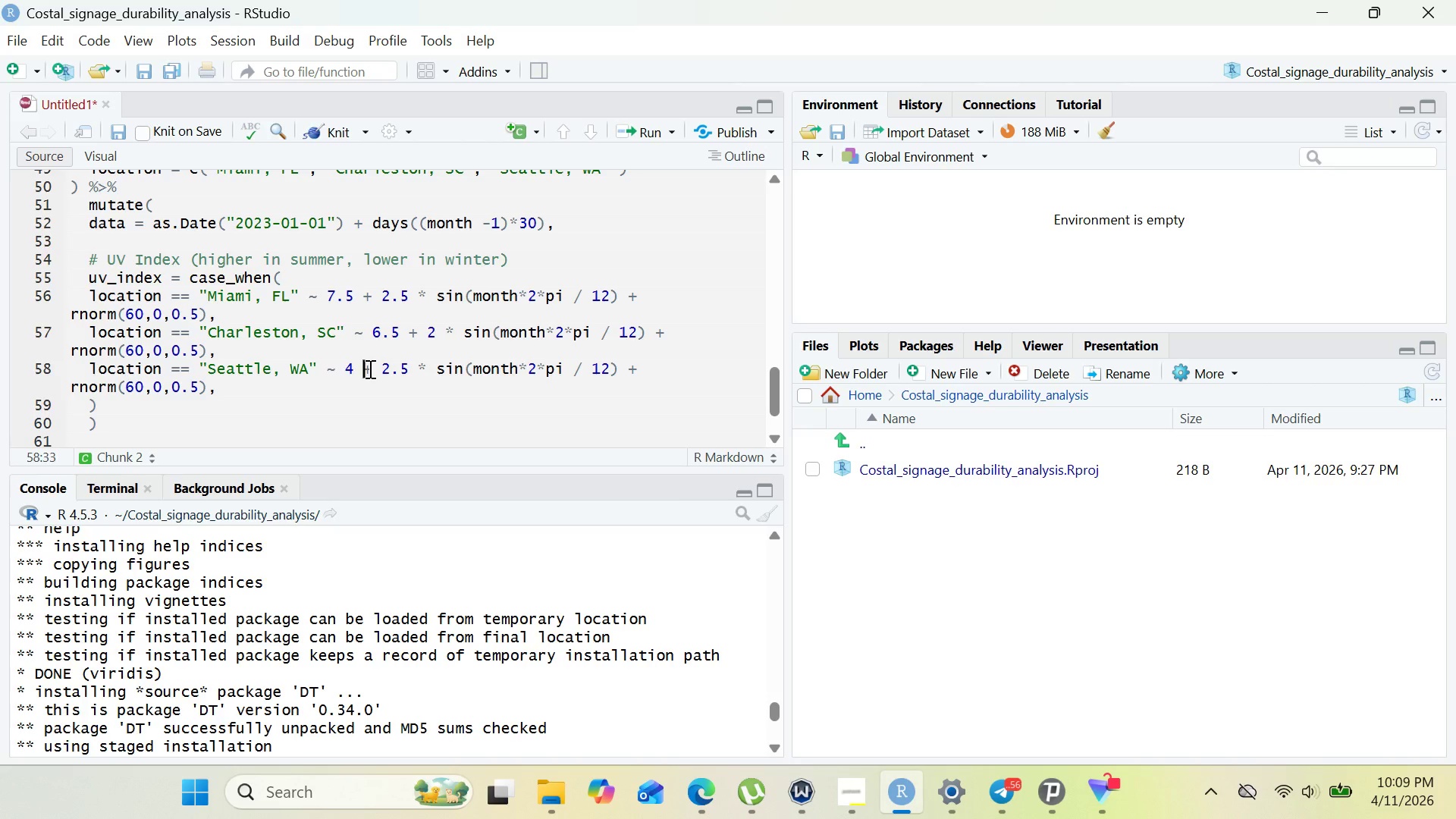 
key(ArrowRight)
 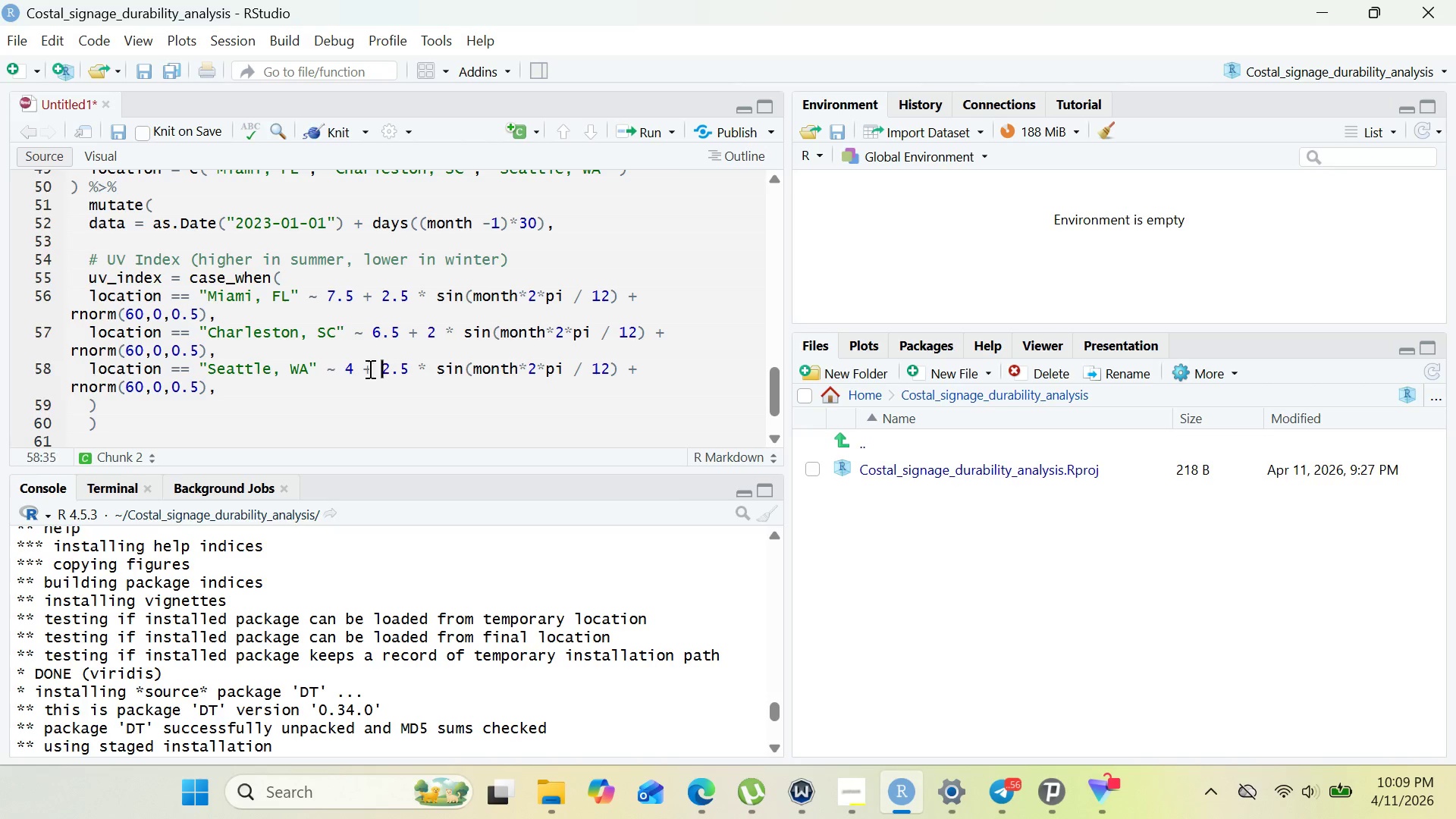 
key(ArrowRight)
 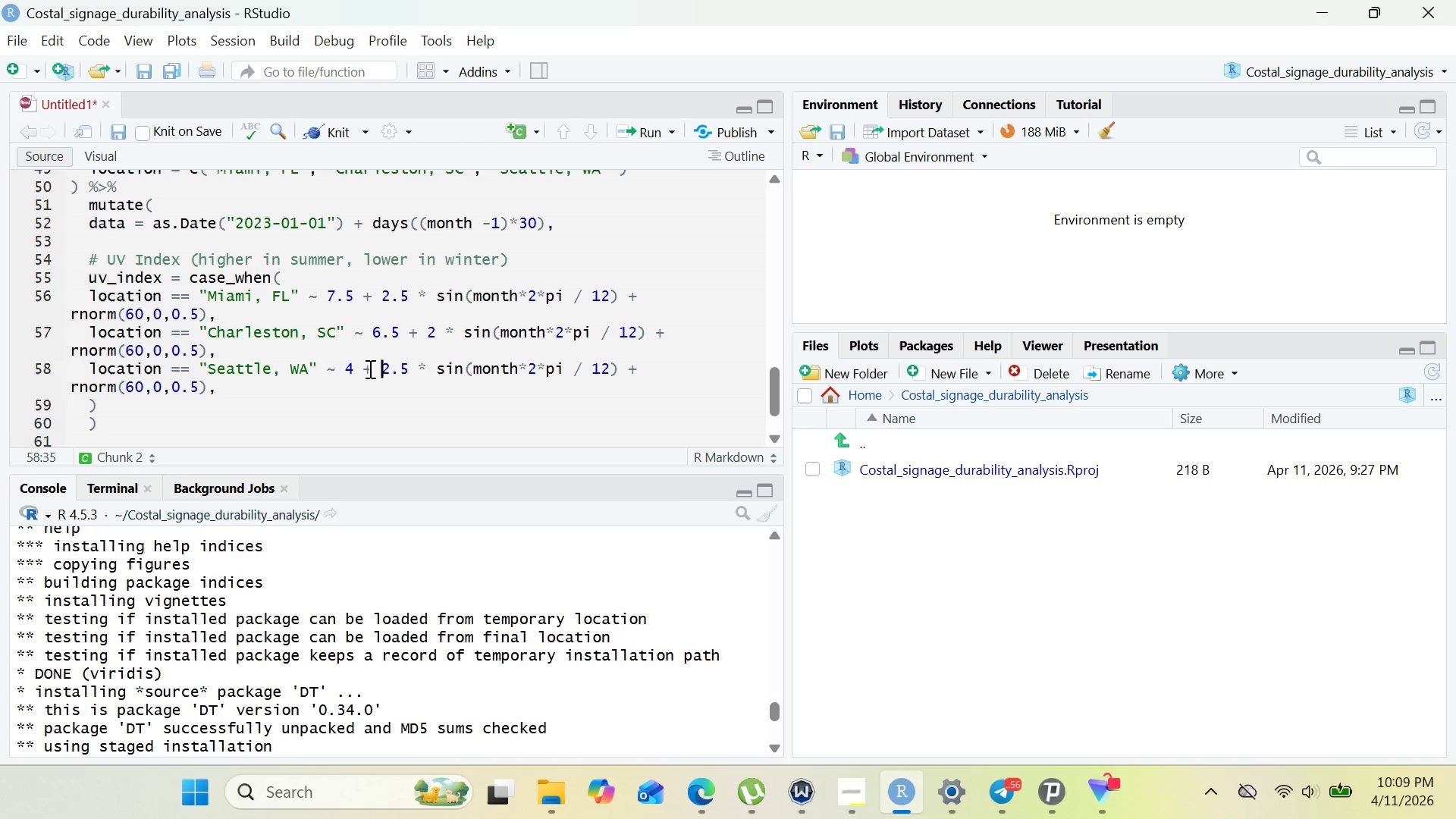 
key(ArrowRight)
 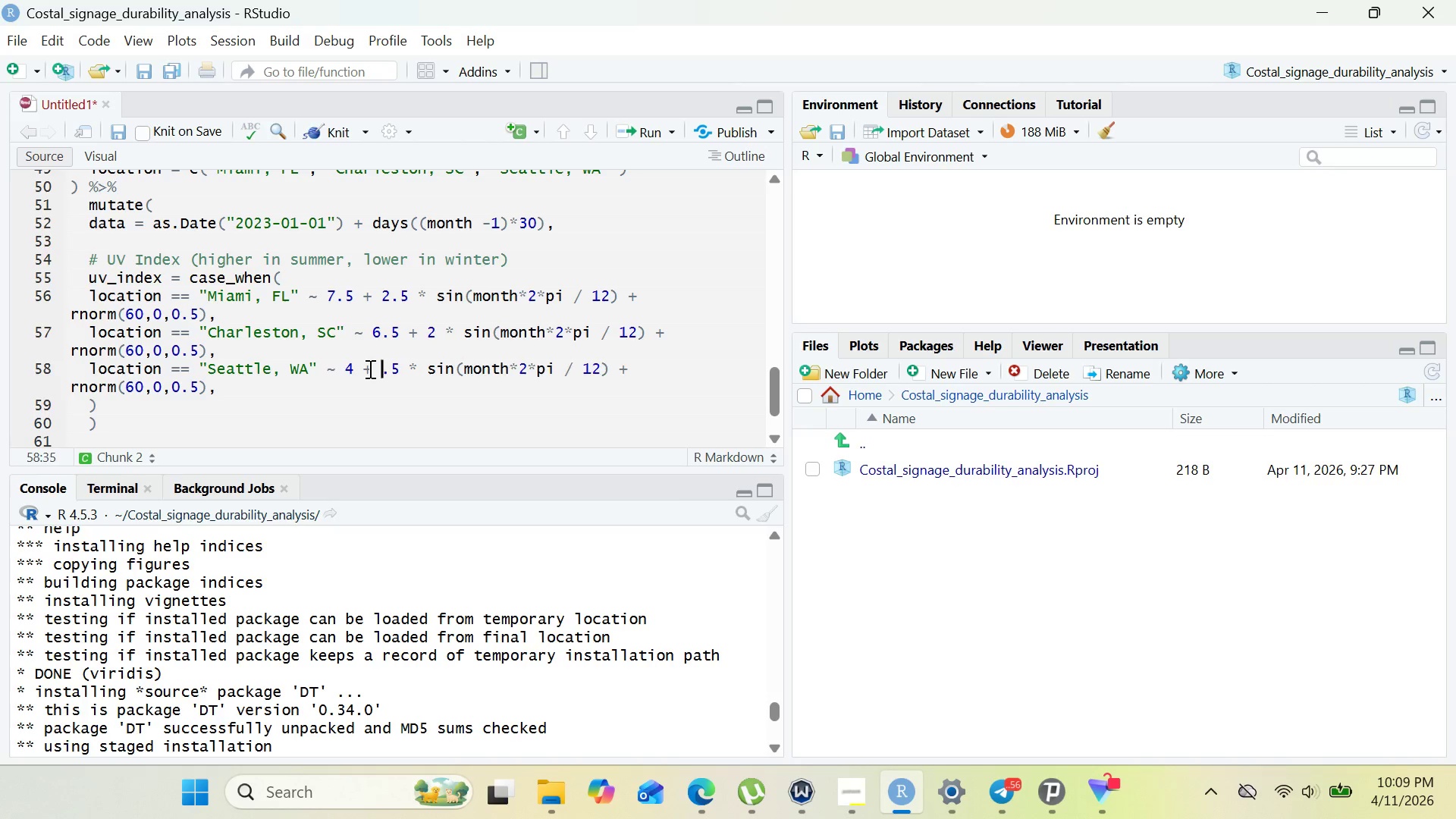 
key(Backspace)
 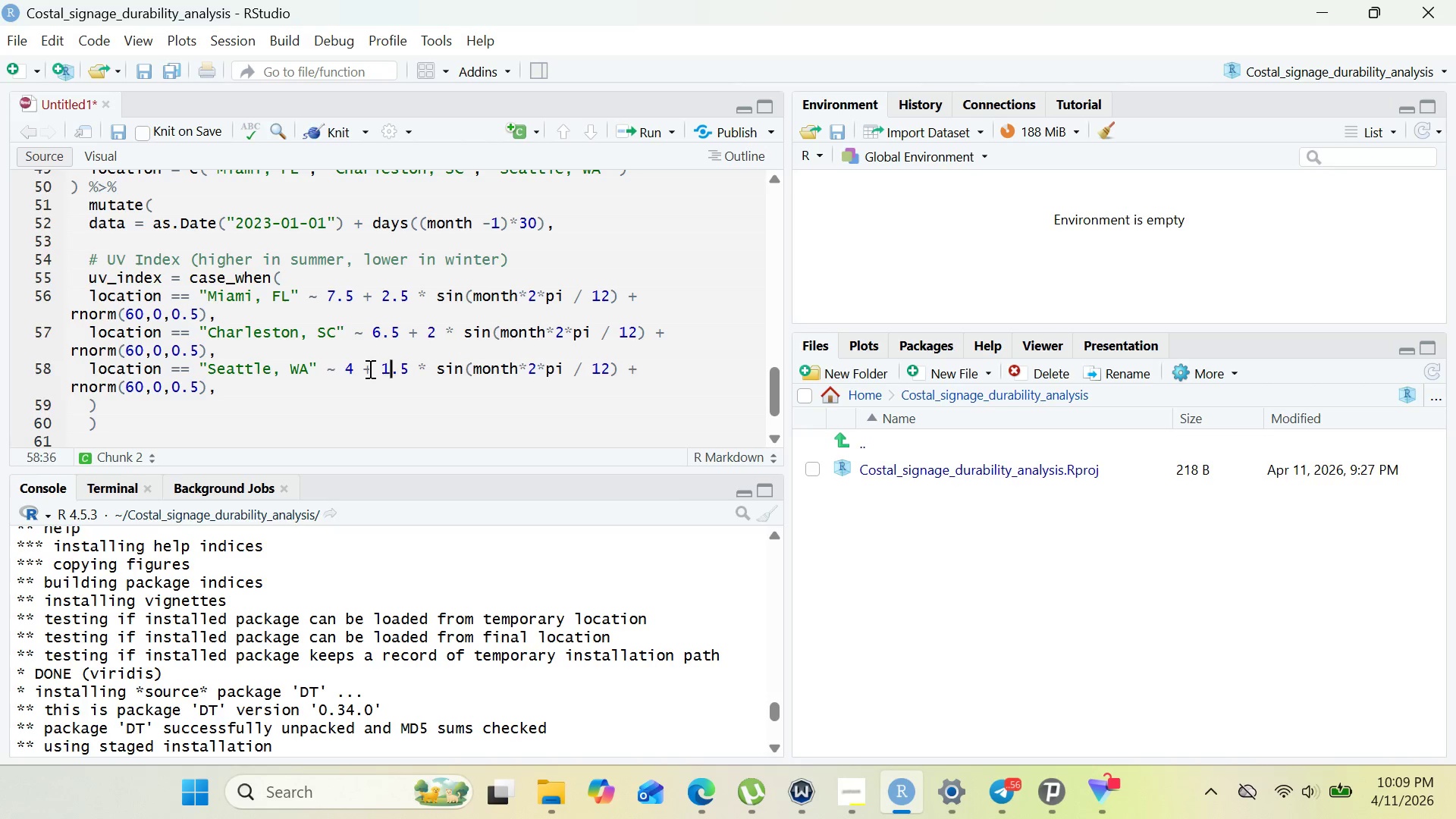 
key(1)
 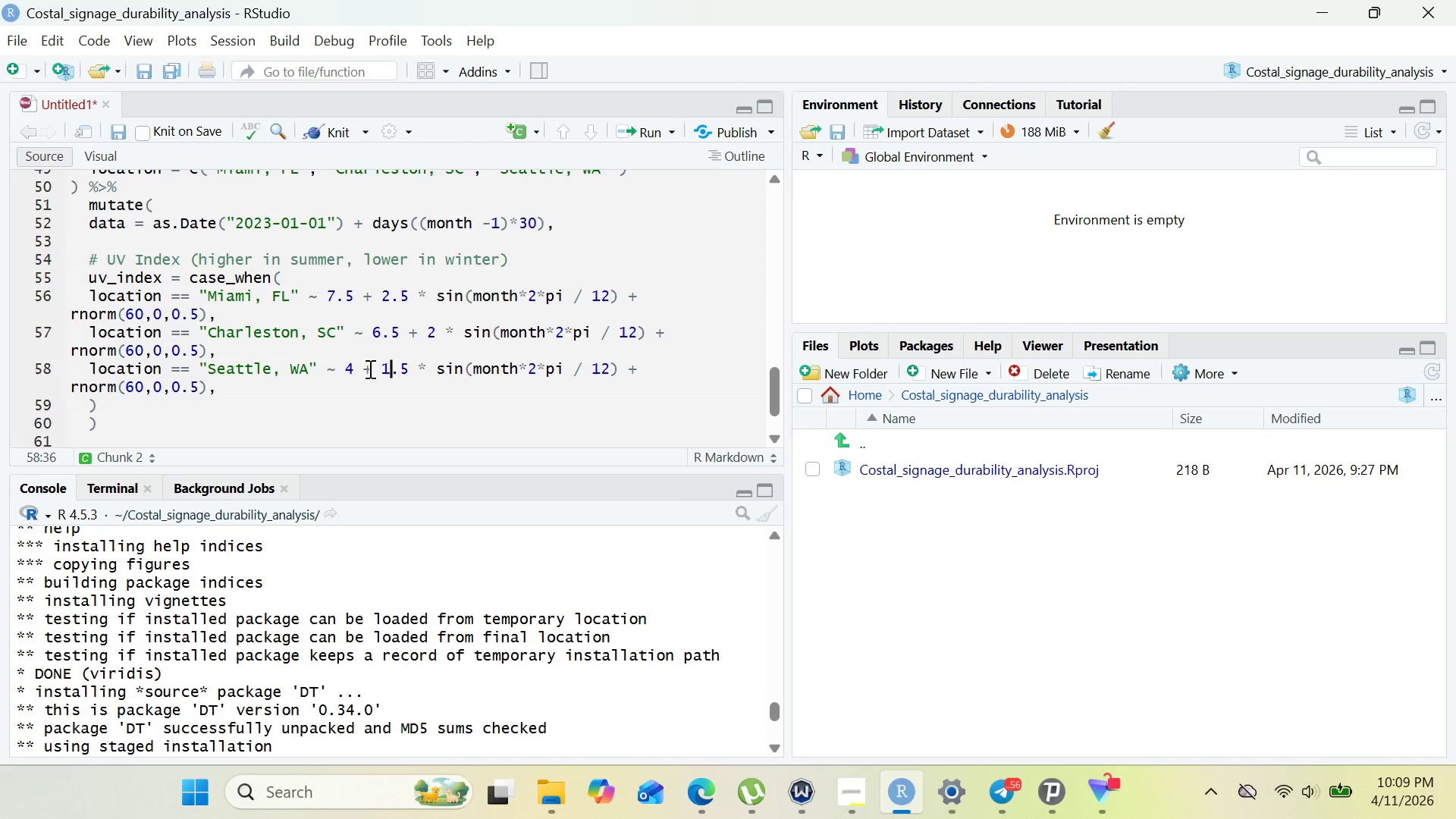 
hold_key(key=ArrowRight, duration=0.73)
 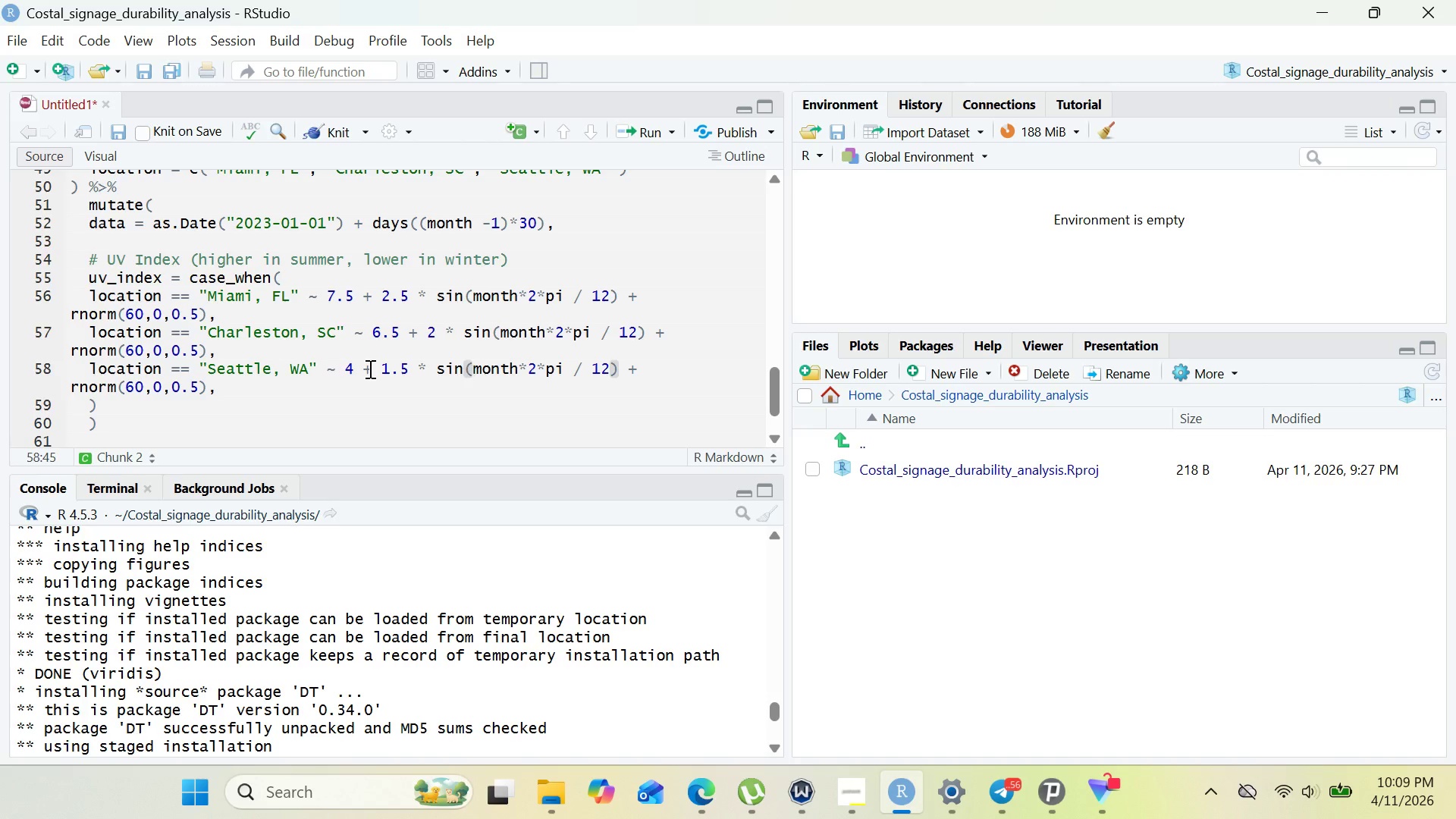 
hold_key(key=ArrowRight, duration=24.52)
 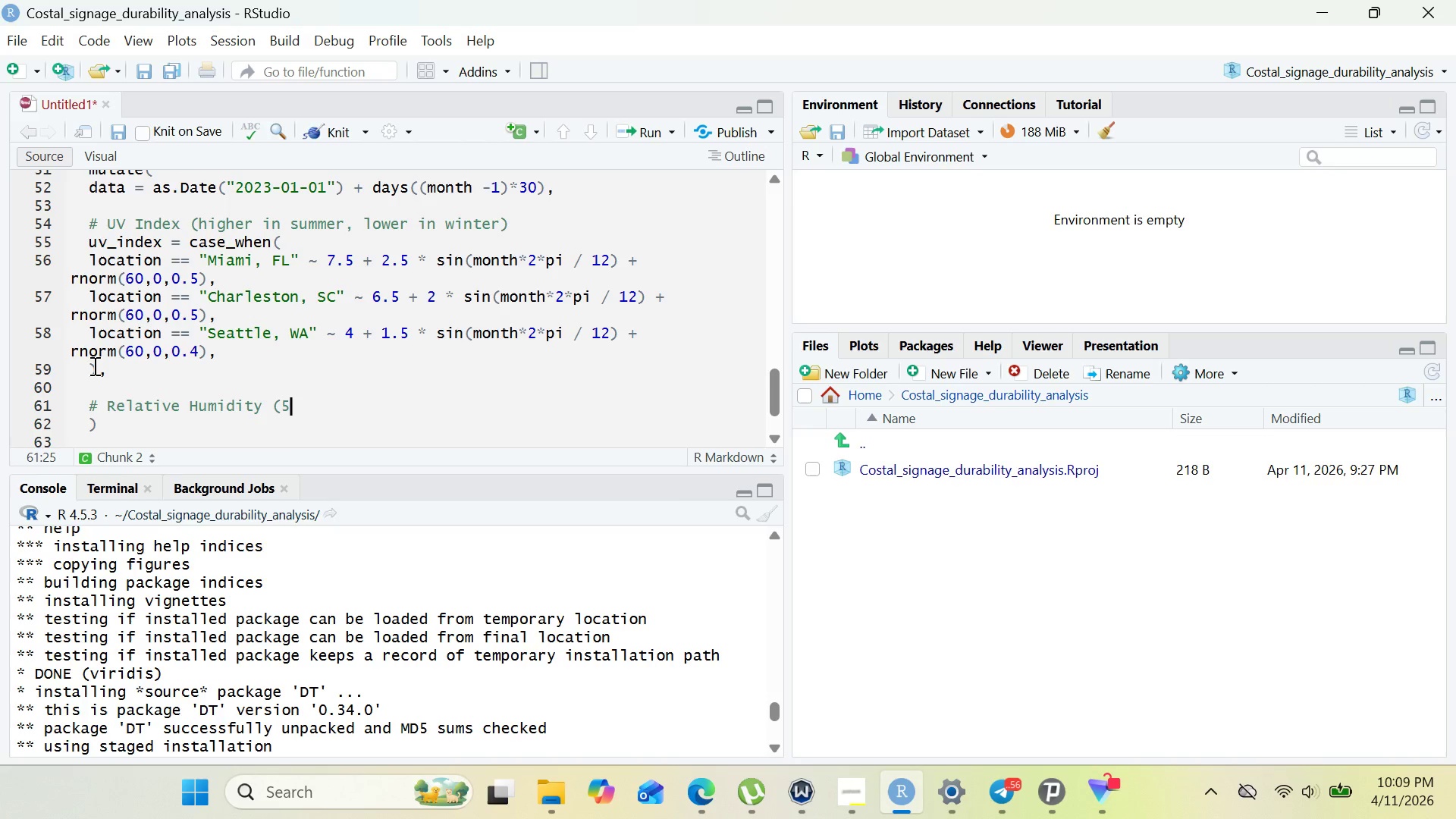 
left_click([199, 348])
 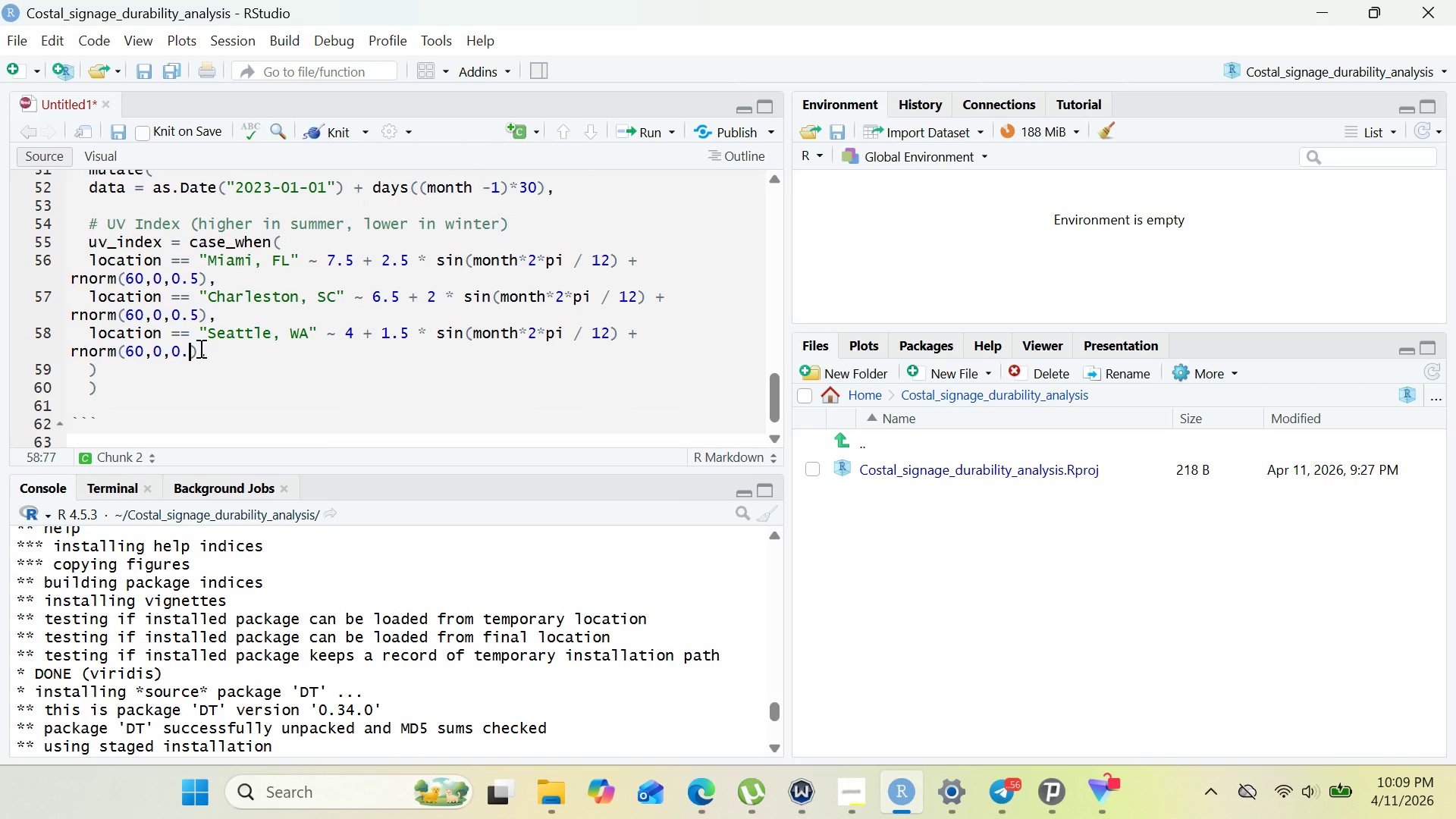 
key(Backspace)
 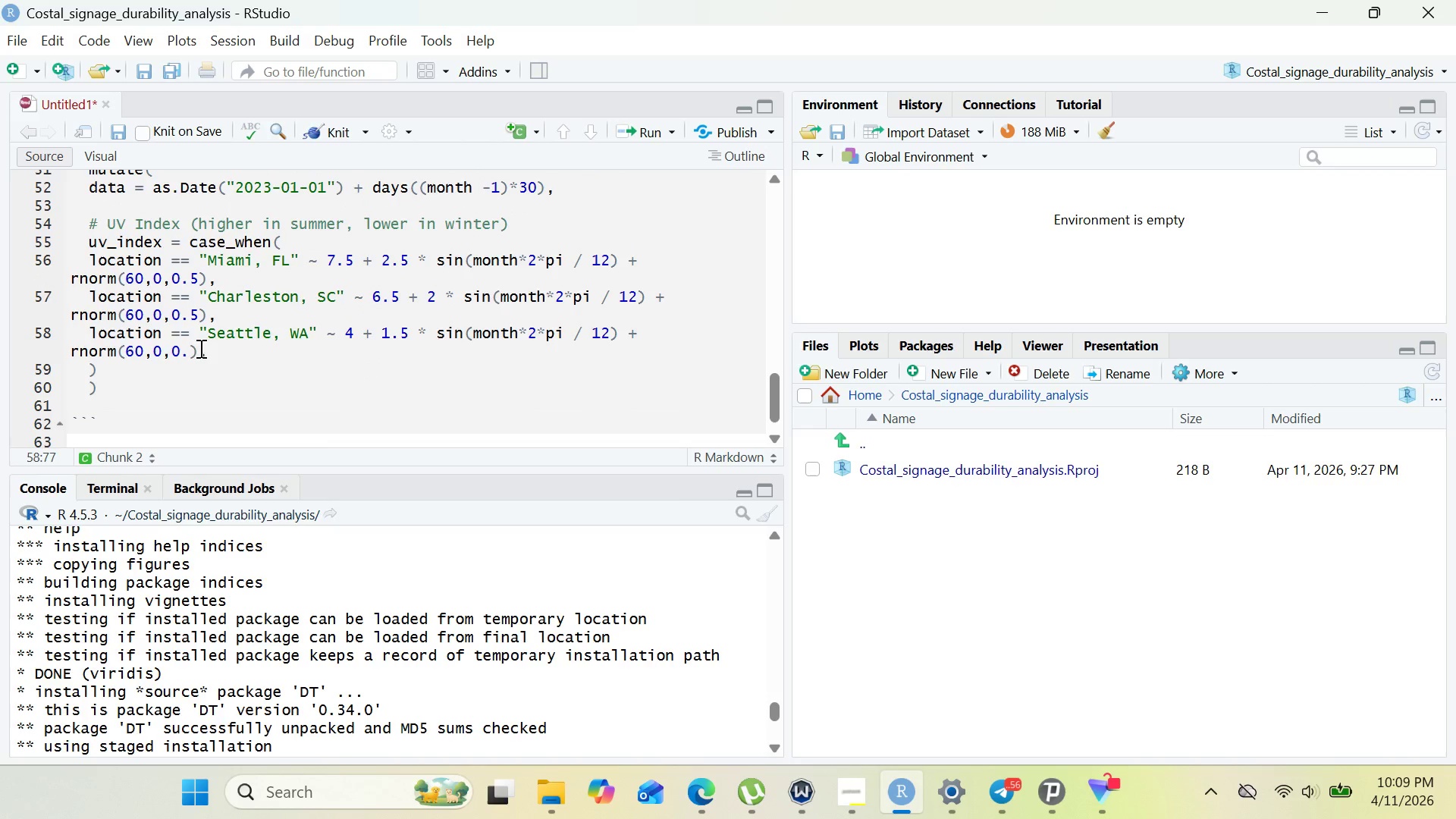 
key(4)
 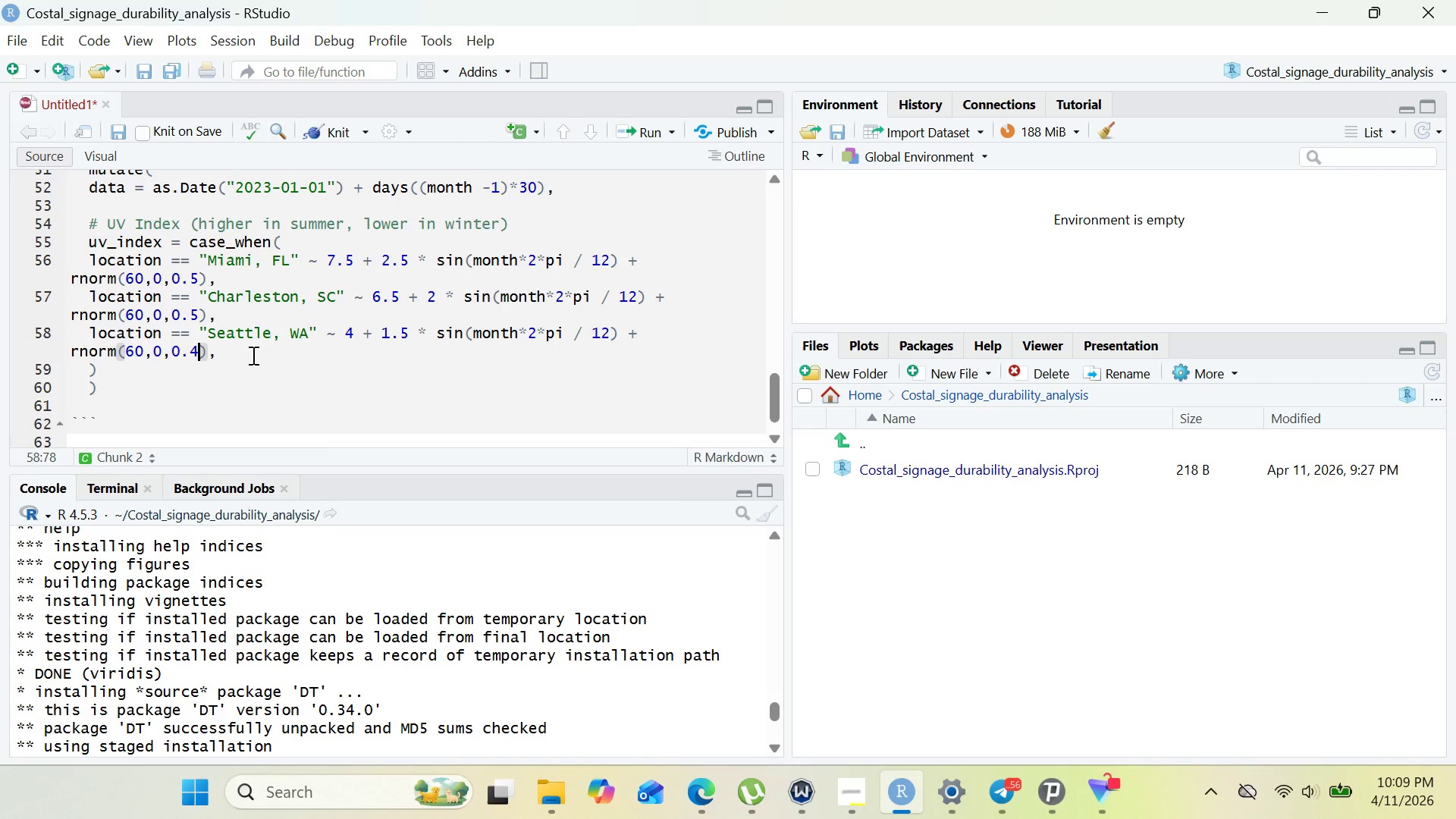 
left_click([252, 355])
 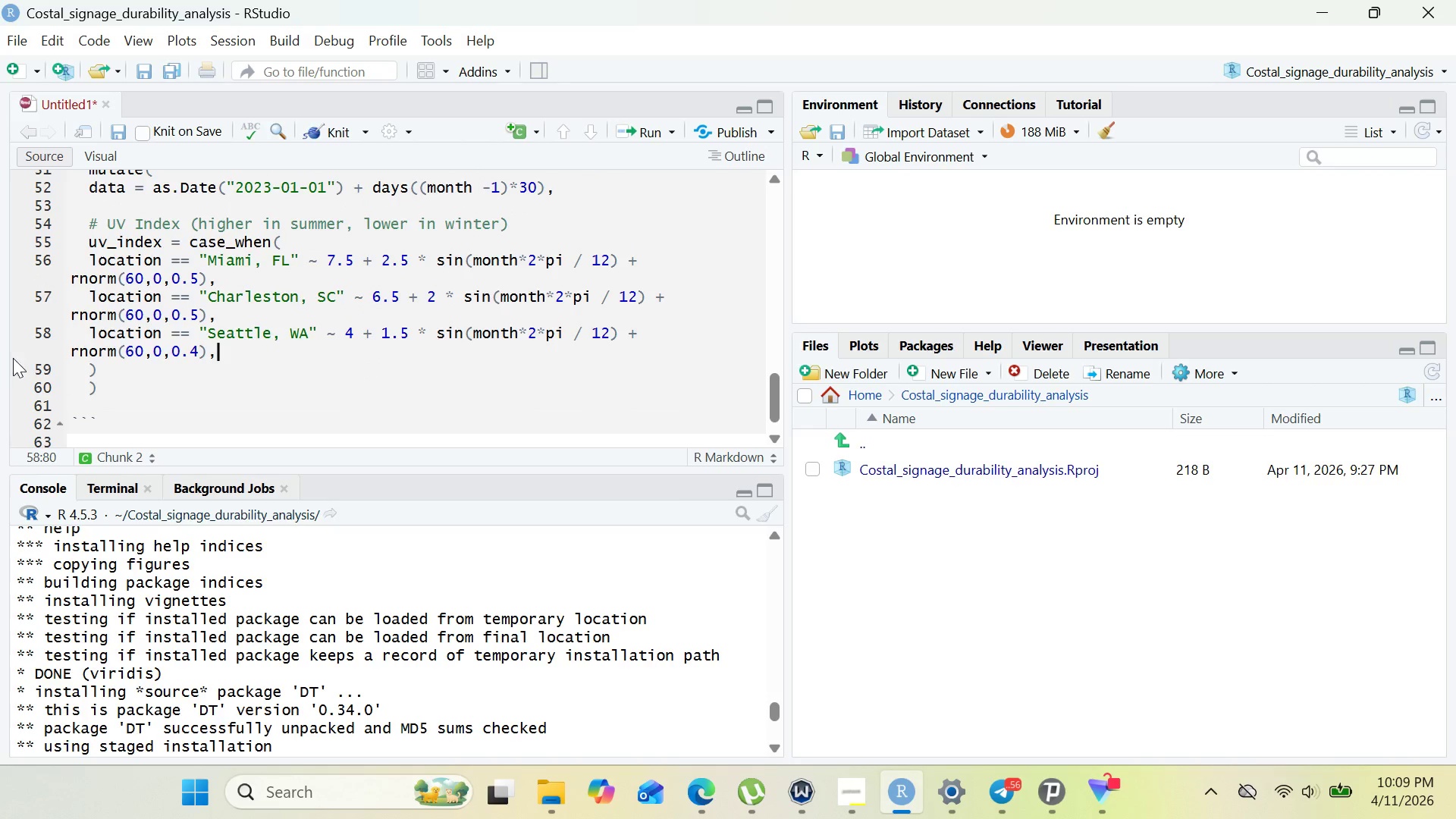 
left_click([93, 366])
 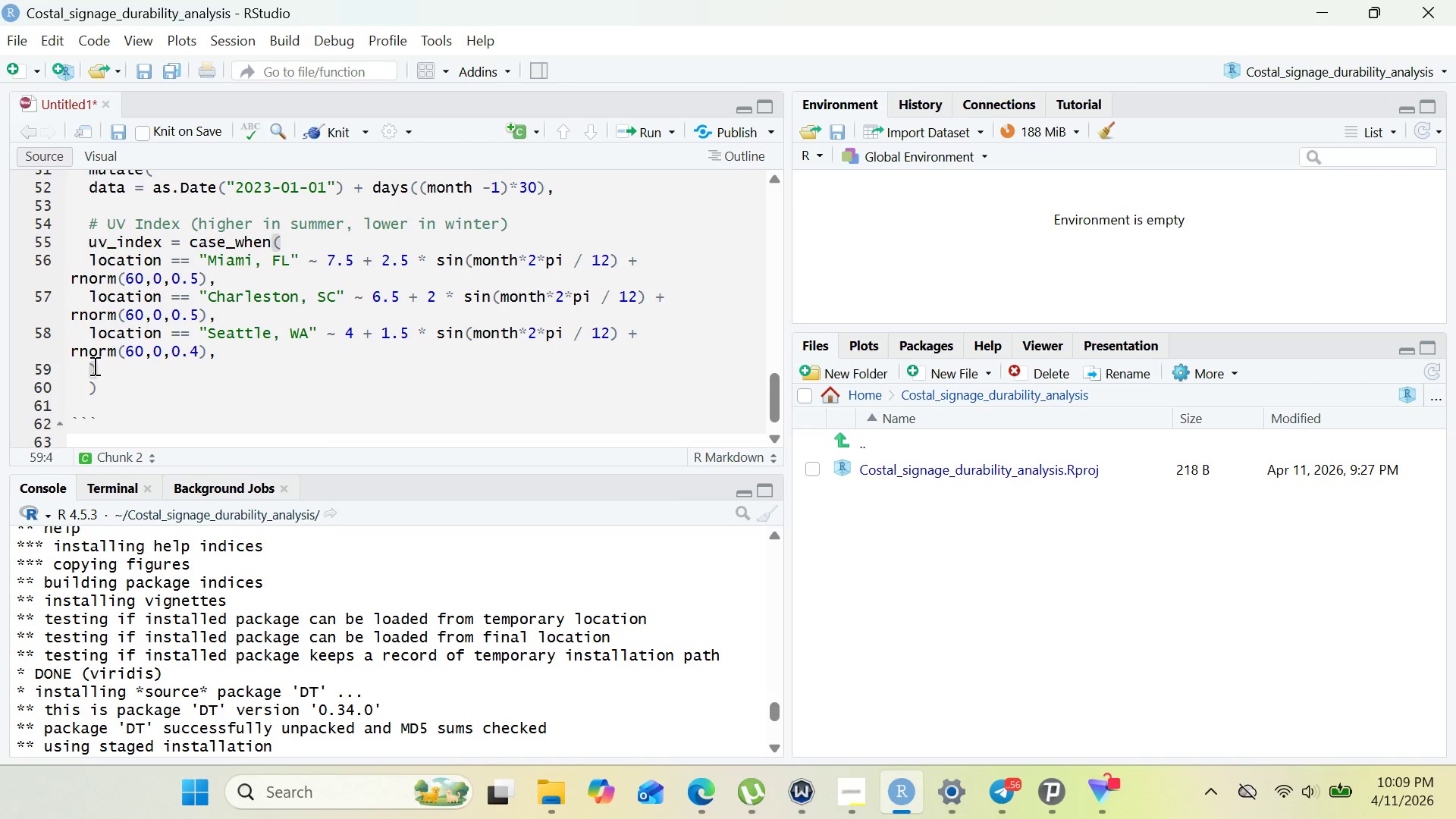 
key(Comma)
 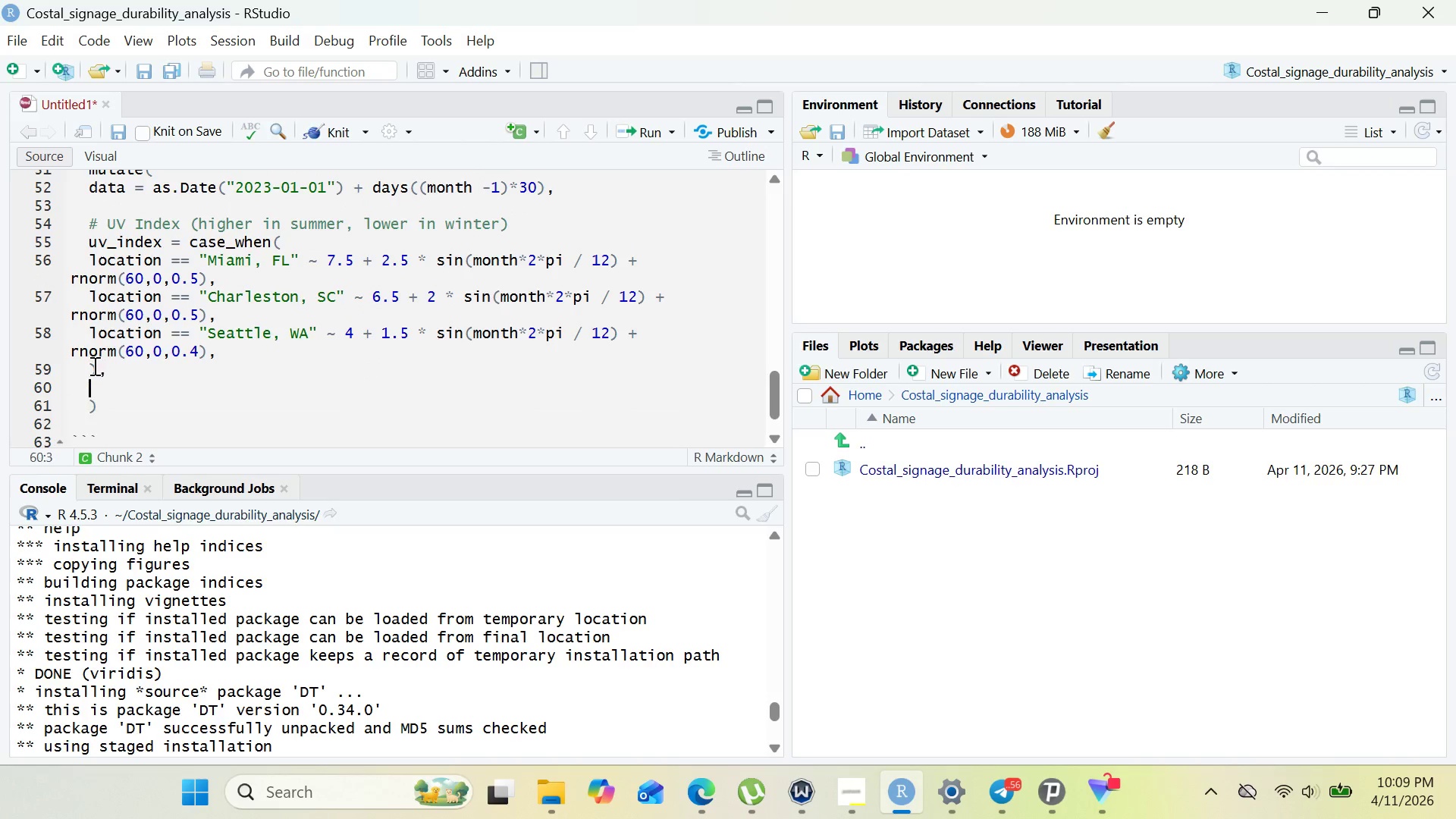 
key(Enter)
 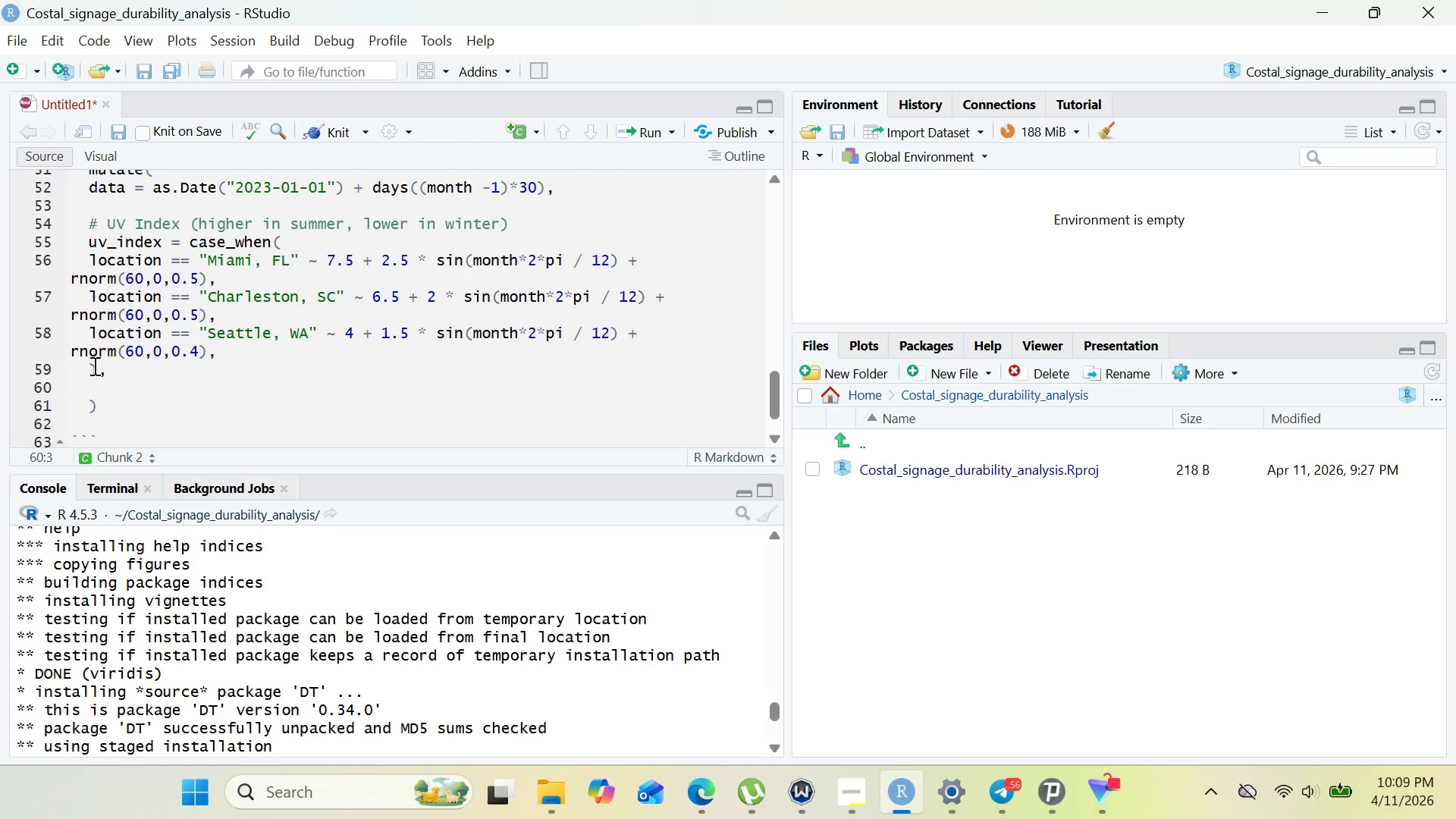 
key(Enter)
 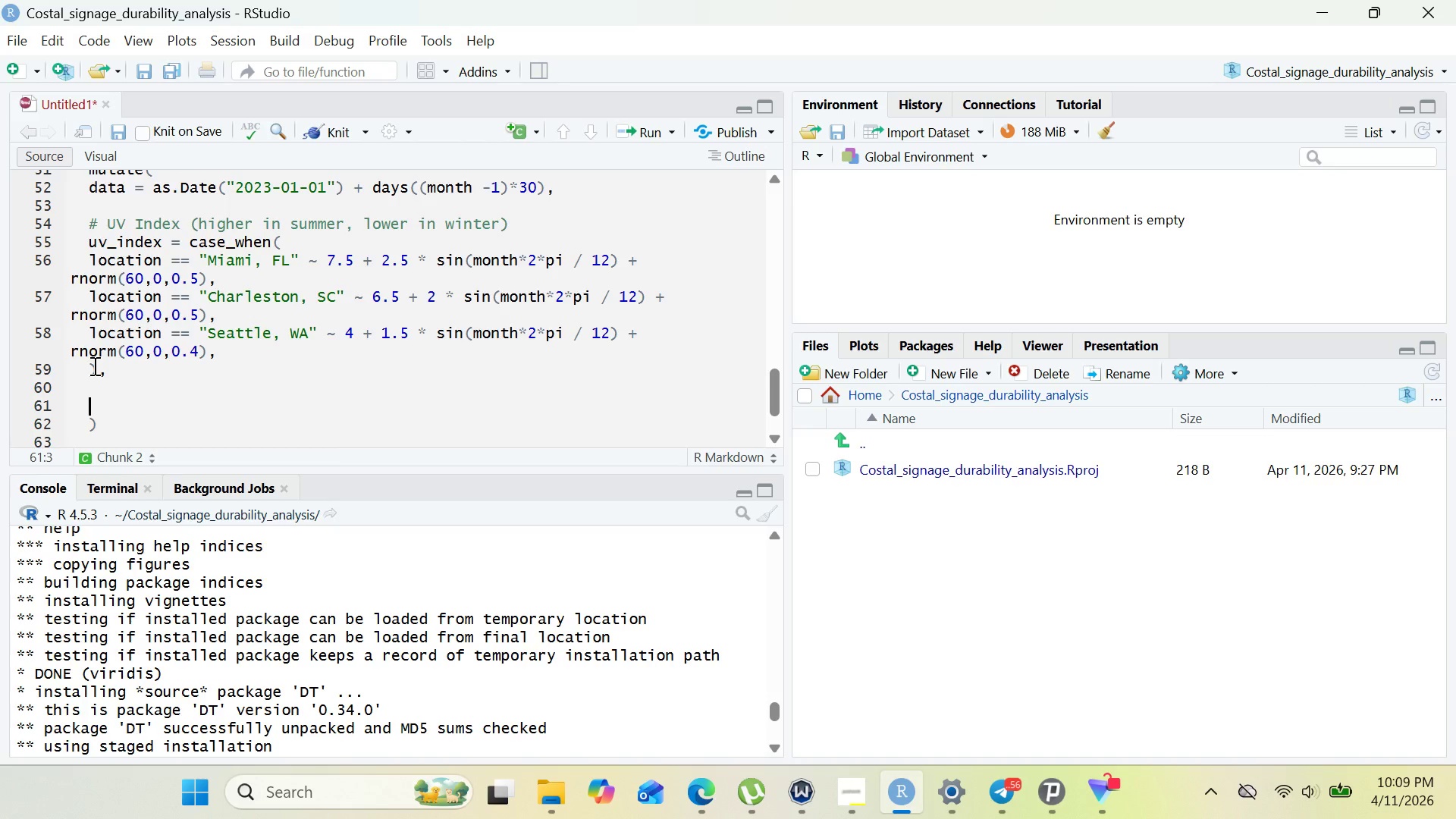 
type(# Relative Humidir)
key(Backspace)
type(ty ()5)
key(Backspace)
key(Backspace)
type(%))
 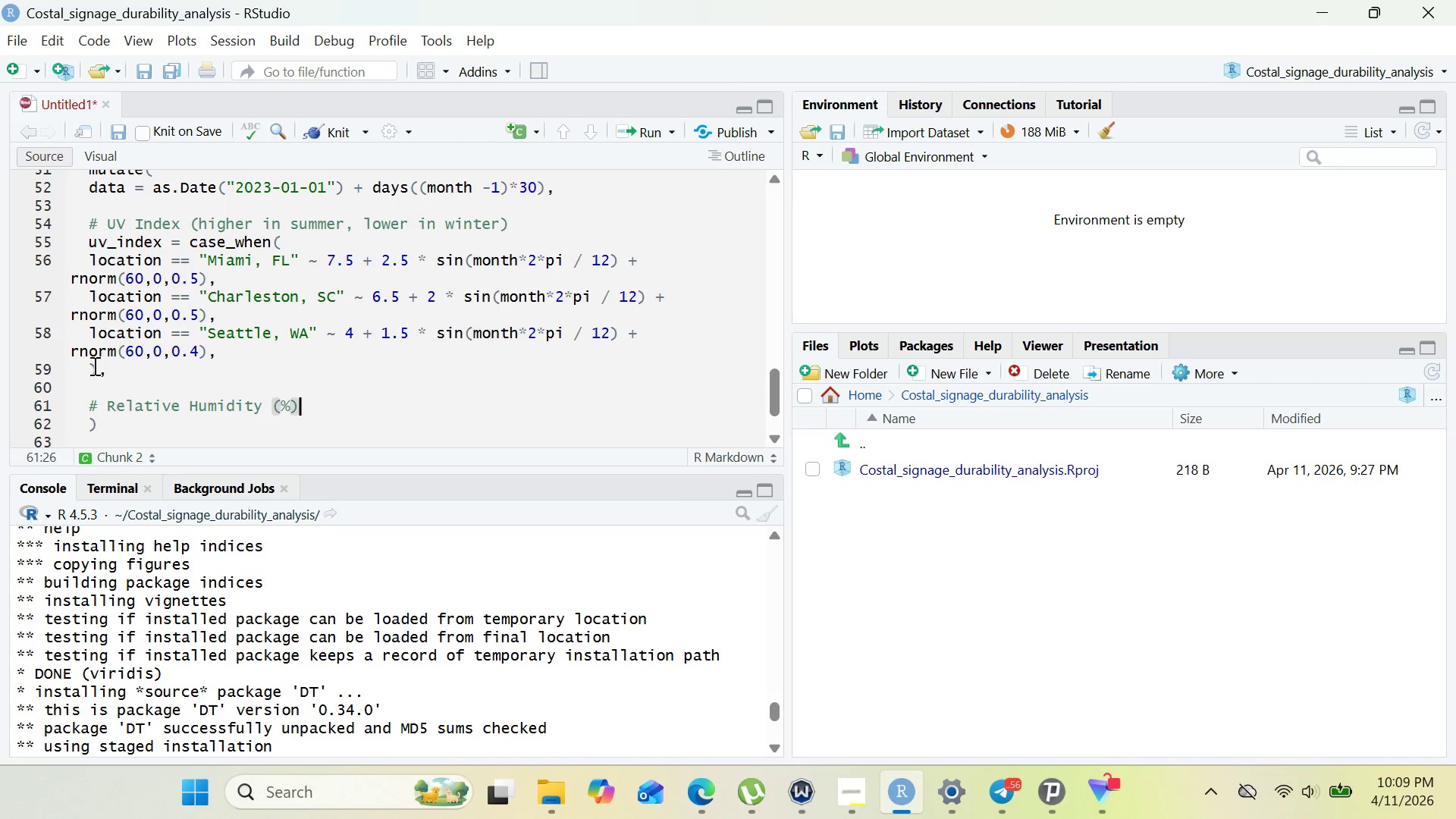 
 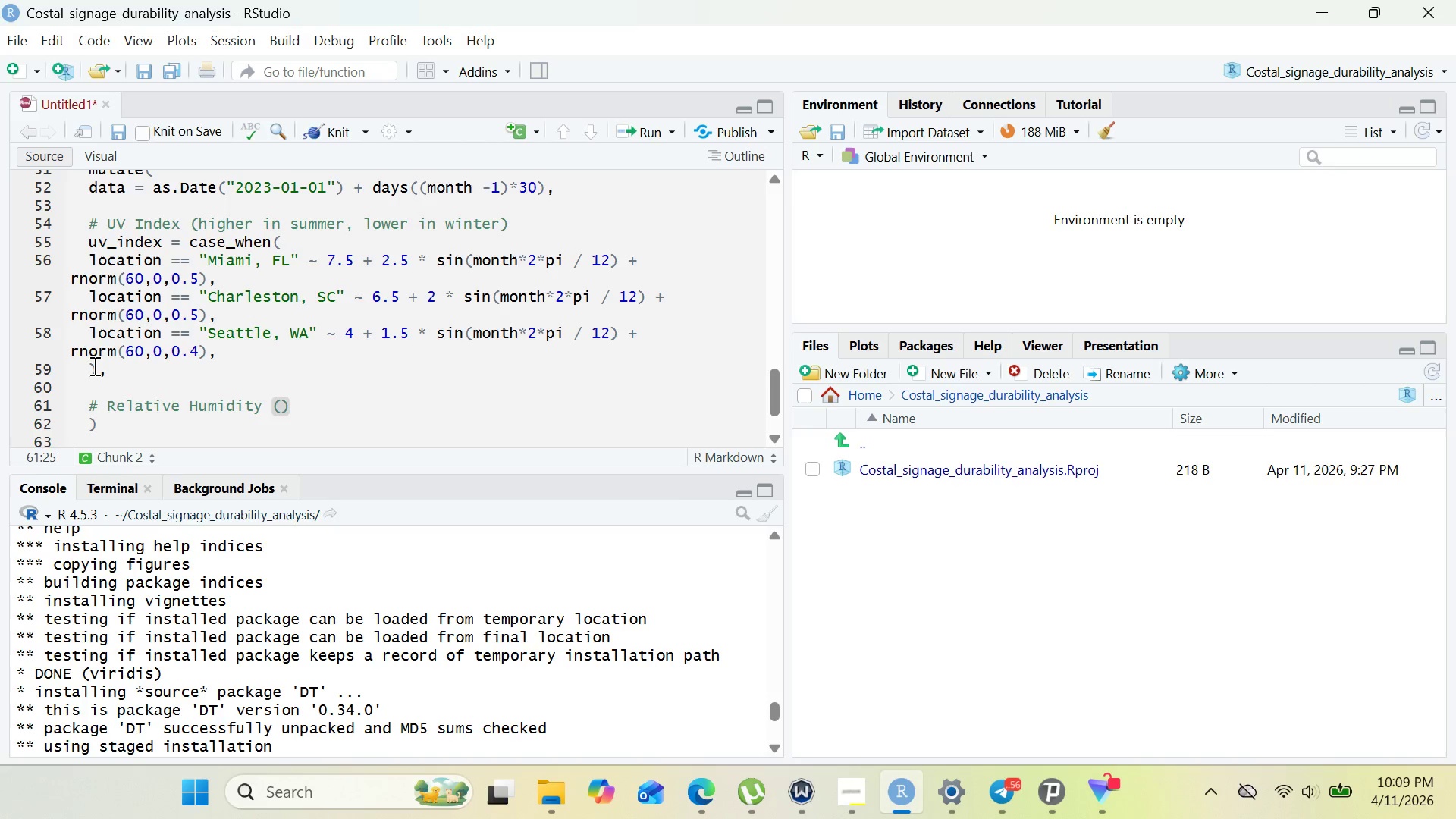 
hold_key(key=ArrowLeft, duration=0.44)
 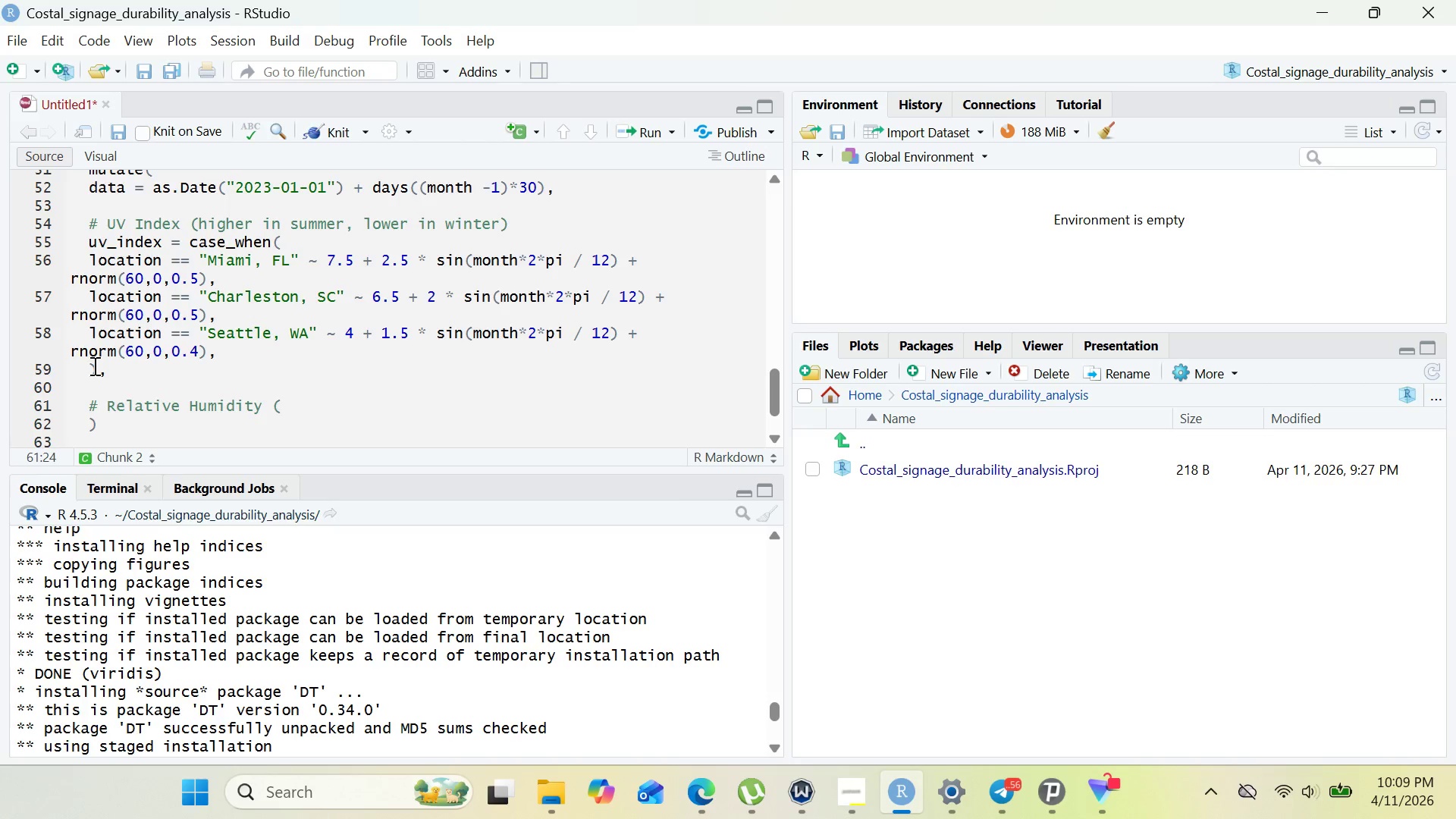 
key(Enter)
 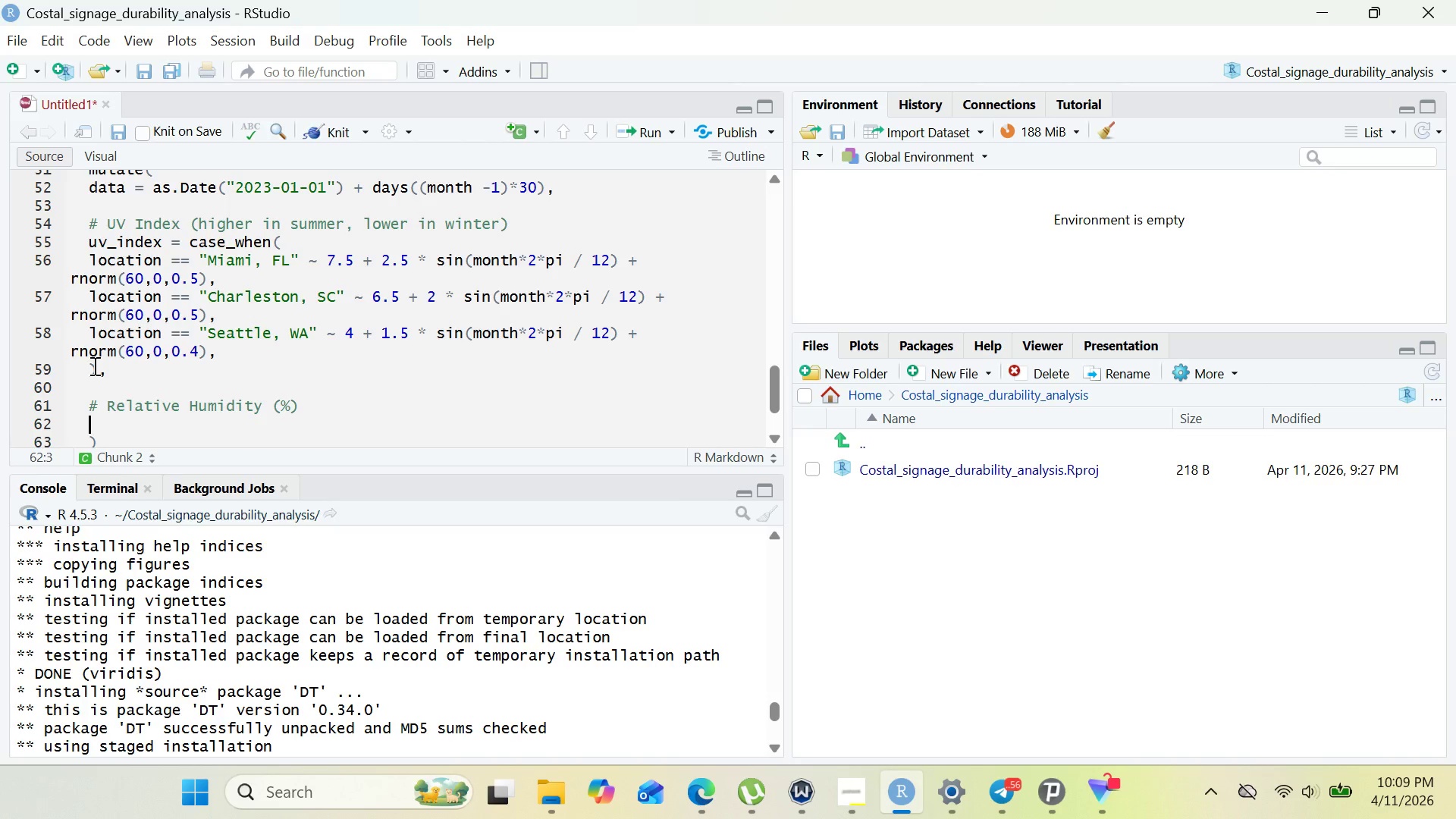 
type(humidu)
key(Backspace)
type(ity = case_when()
 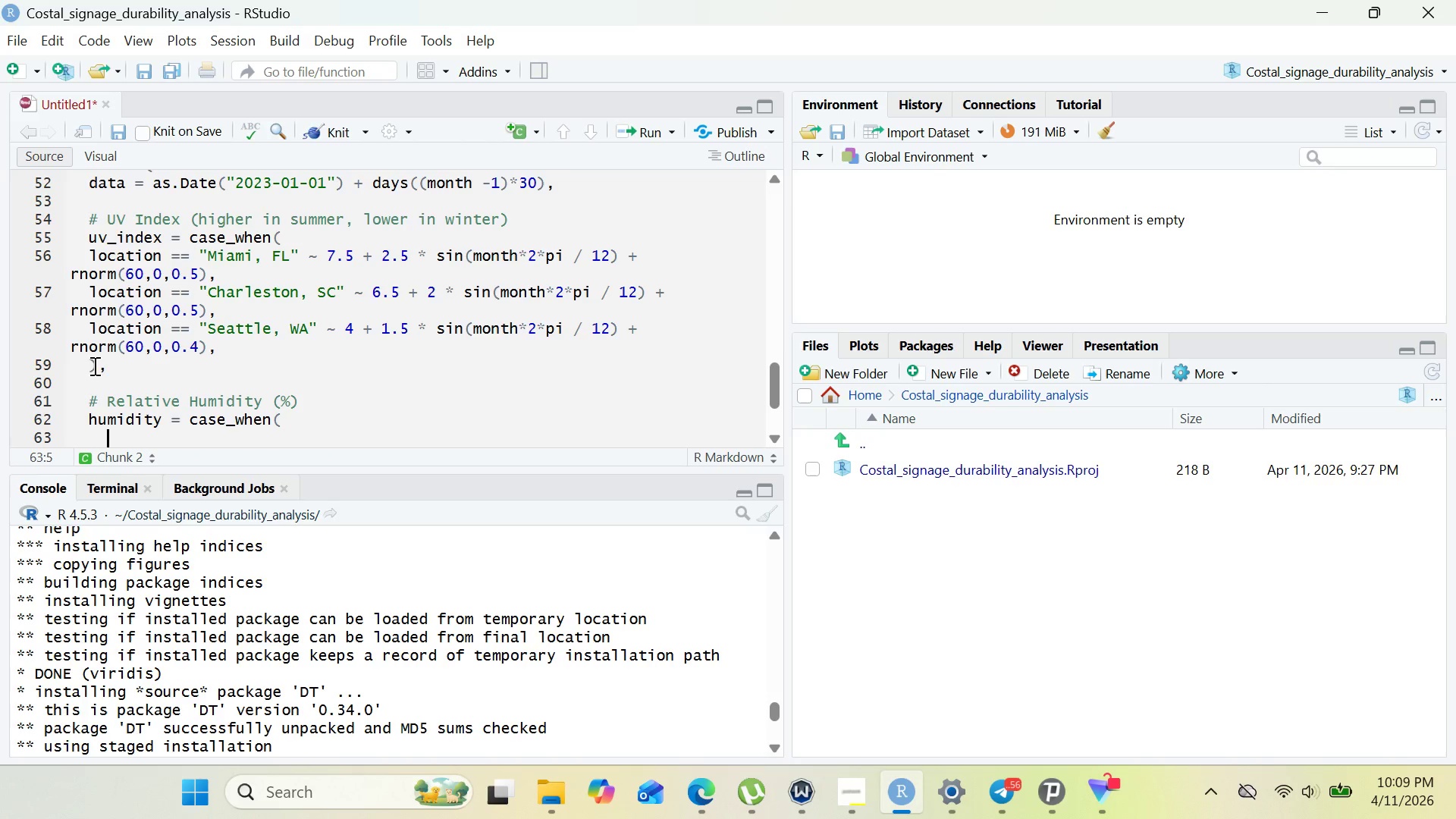 
 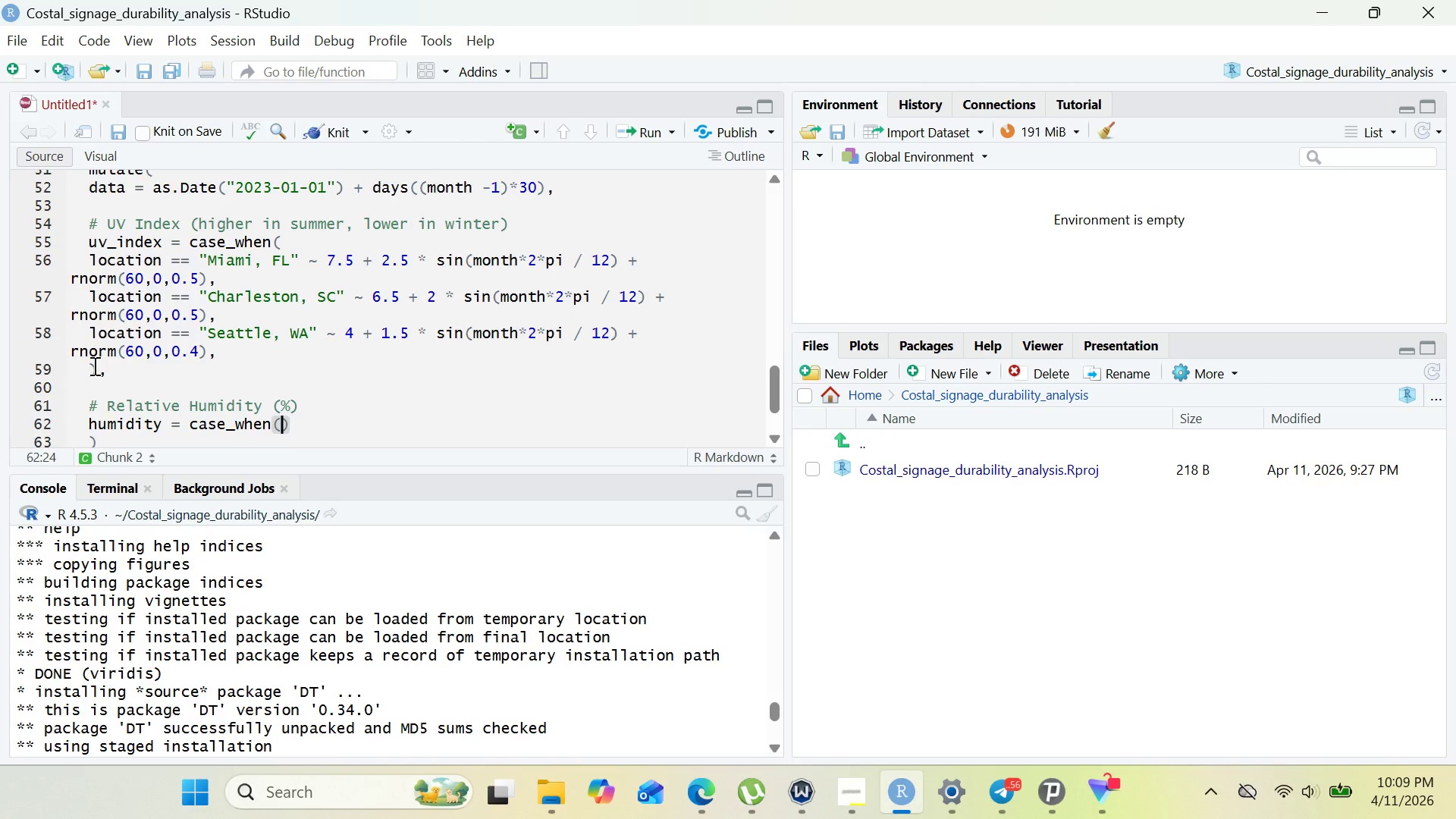 
key(Enter)
 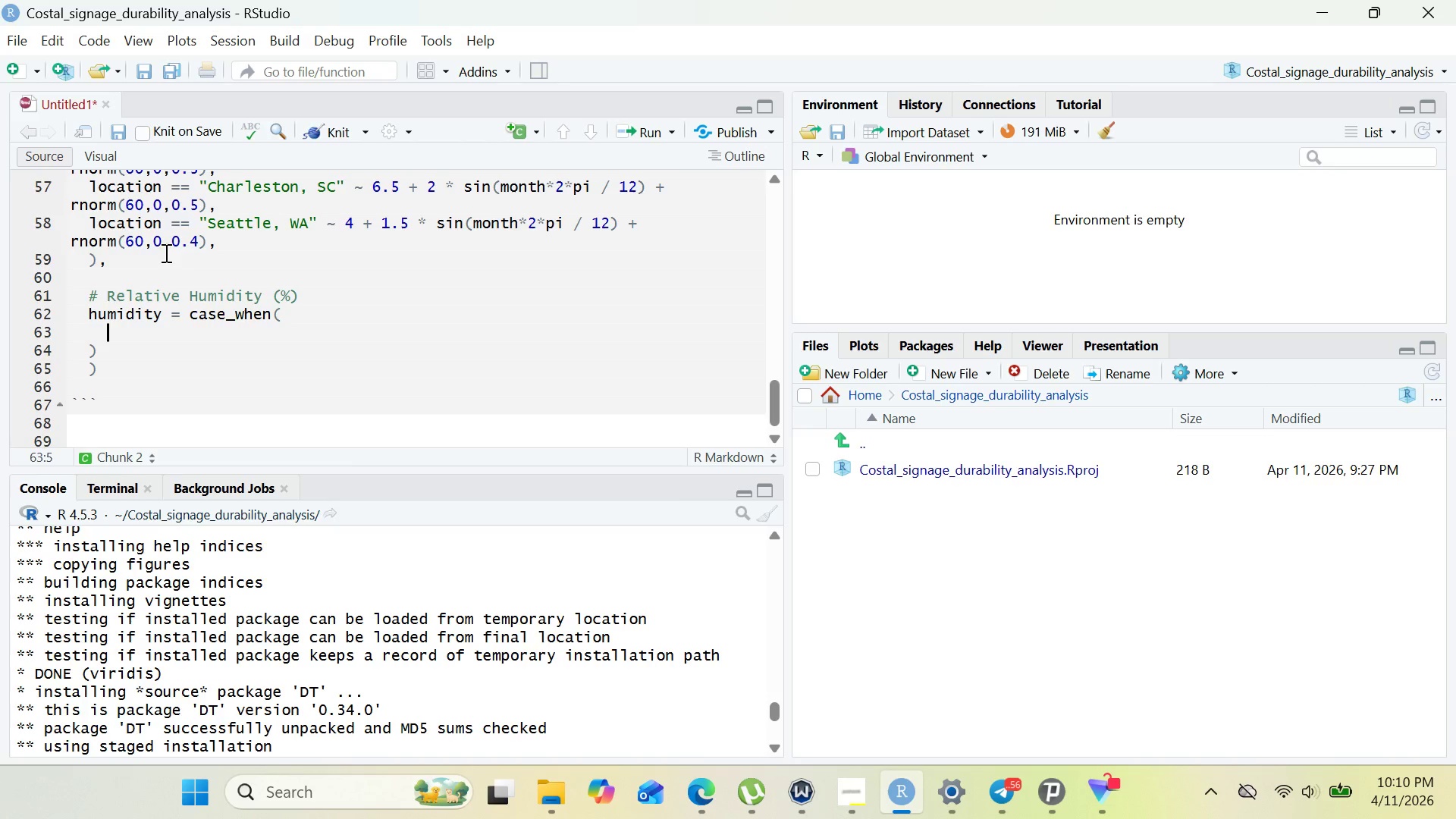 
wait(7.94)
 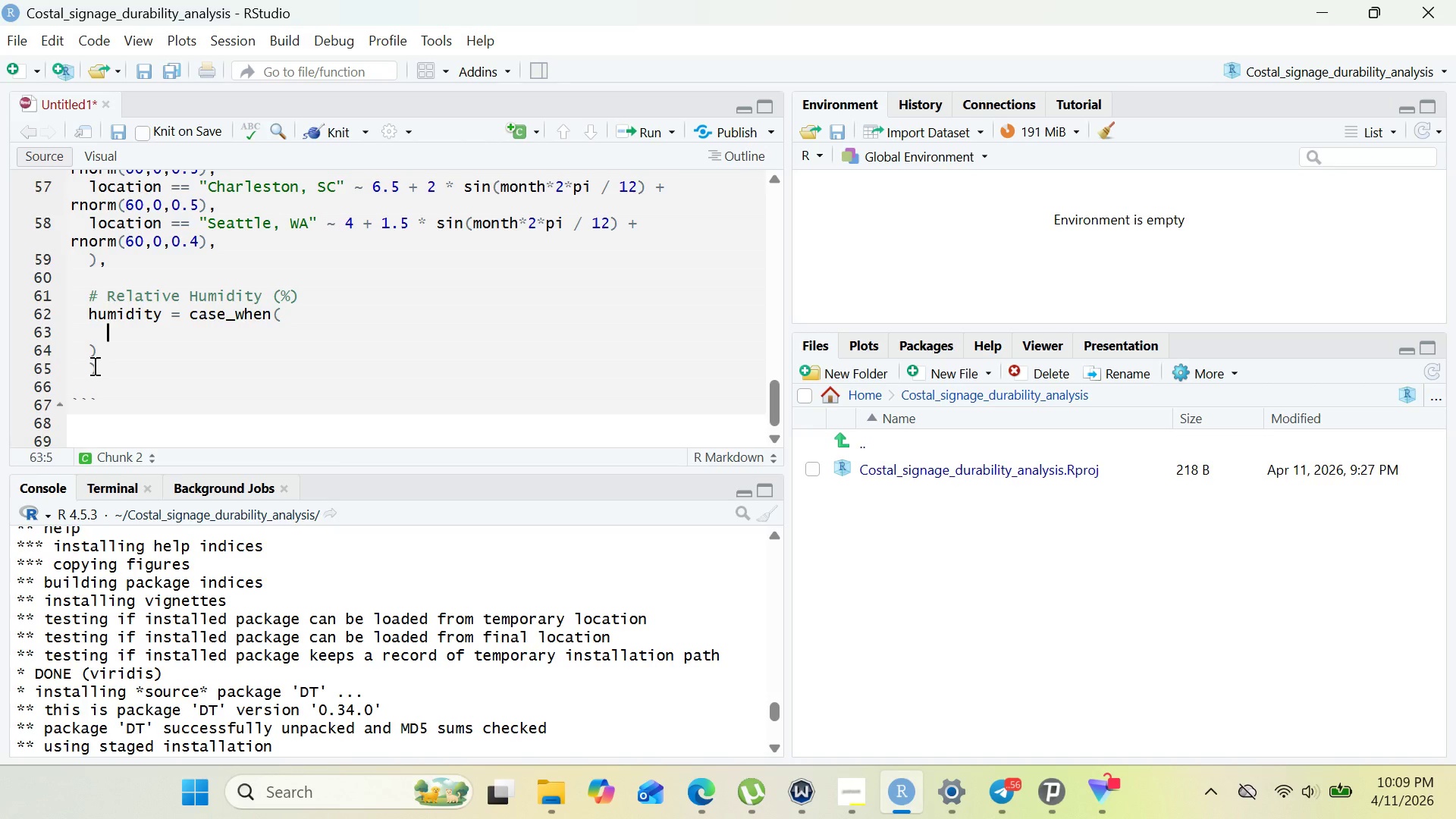 
left_click_drag(start_coordinate=[231, 312], to_coordinate=[79, 225])
 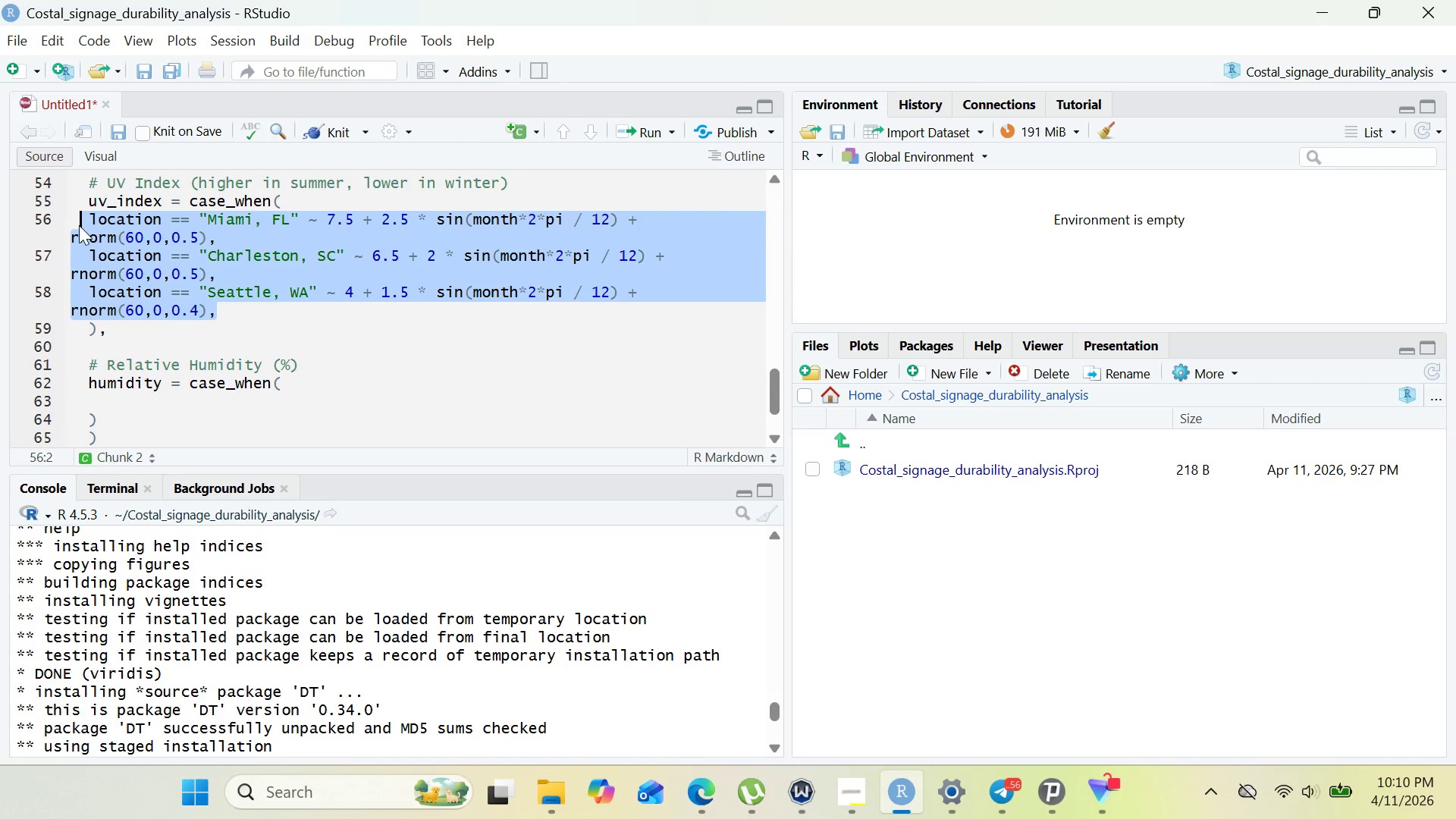 
key(Control+C)
 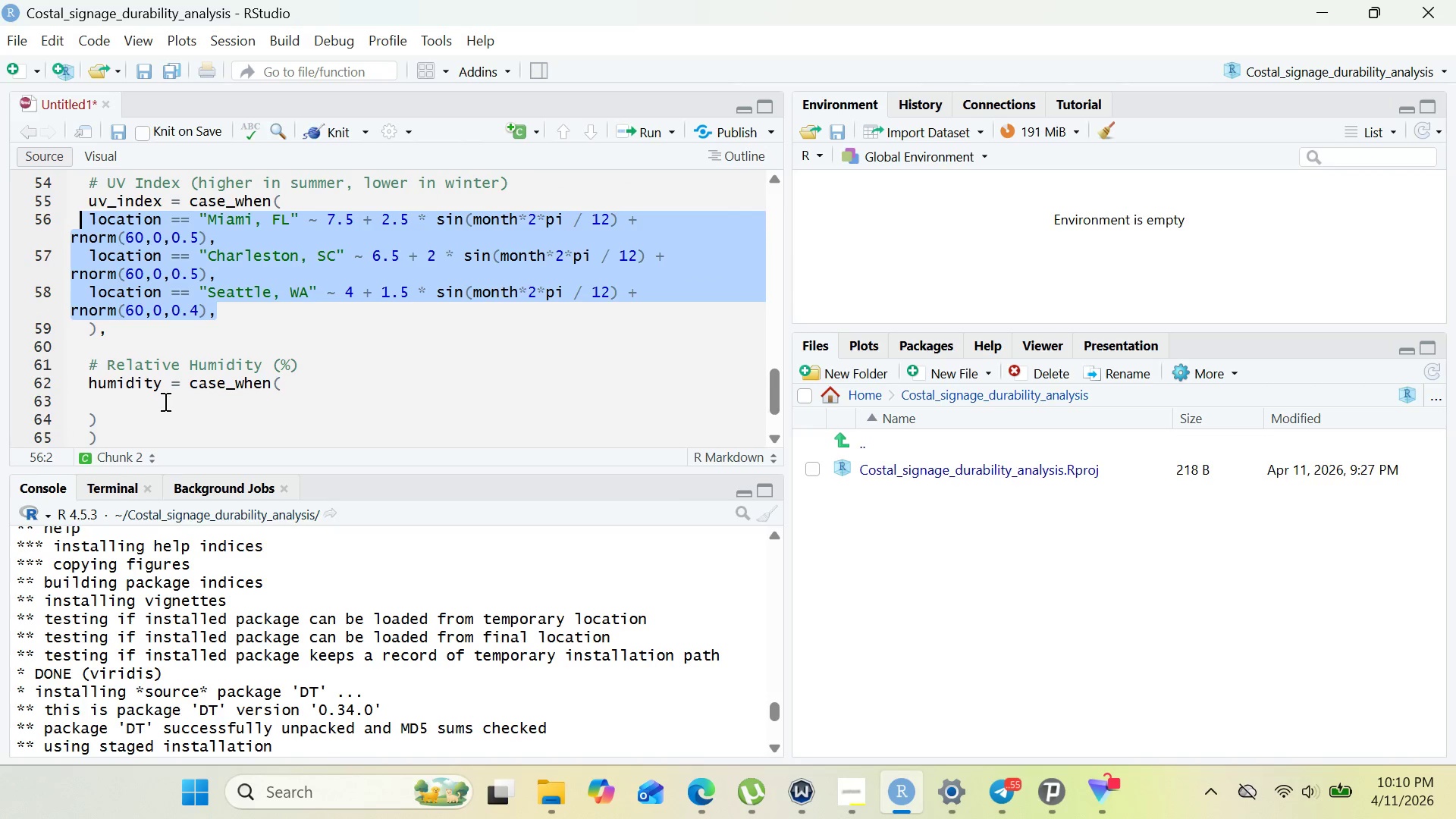 
left_click([164, 401])
 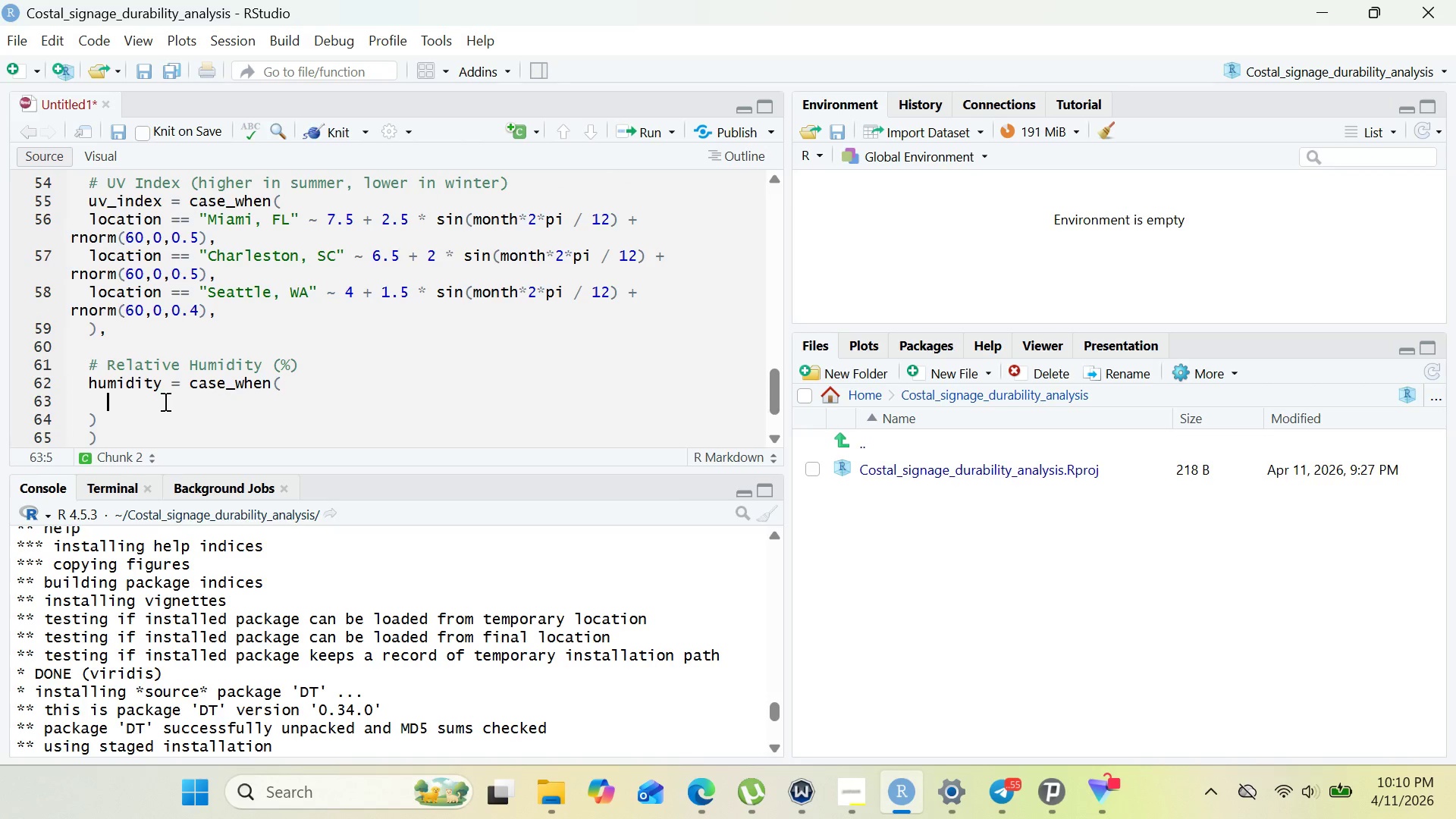 
key(Control+V)
 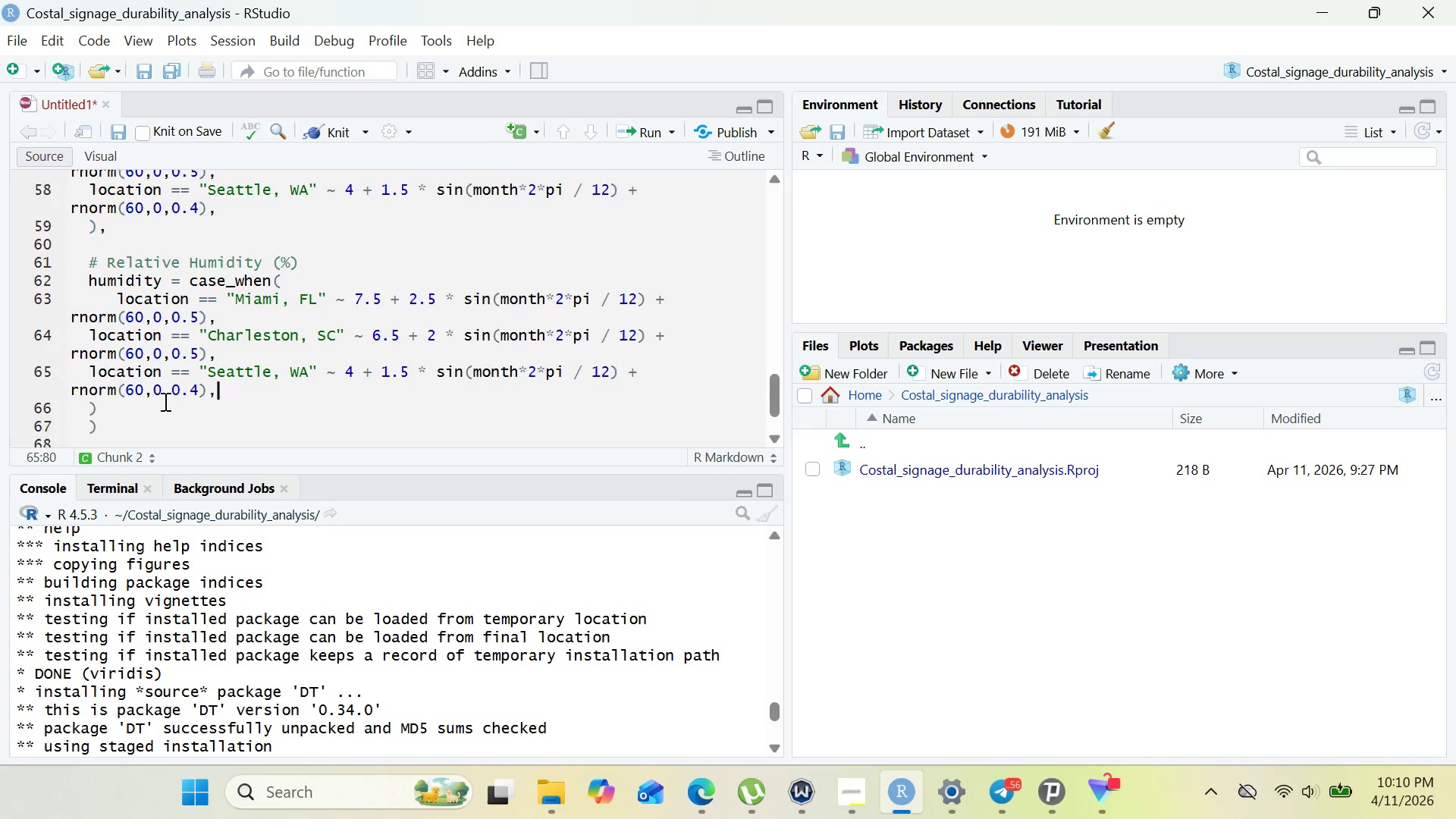 
wait(7.41)
 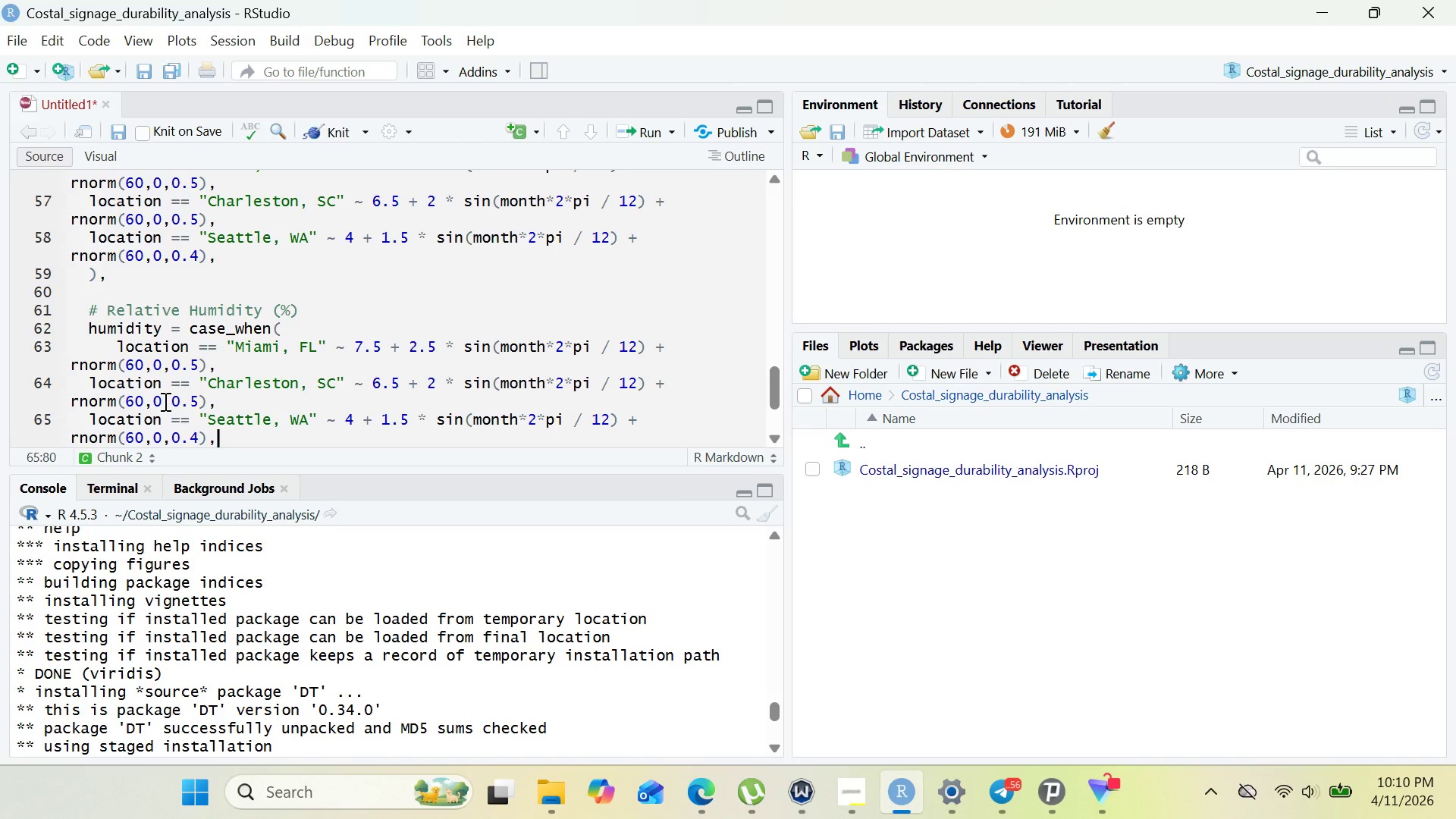 
left_click([369, 245])
 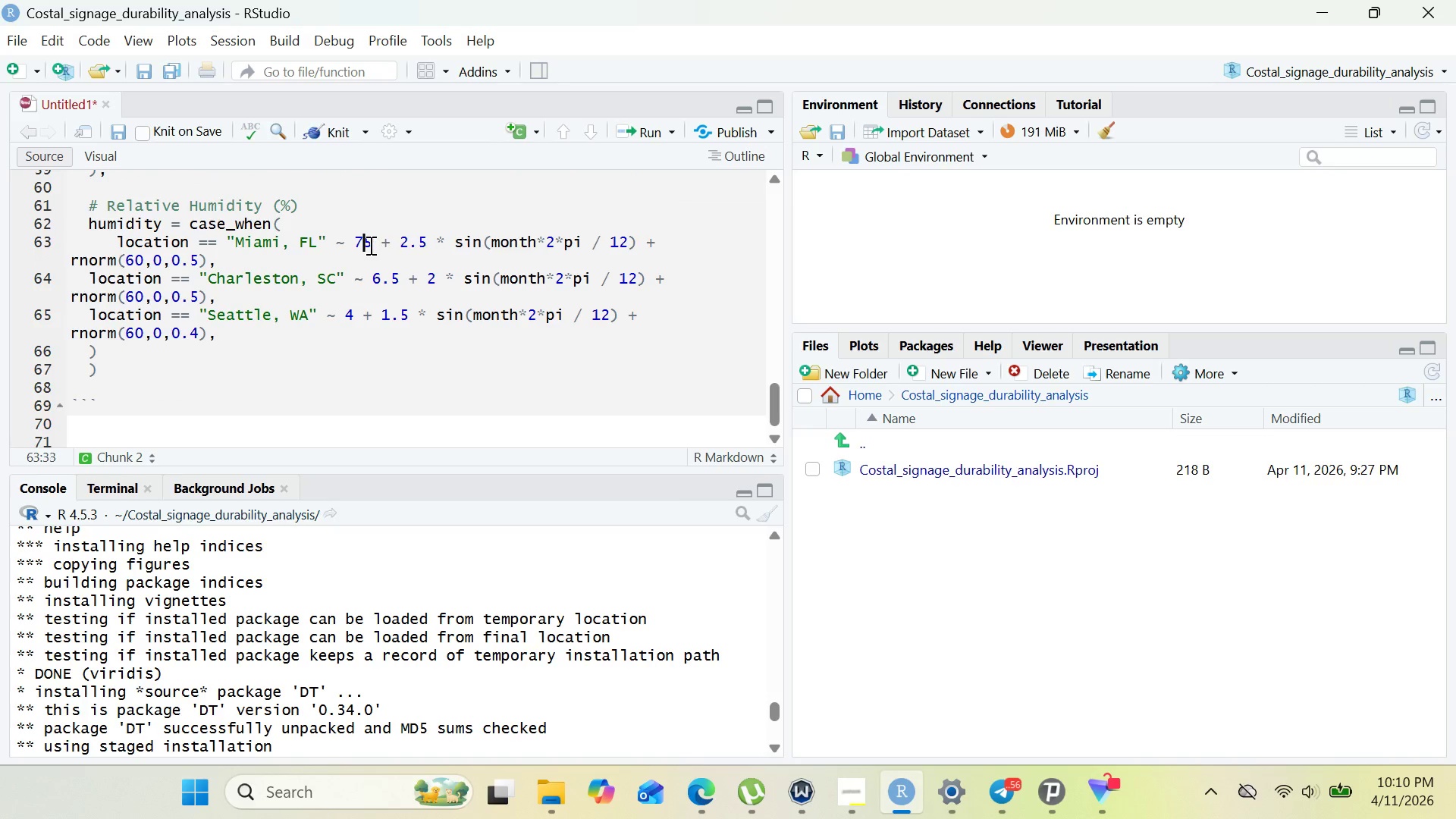 
key(Backspace)
 